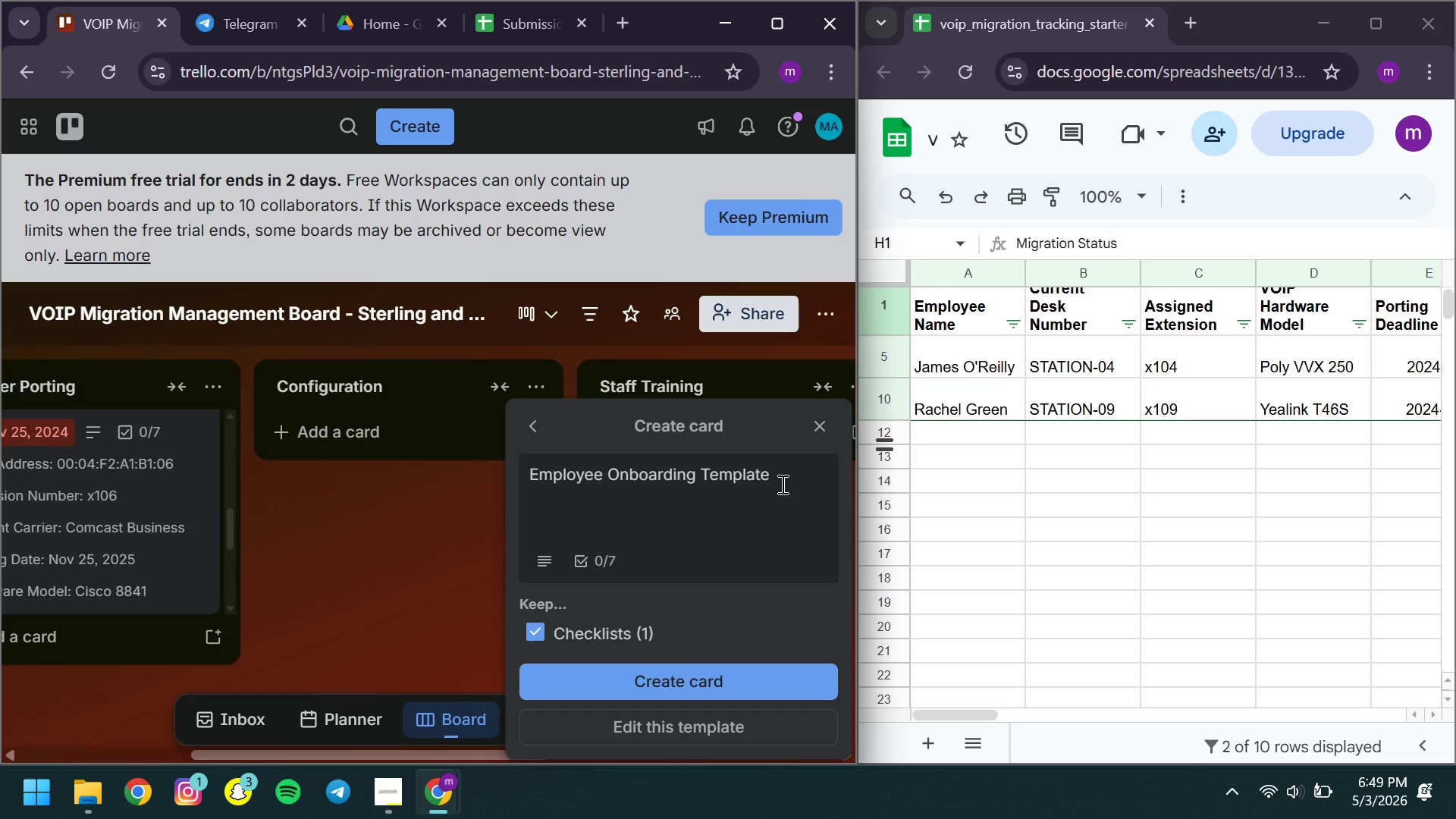 
left_click([781, 484])
 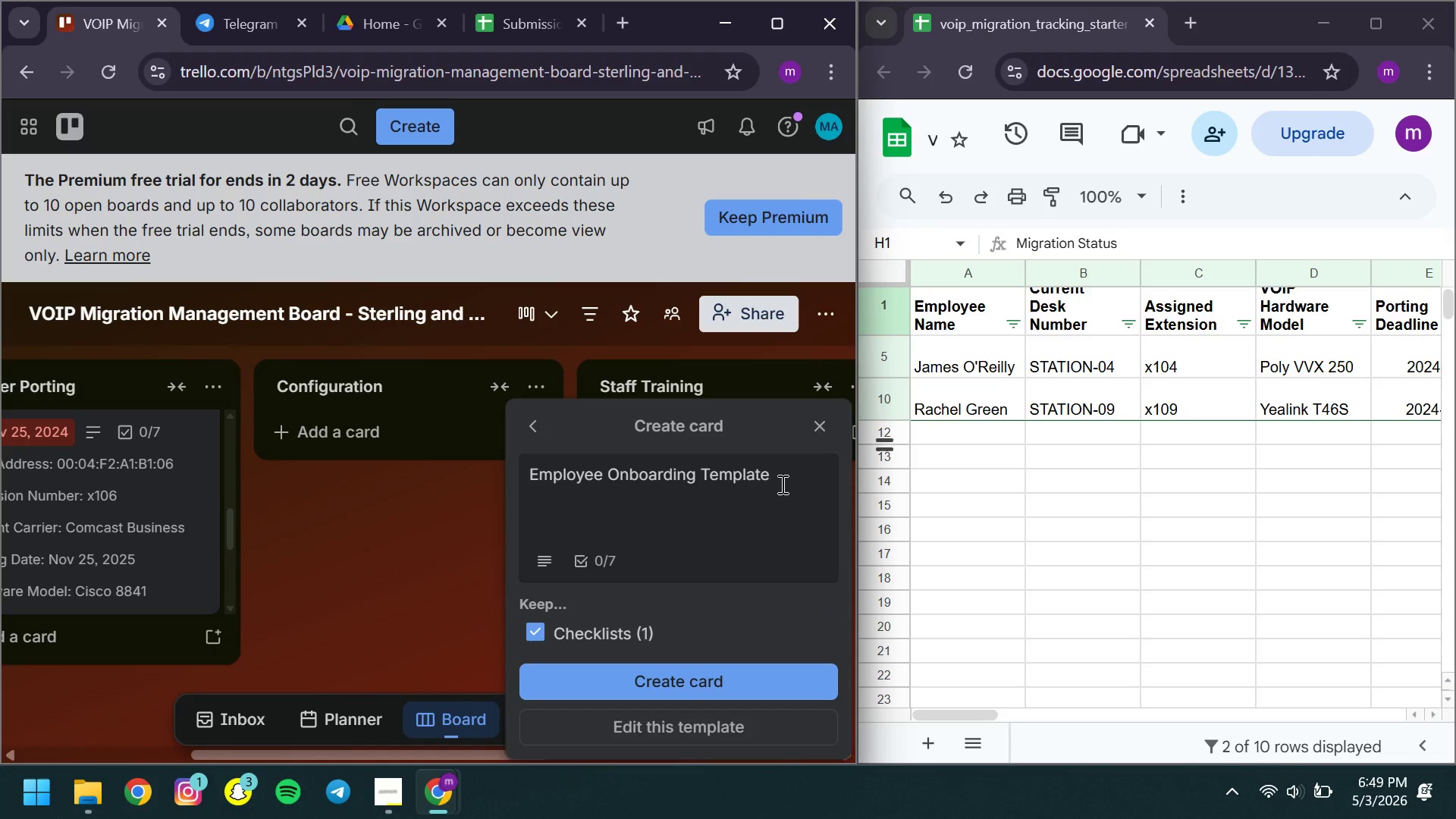 
key(Control+ControlLeft)
 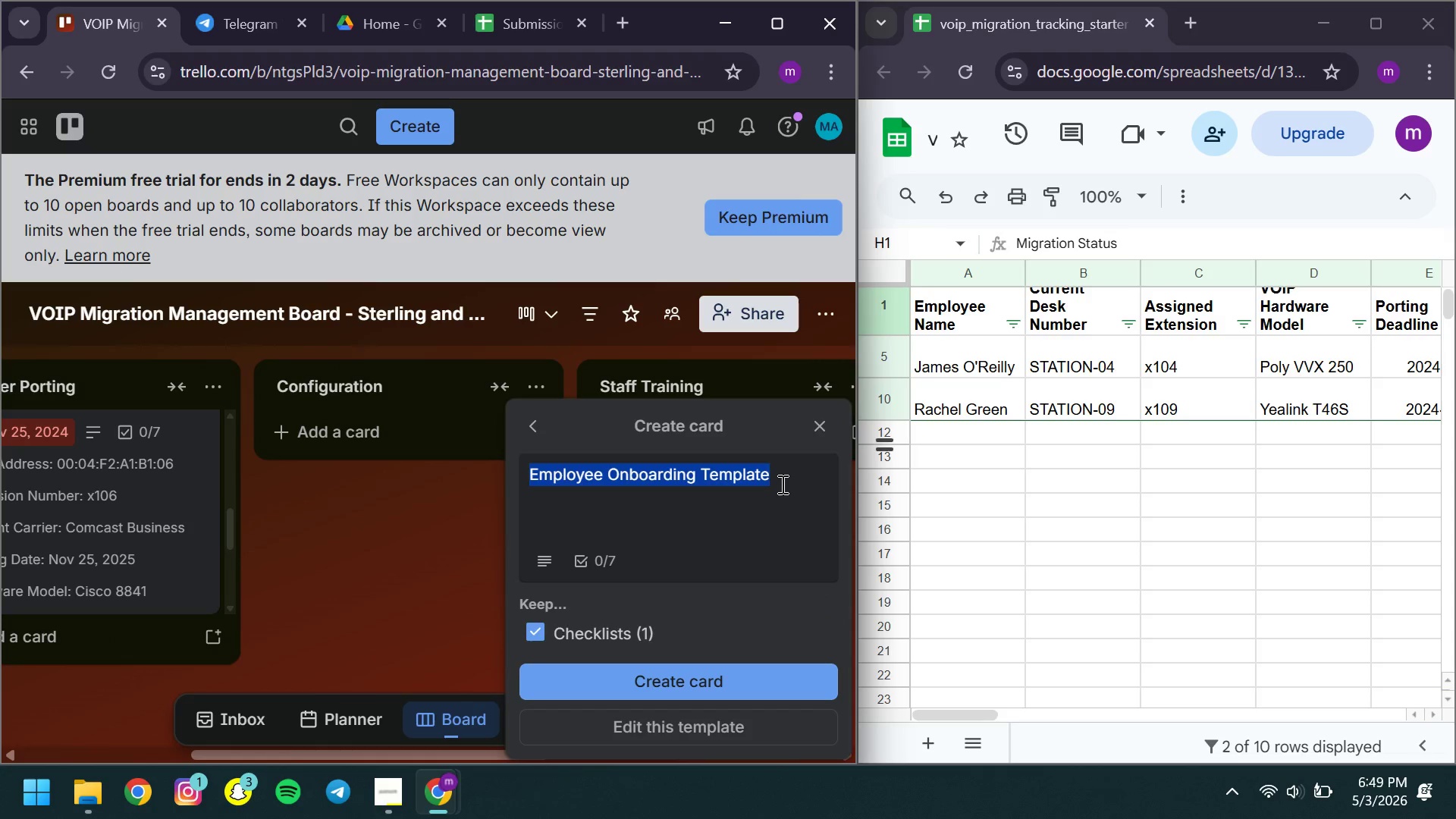 
key(Control+A)
 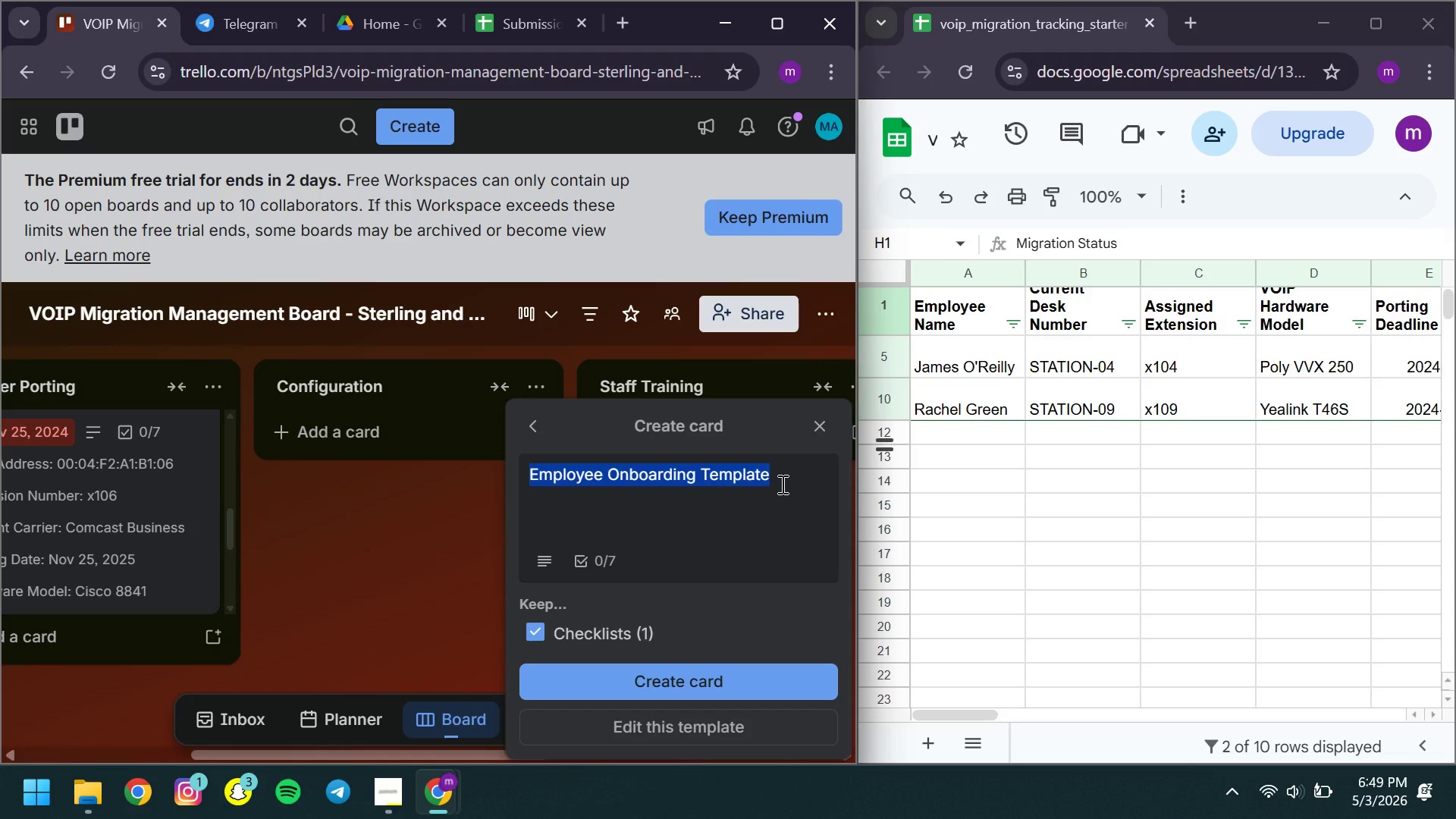 
type(James O'Reilly )
 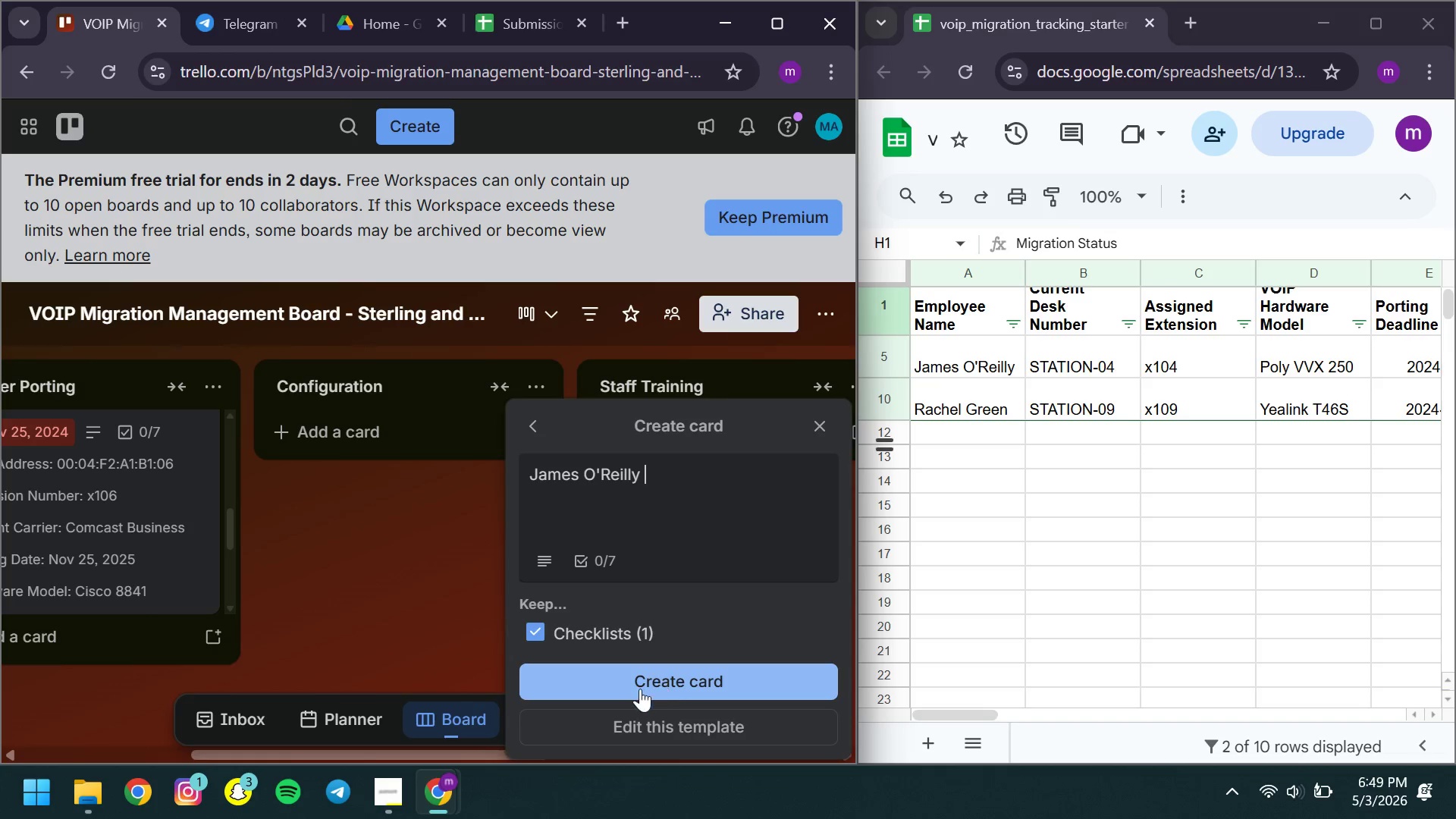 
left_click([640, 689])
 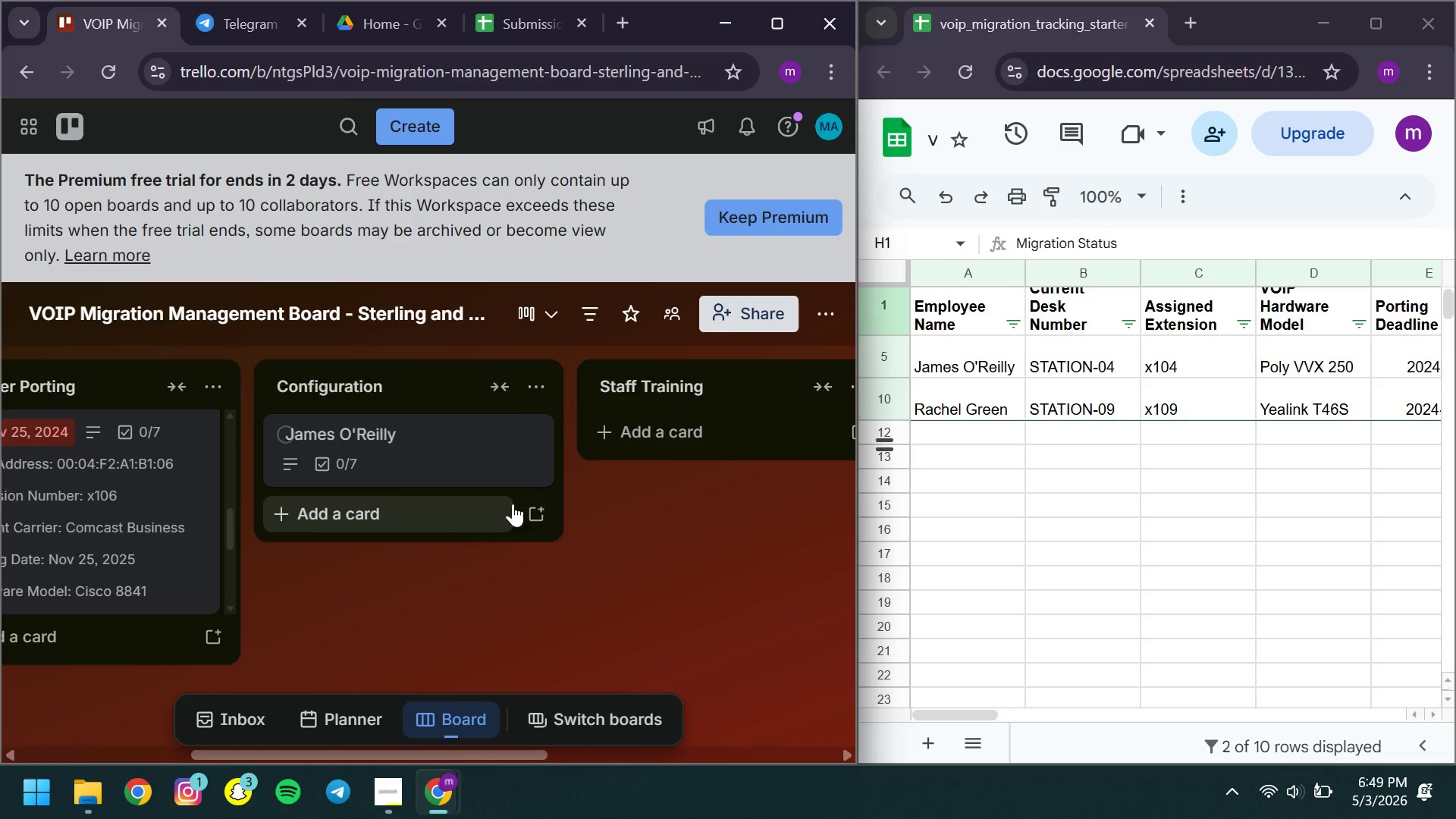 
left_click([541, 503])
 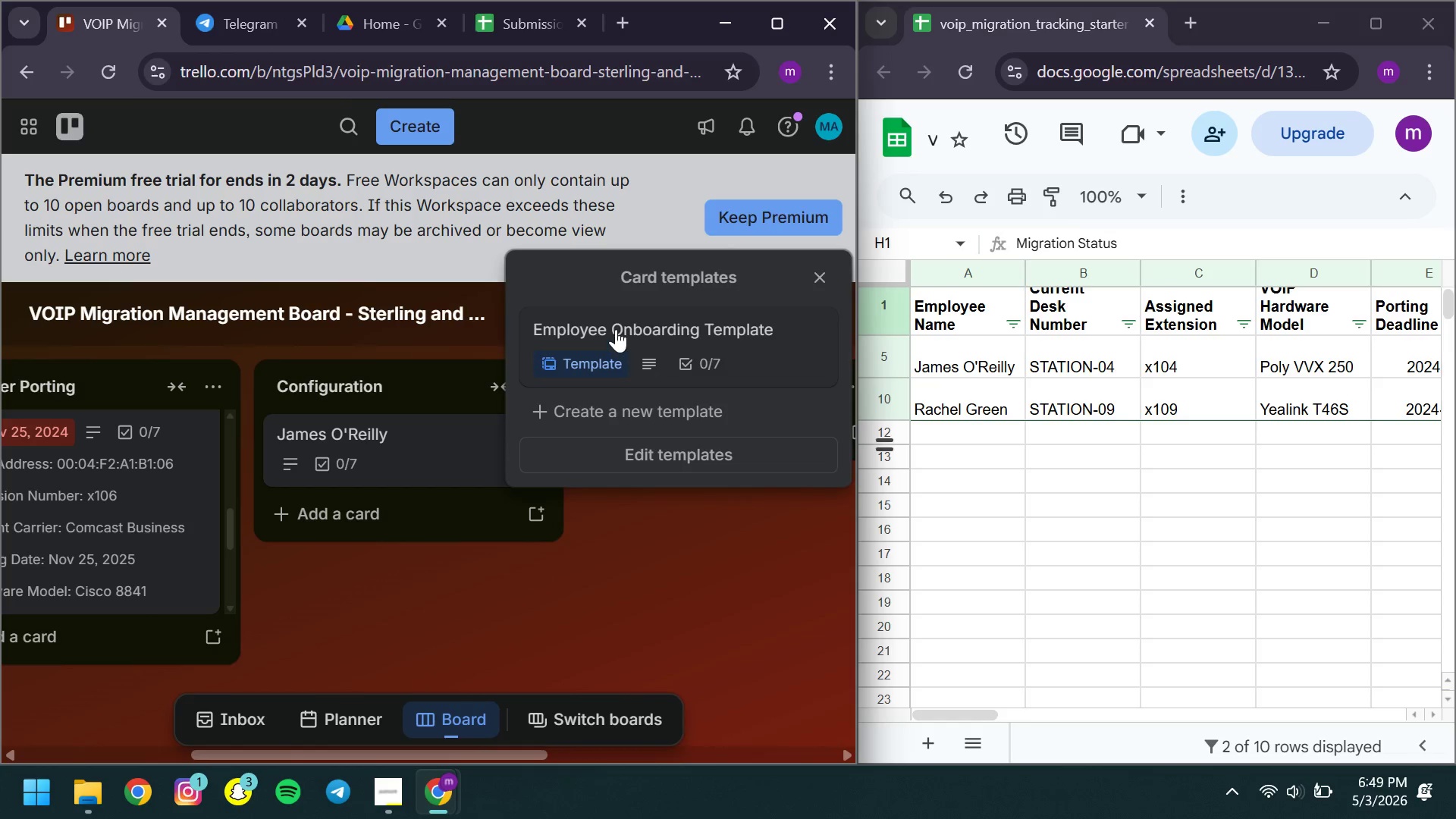 
left_click([616, 329])
 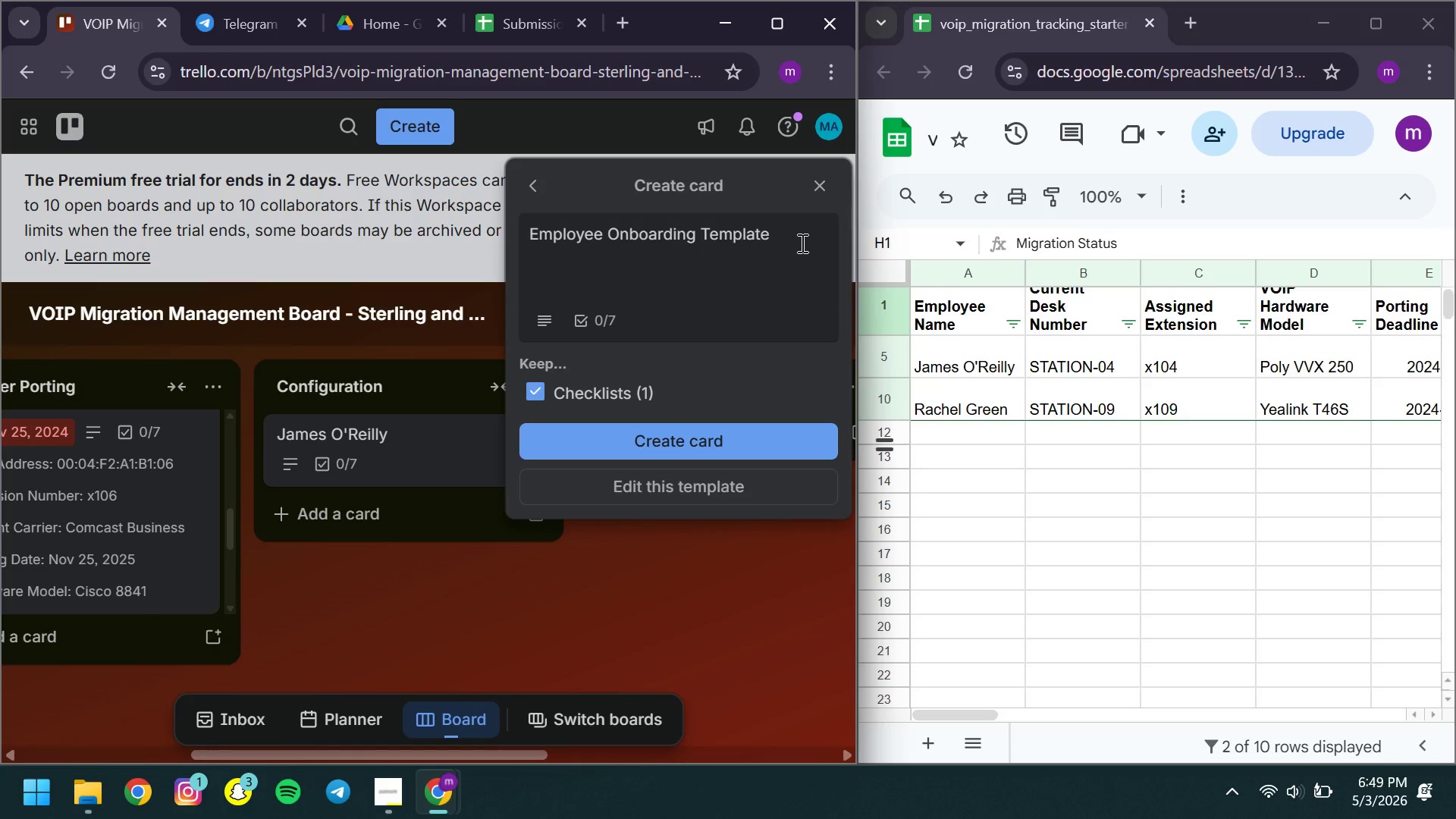 
left_click([801, 243])
 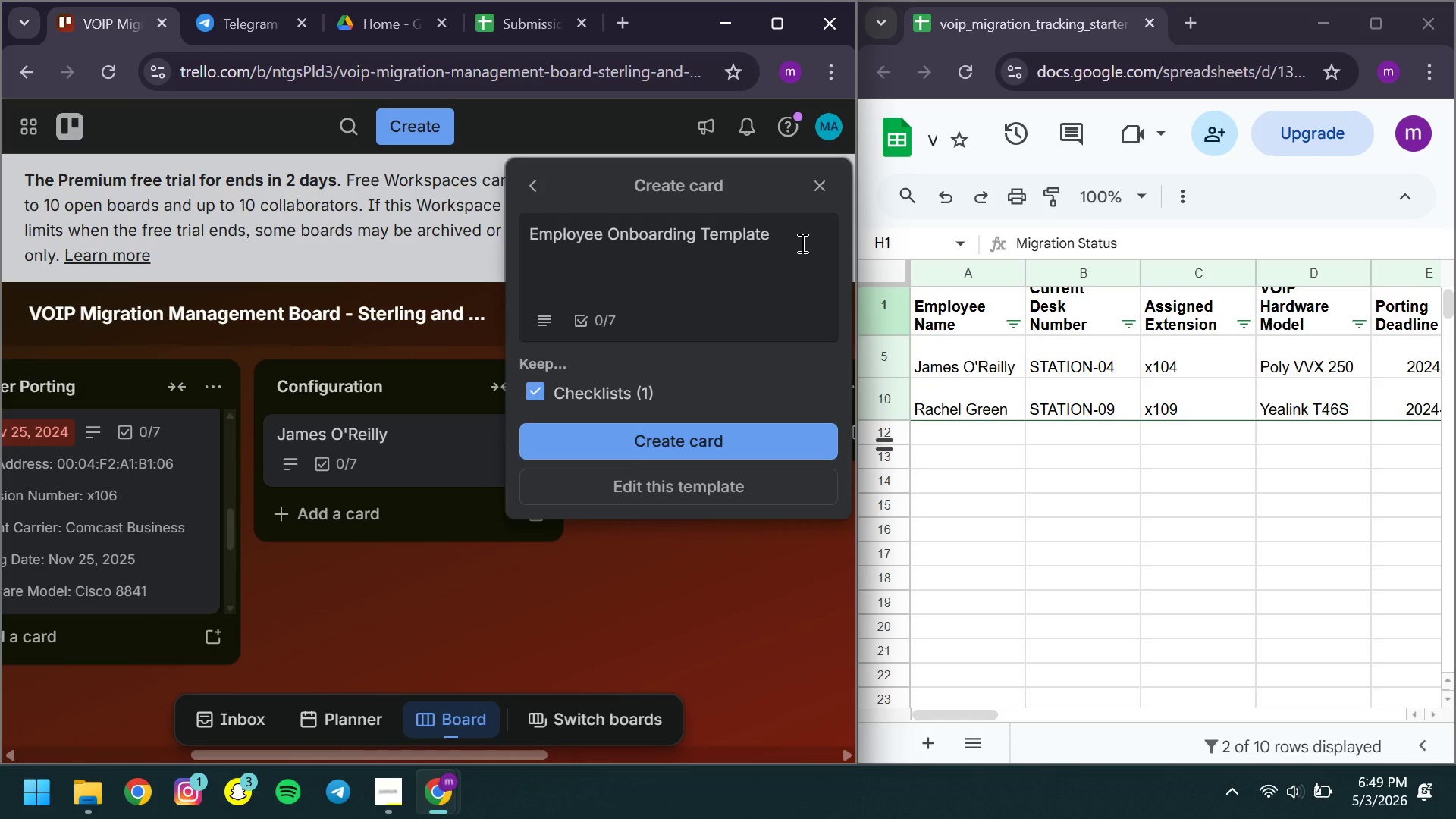 
key(Control+ControlLeft)
 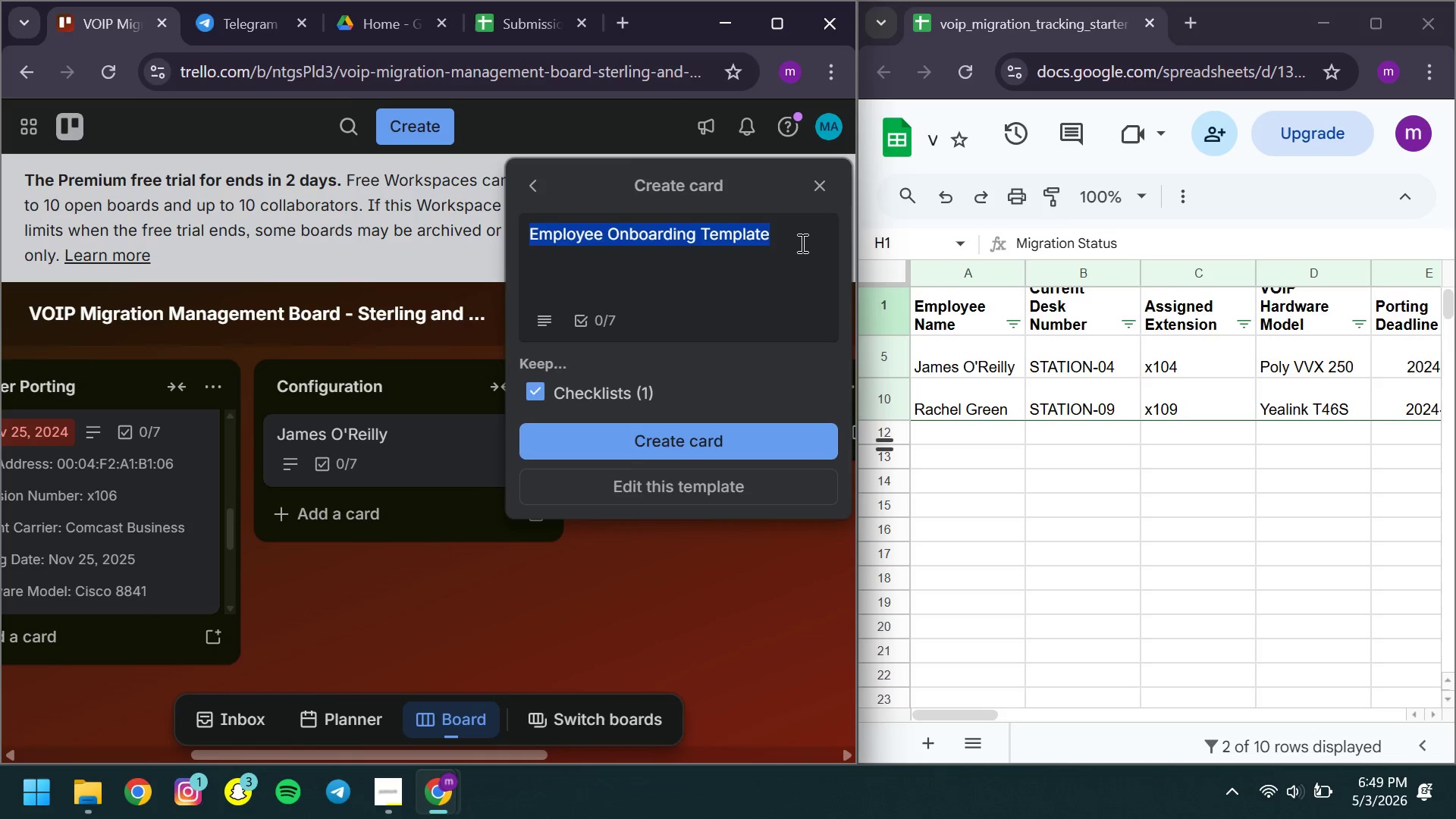 
key(Control+A)
 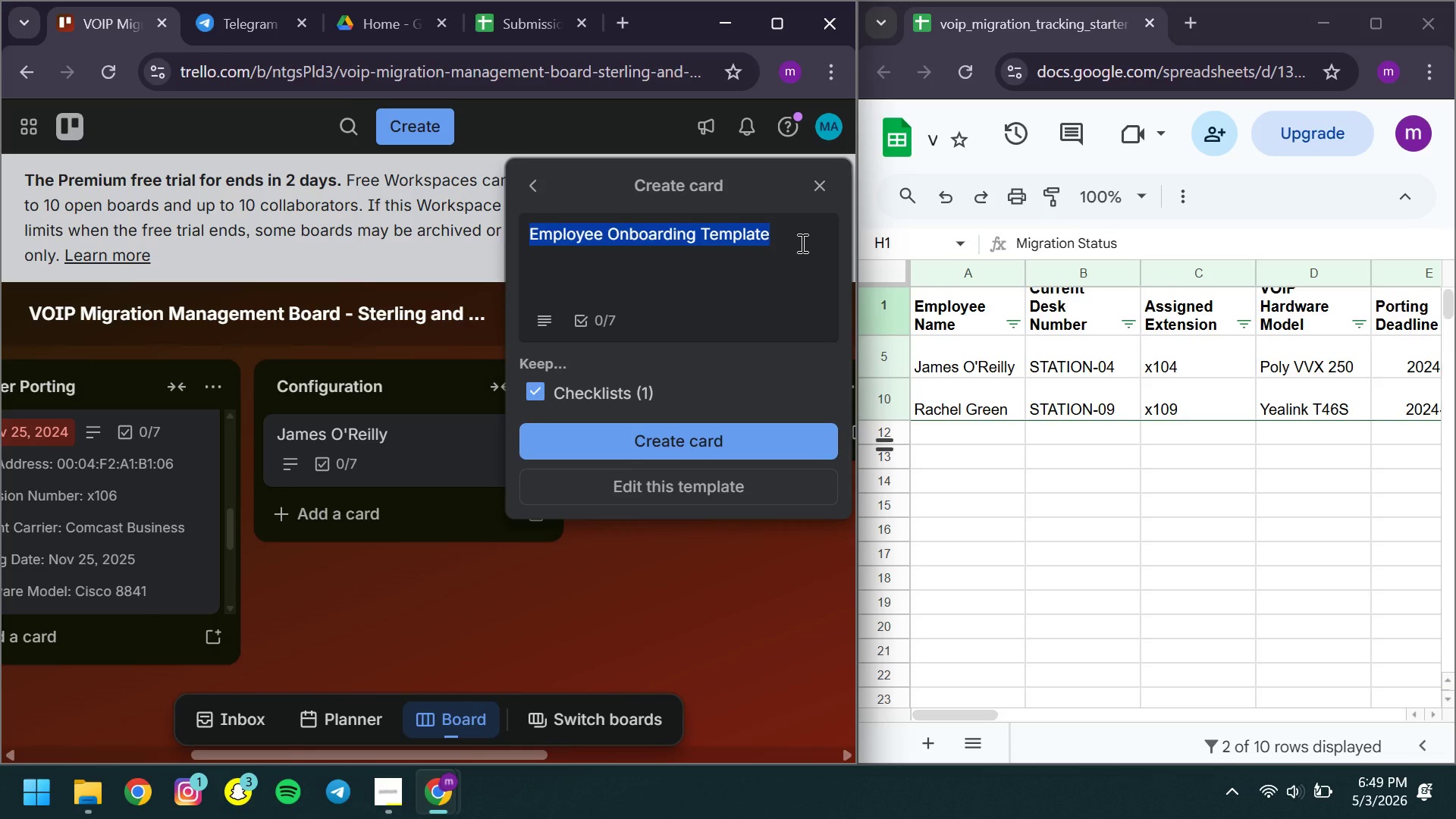 
type(Rachel Green - x109)
 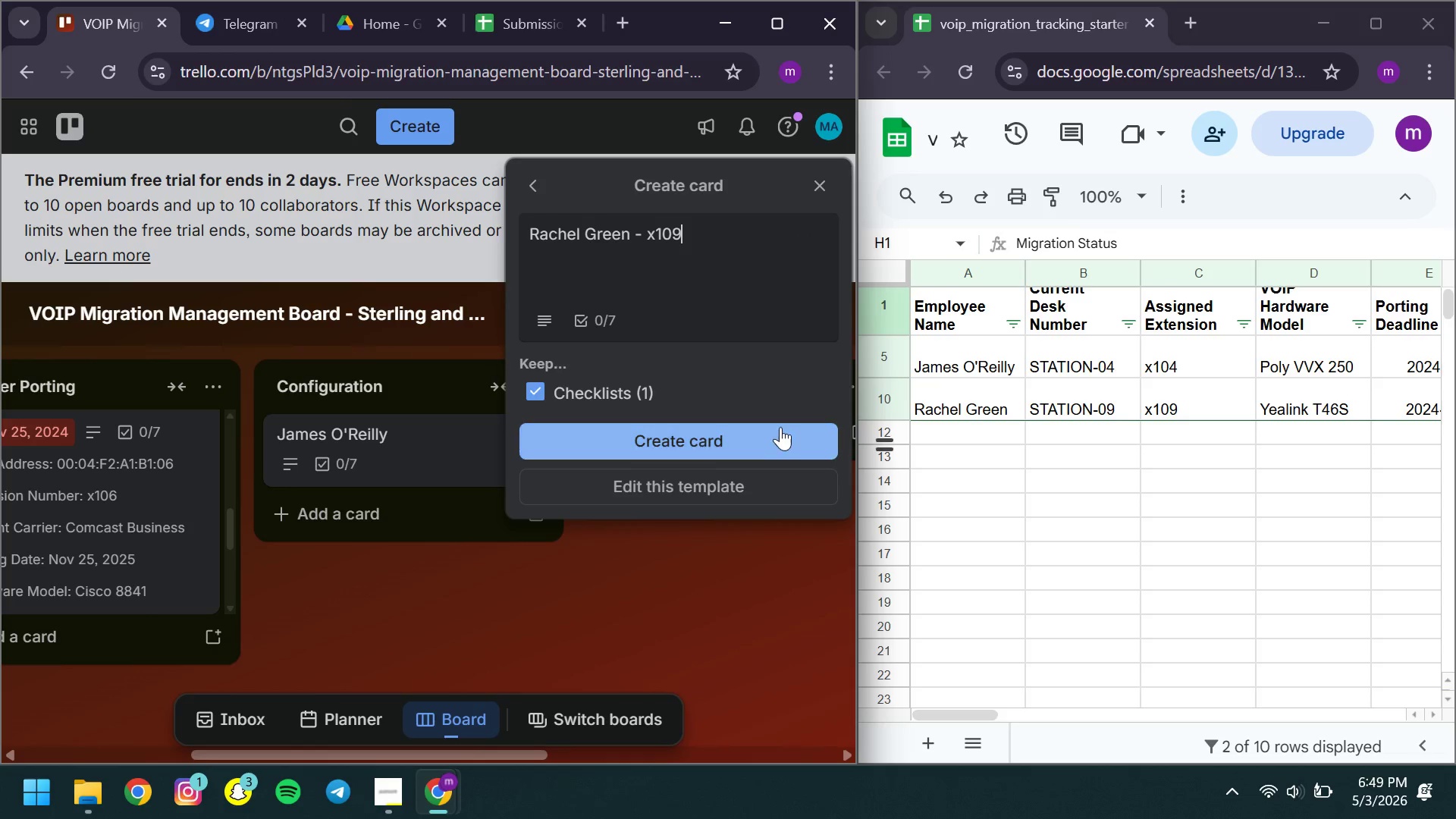 
left_click([737, 441])
 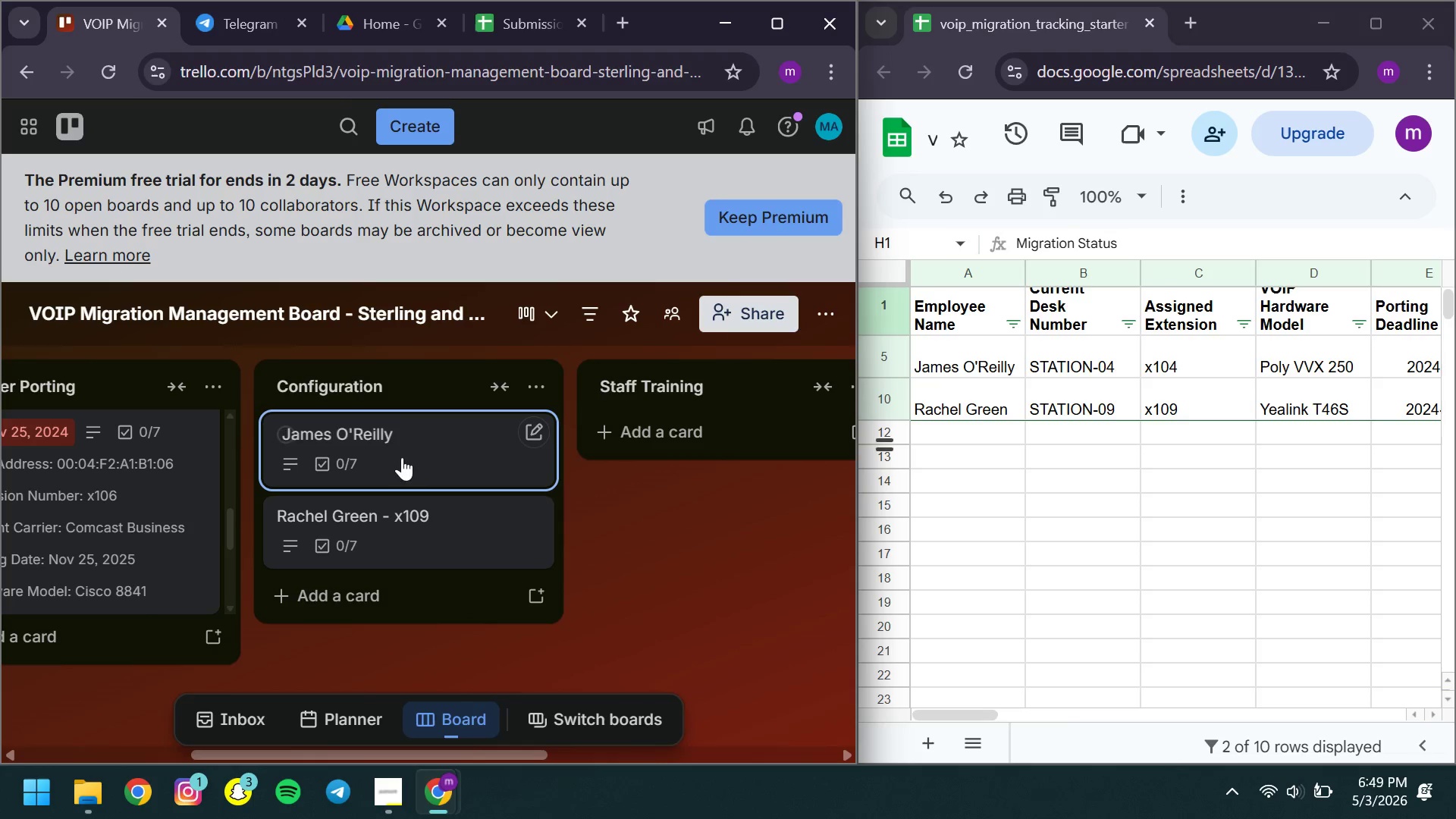 
left_click([372, 444])
 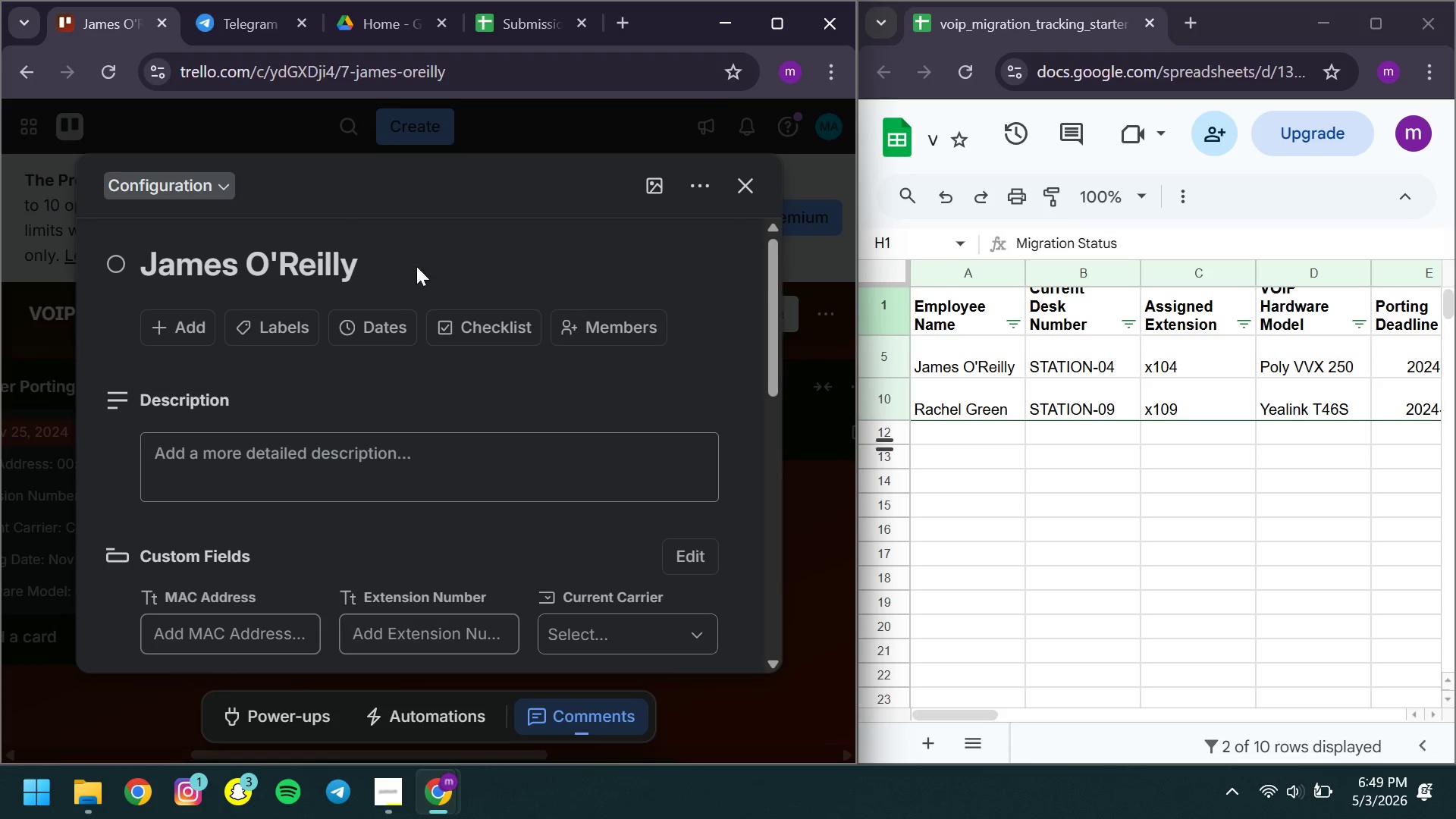 
left_click([416, 266])
 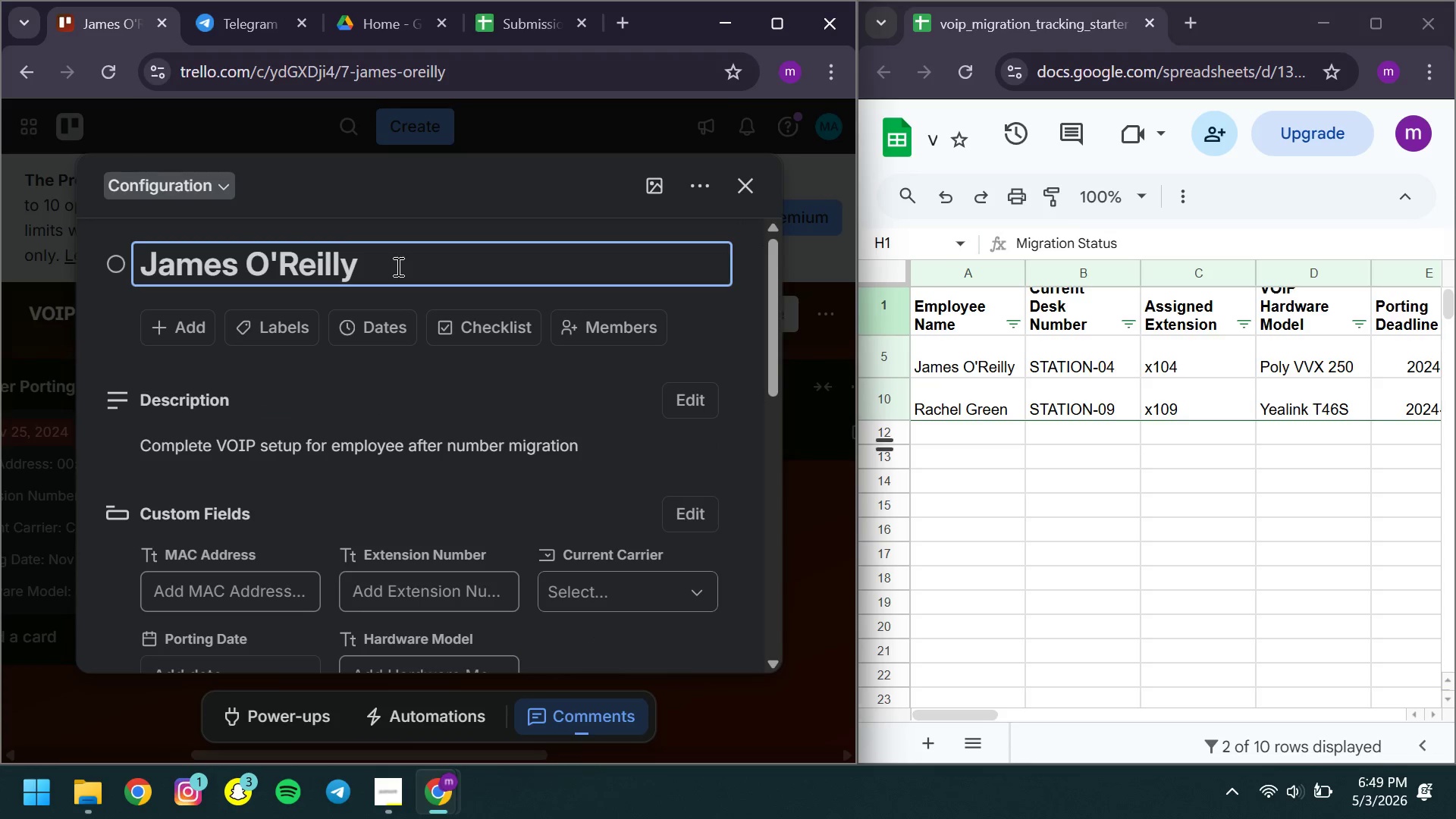 
type( - x104)
 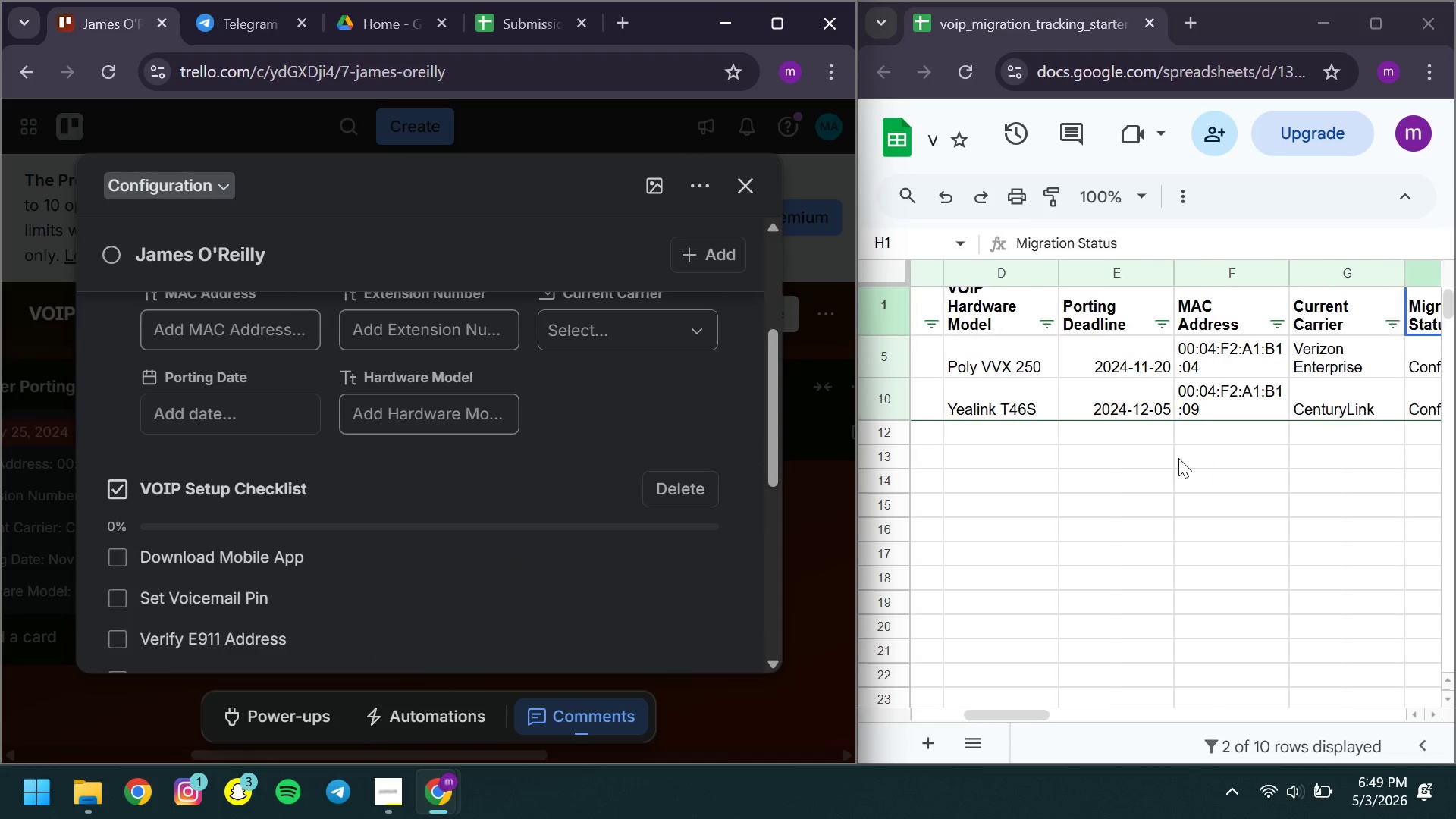 
left_click([1194, 360])
 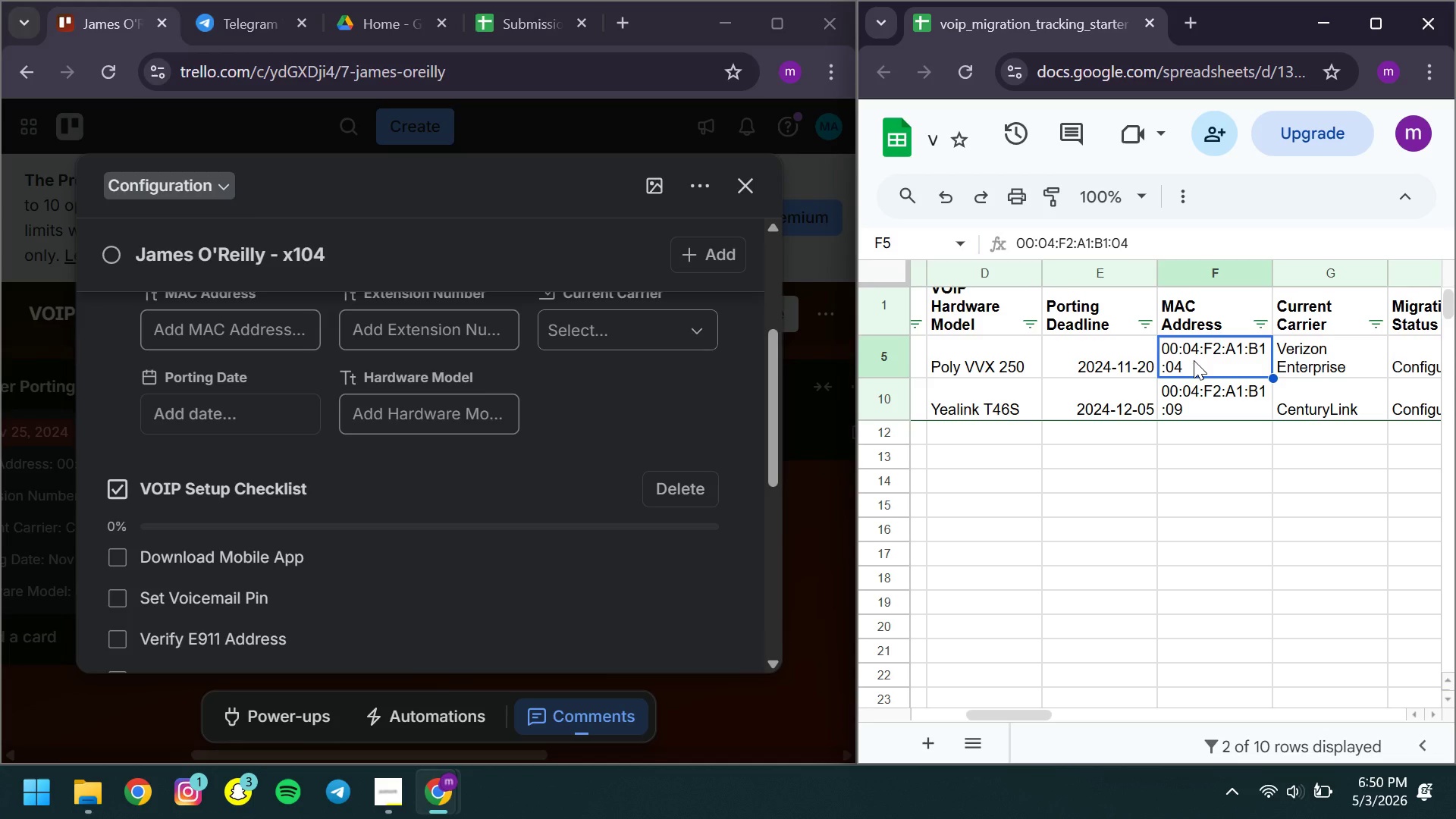 
wait(36.88)
 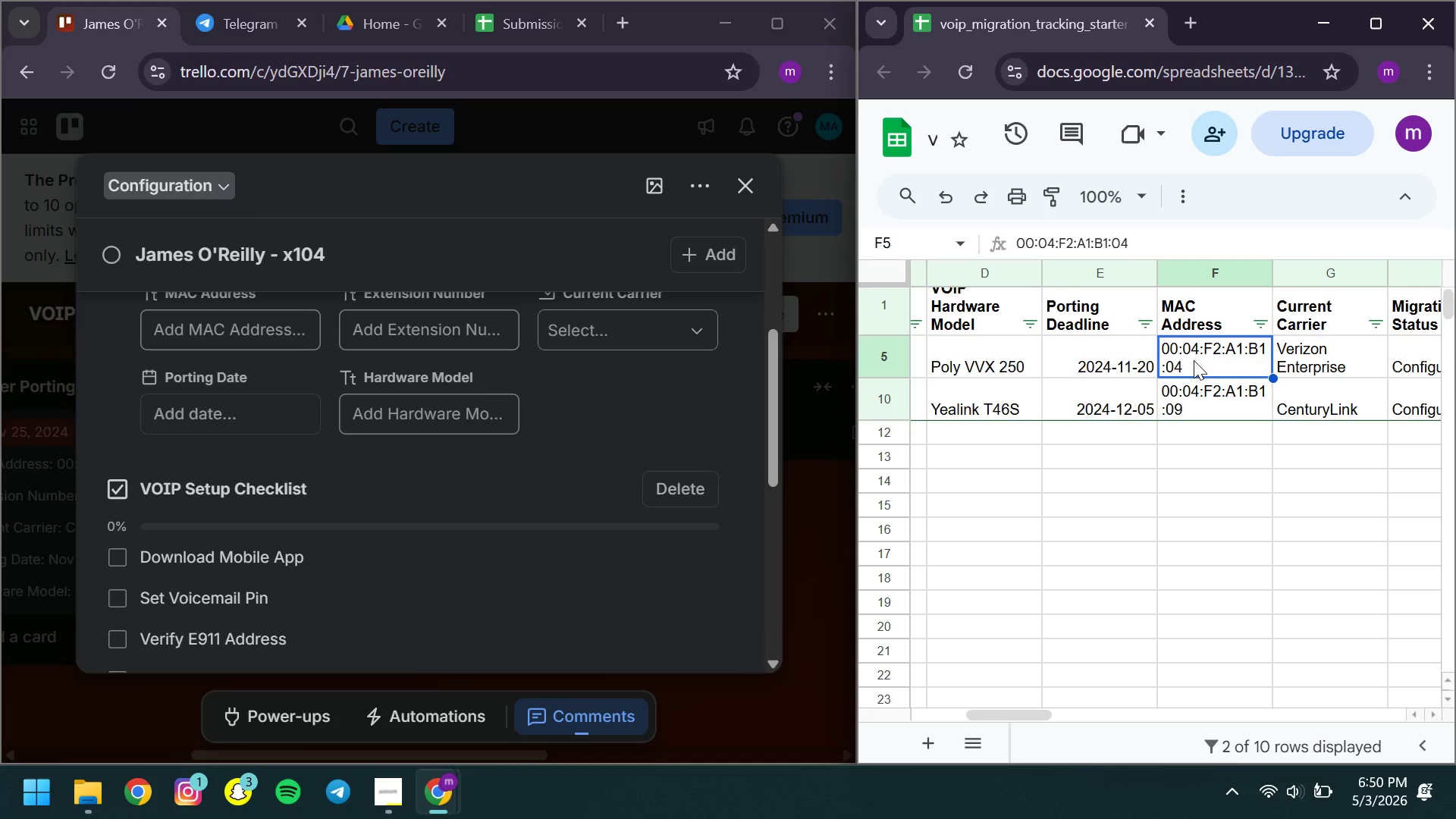 
key(Control+ControlLeft)
 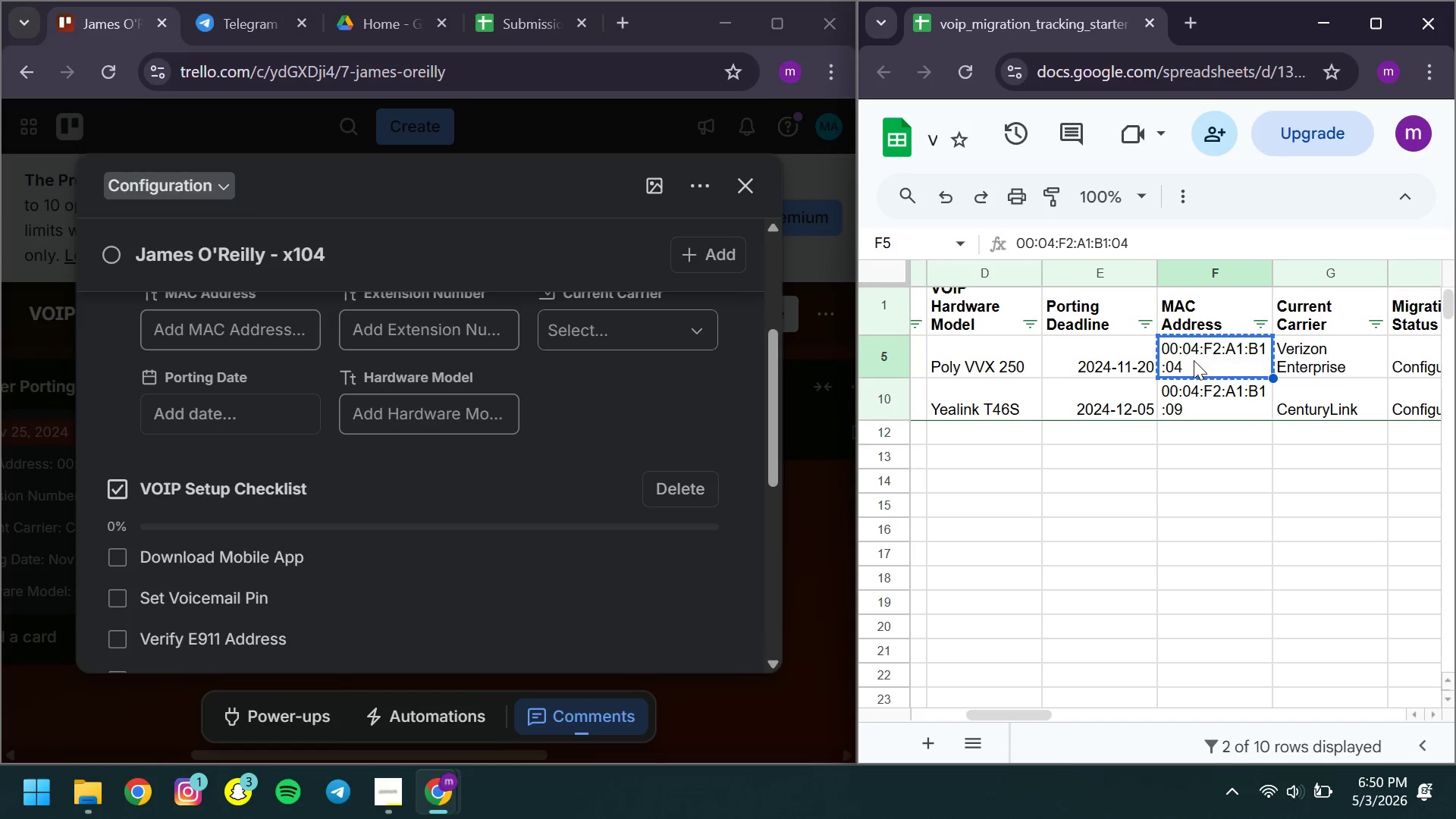 
key(Control+C)
 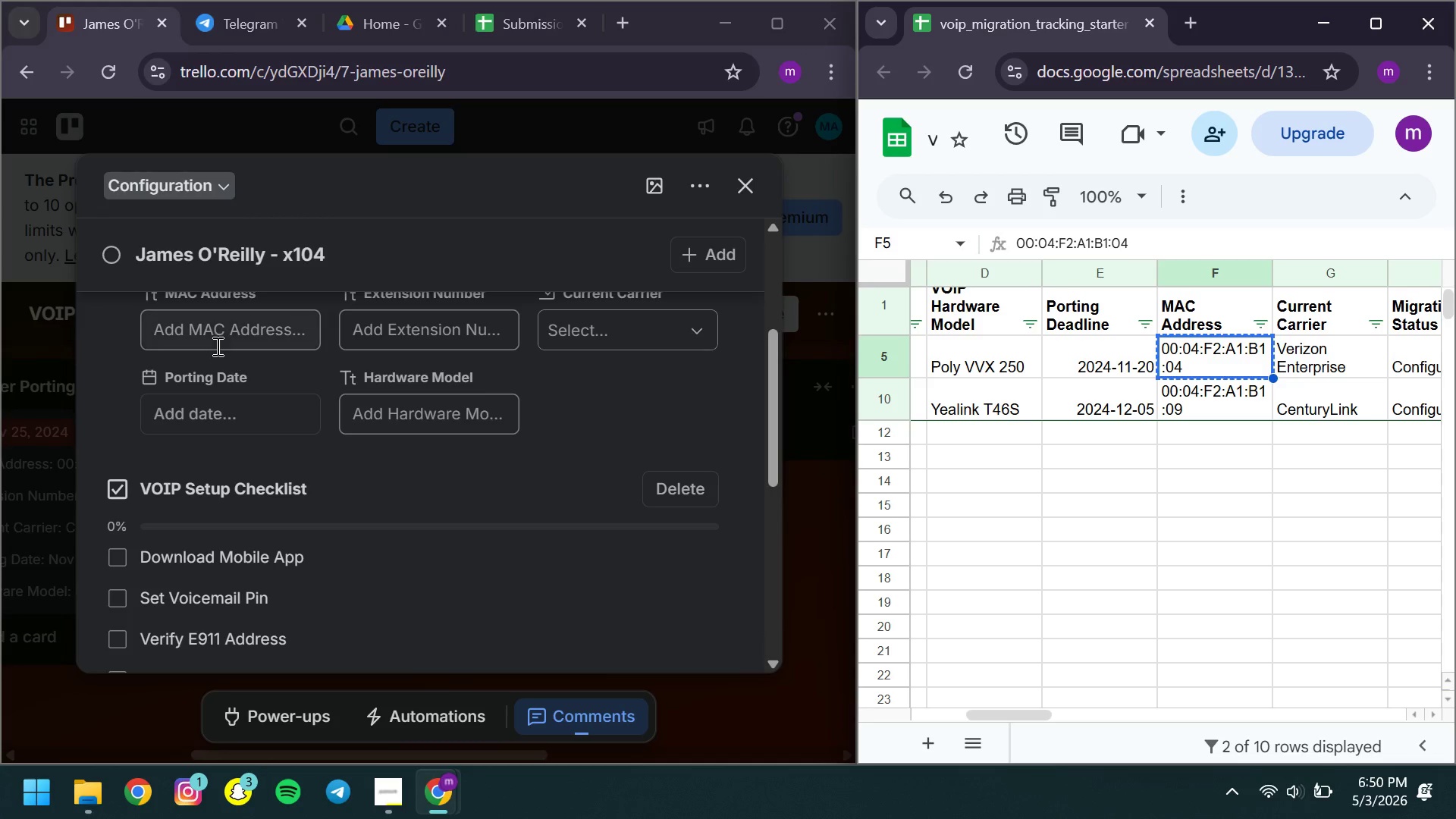 
left_click([216, 346])
 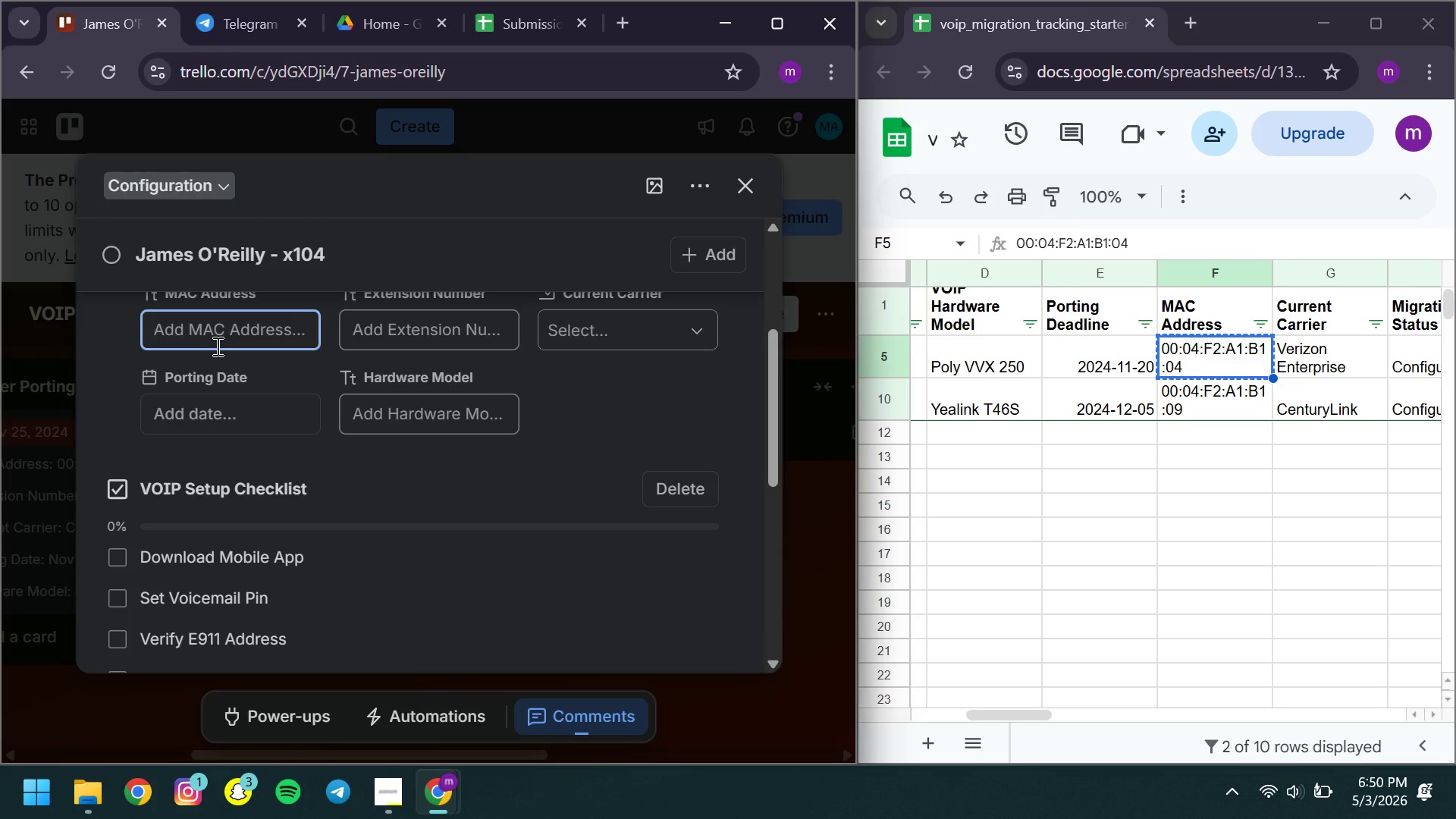 
key(Control+ControlLeft)
 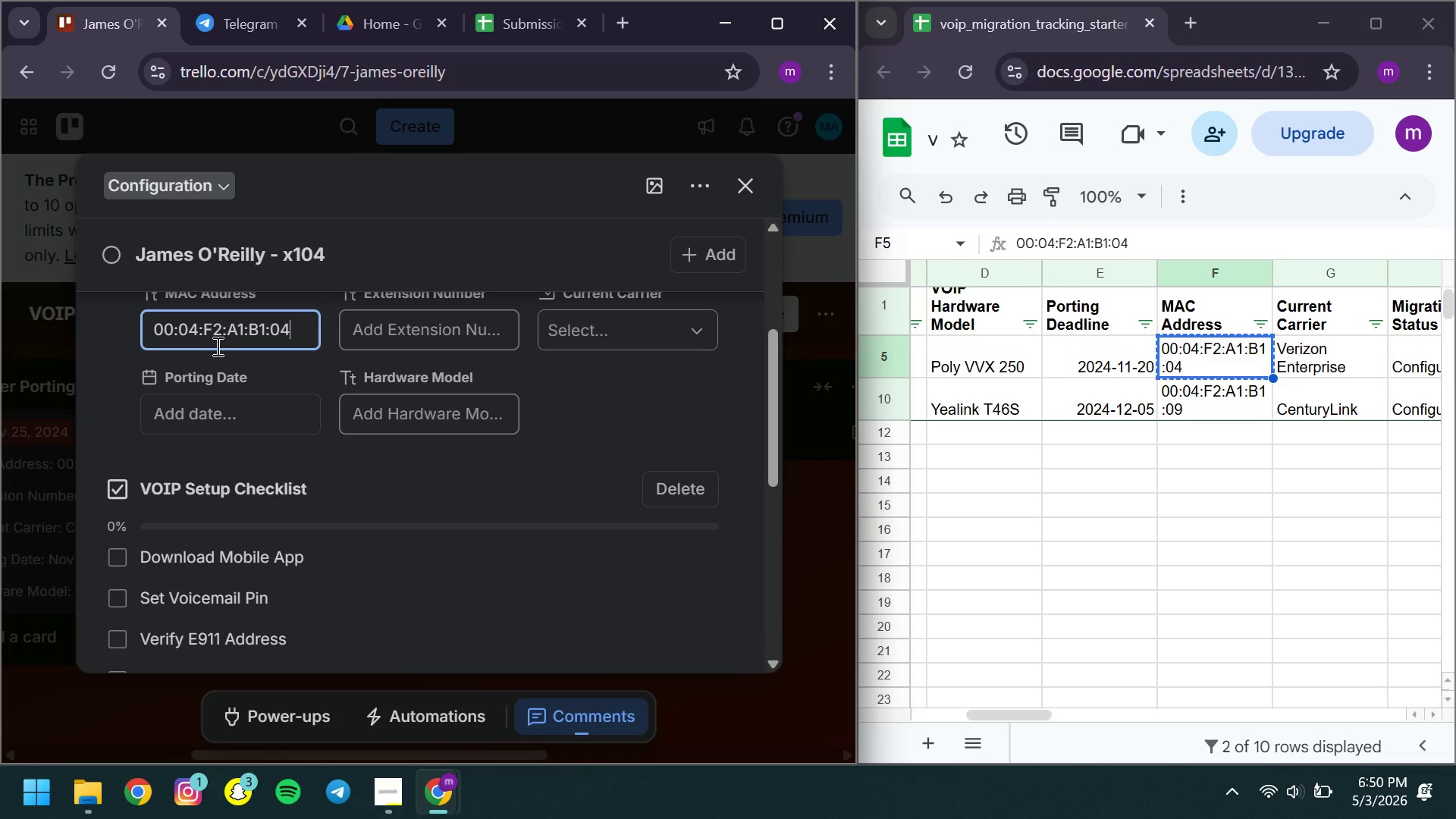 
key(Control+V)
 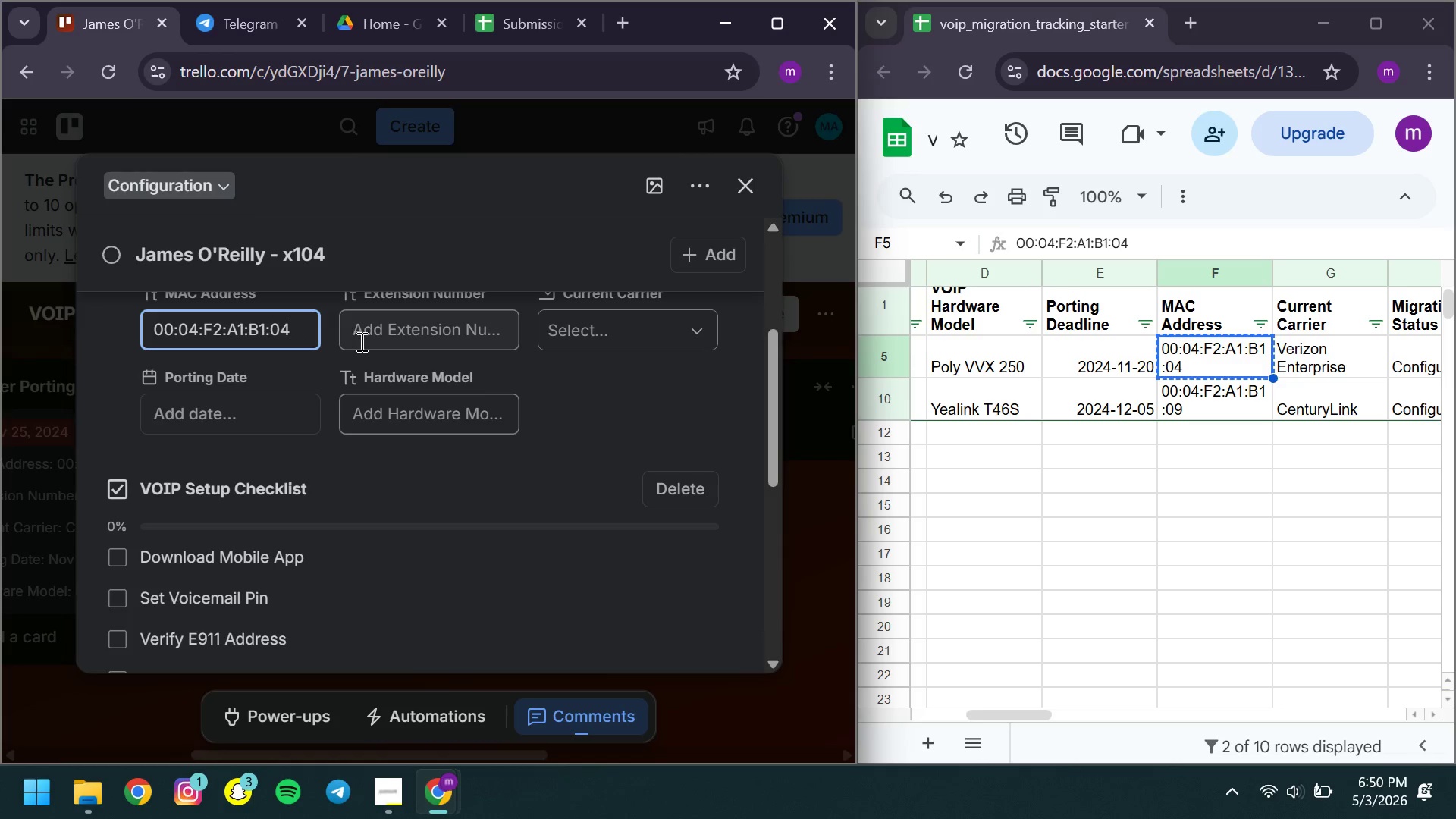 
left_click([365, 341])
 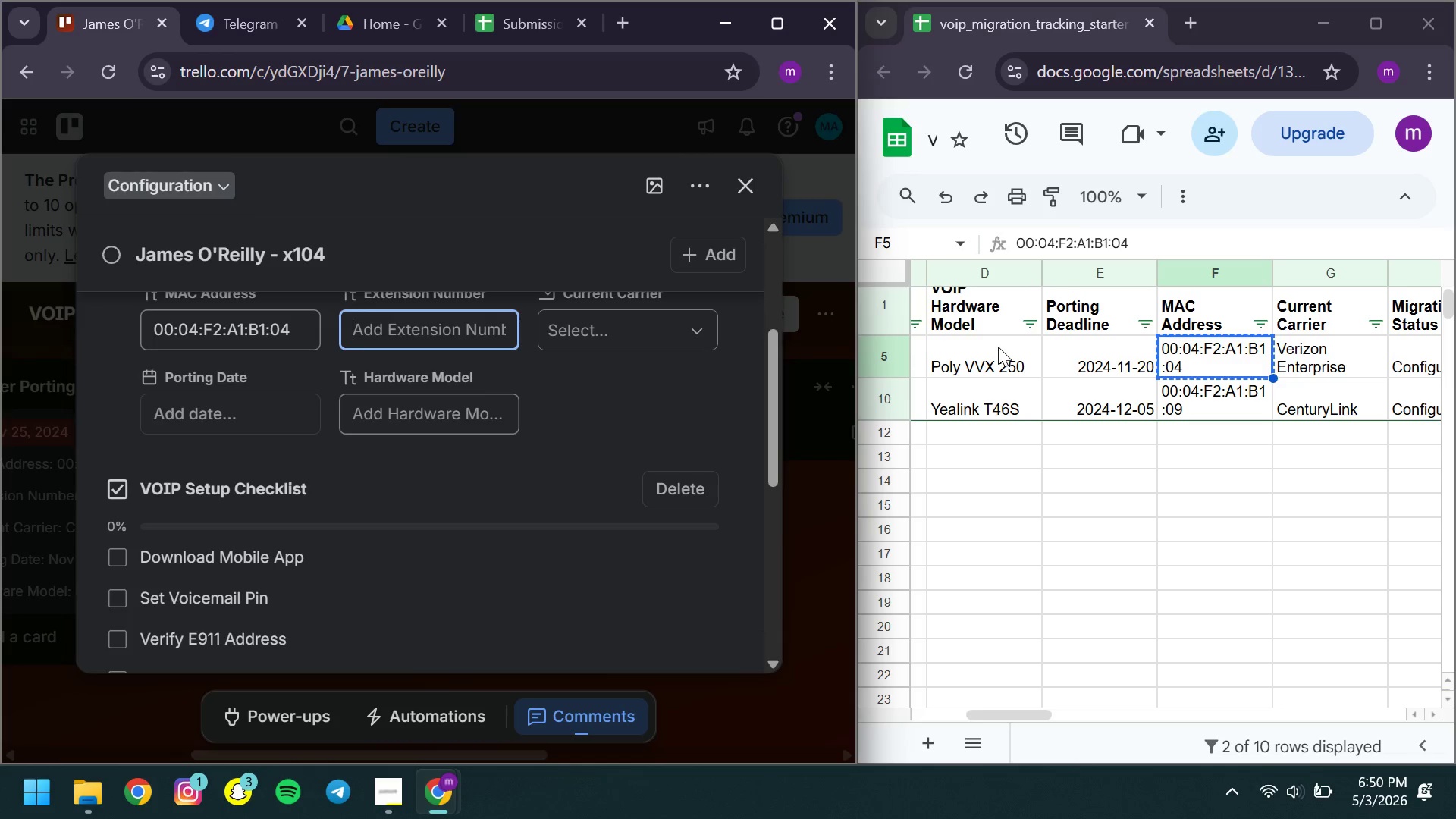 
left_click([998, 347])
 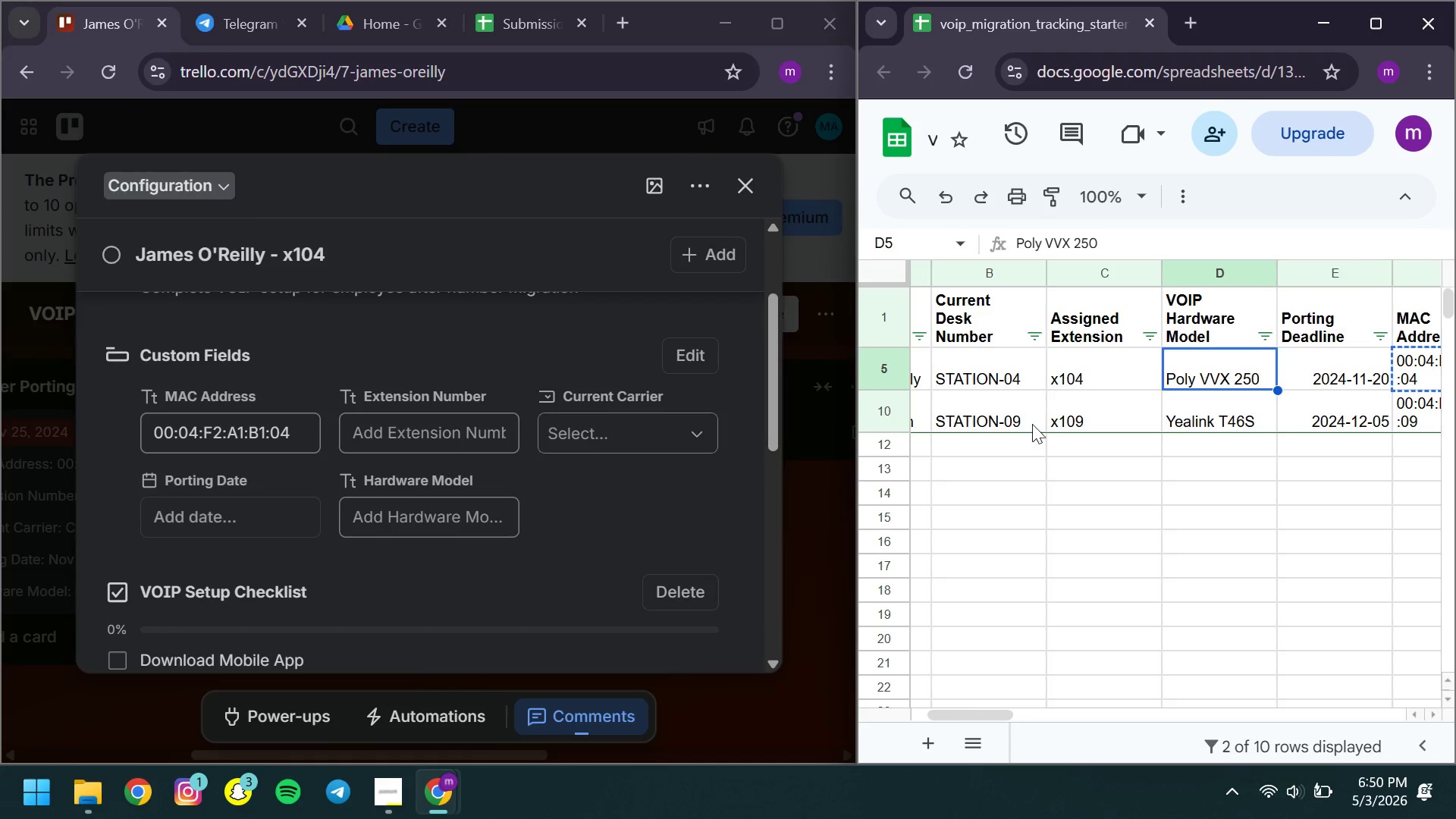 
left_click([416, 441])
 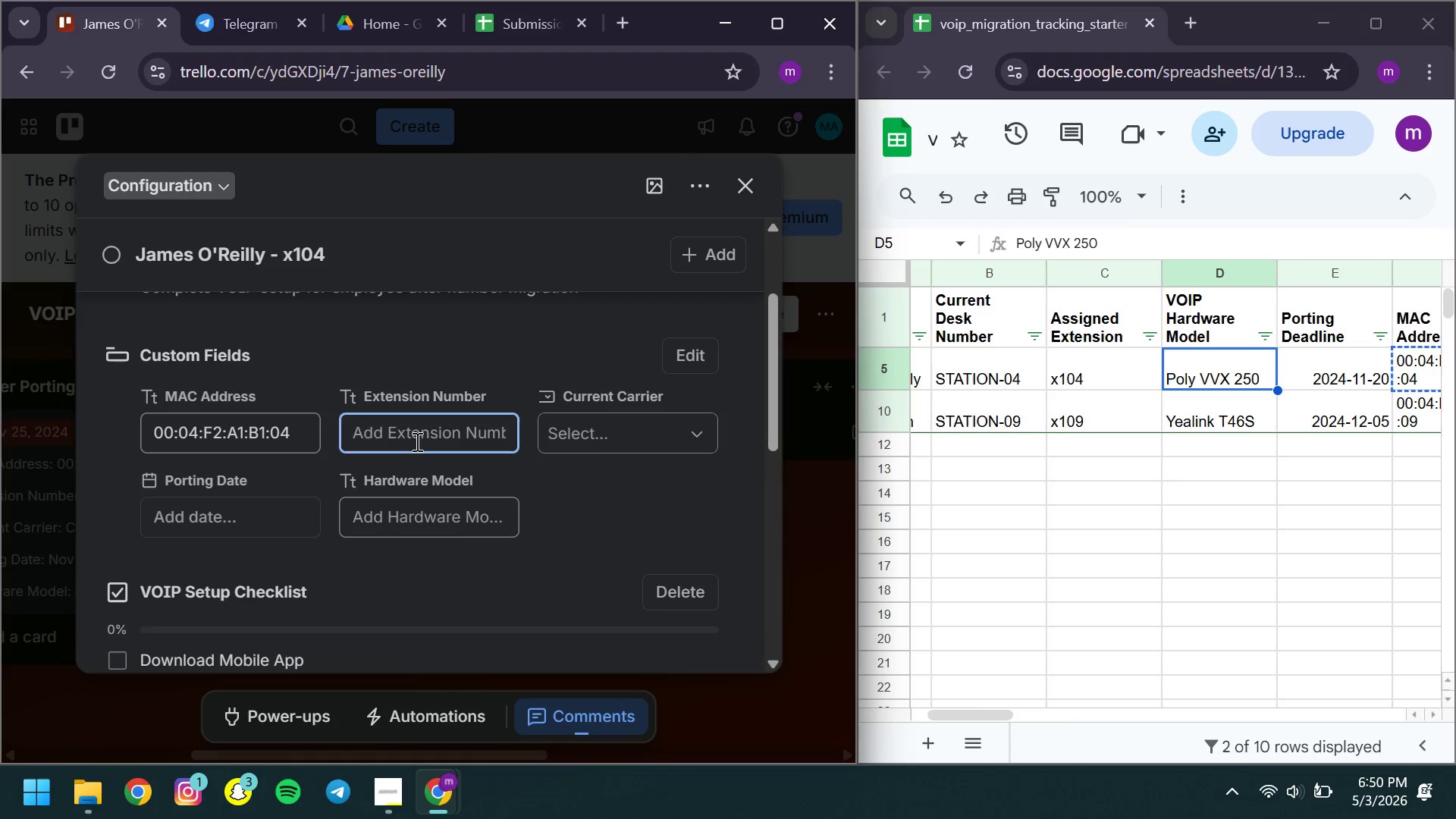 
type(x104)
 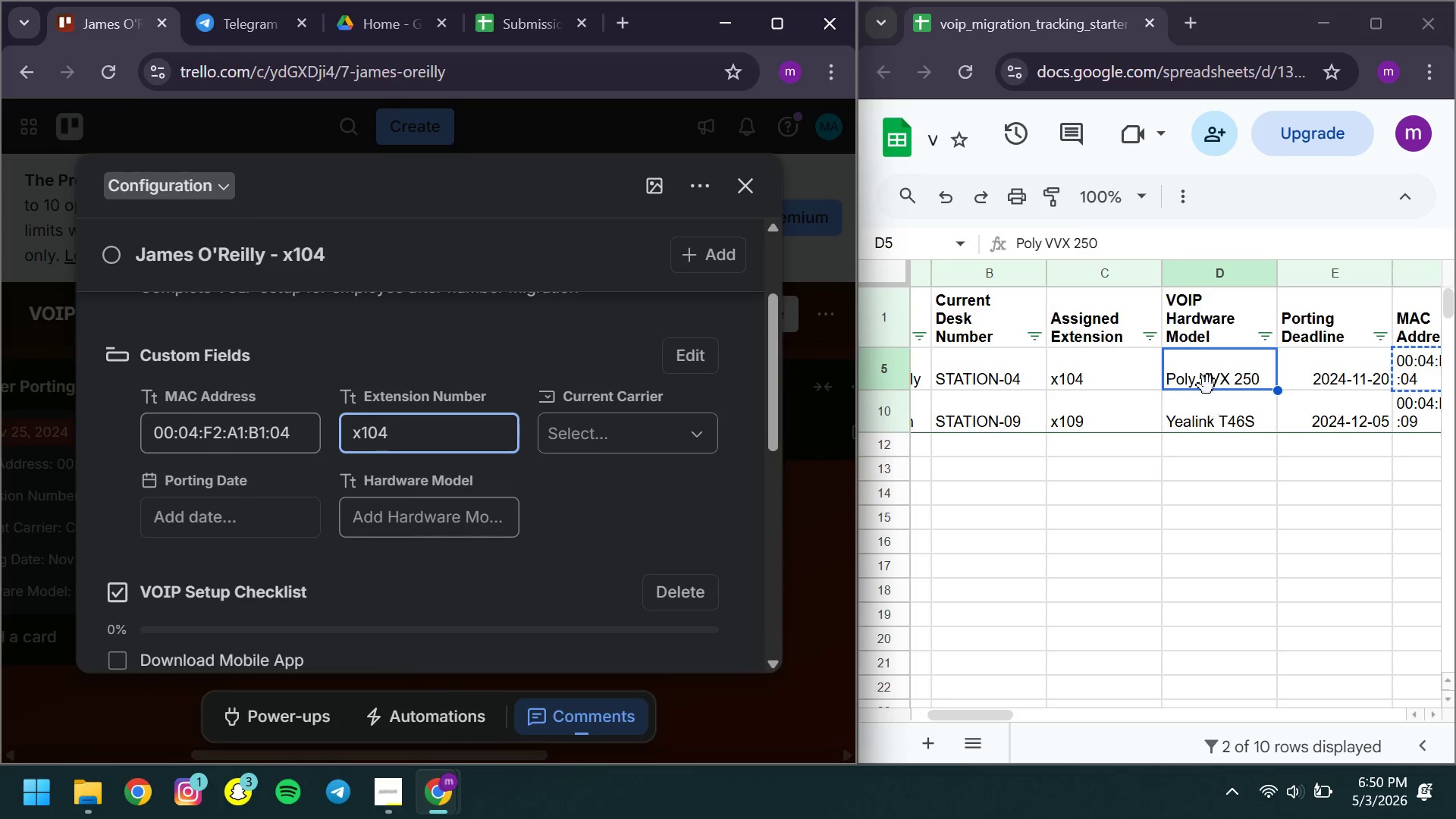 
left_click([1197, 362])
 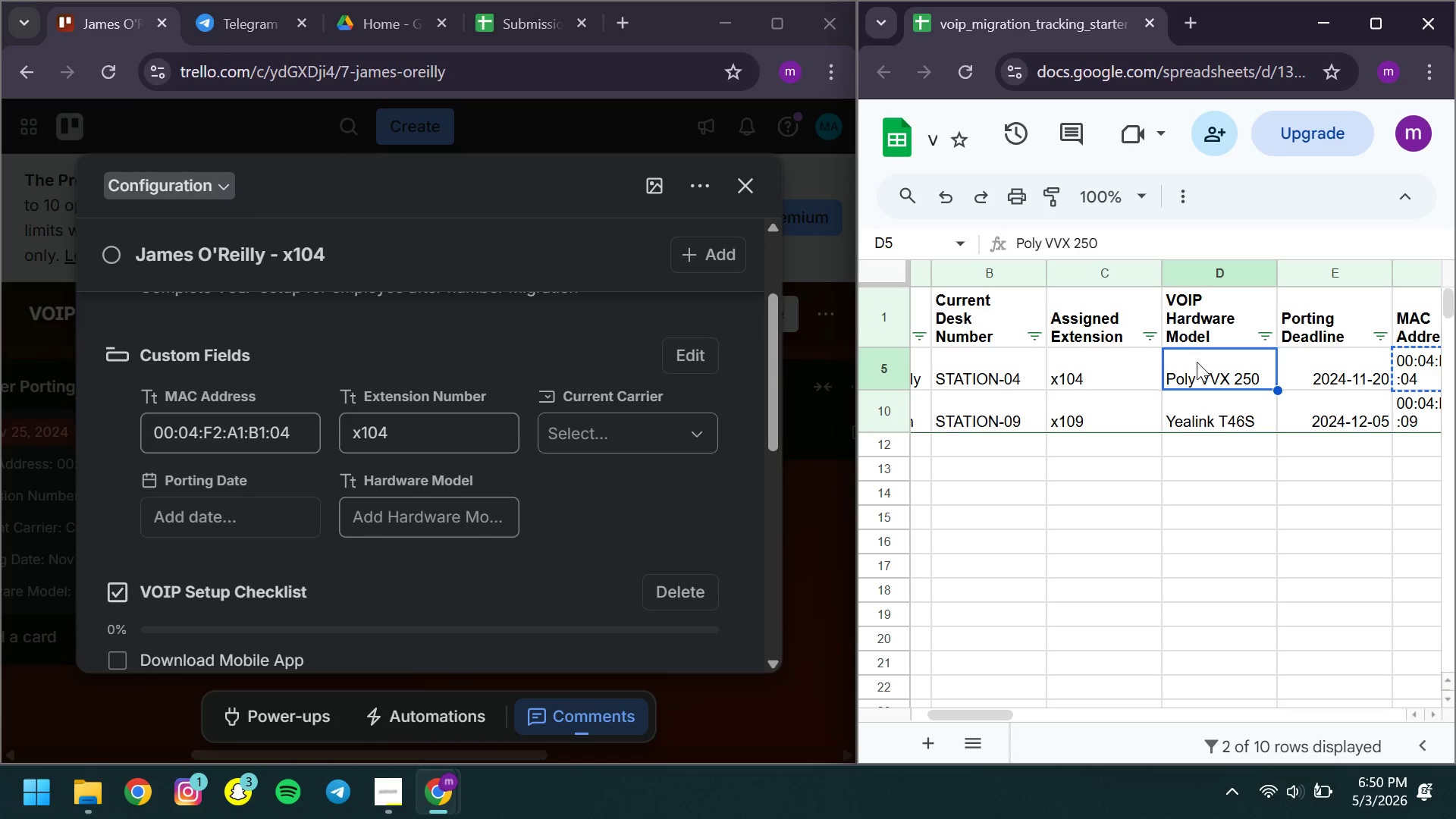 
key(Control+ControlLeft)
 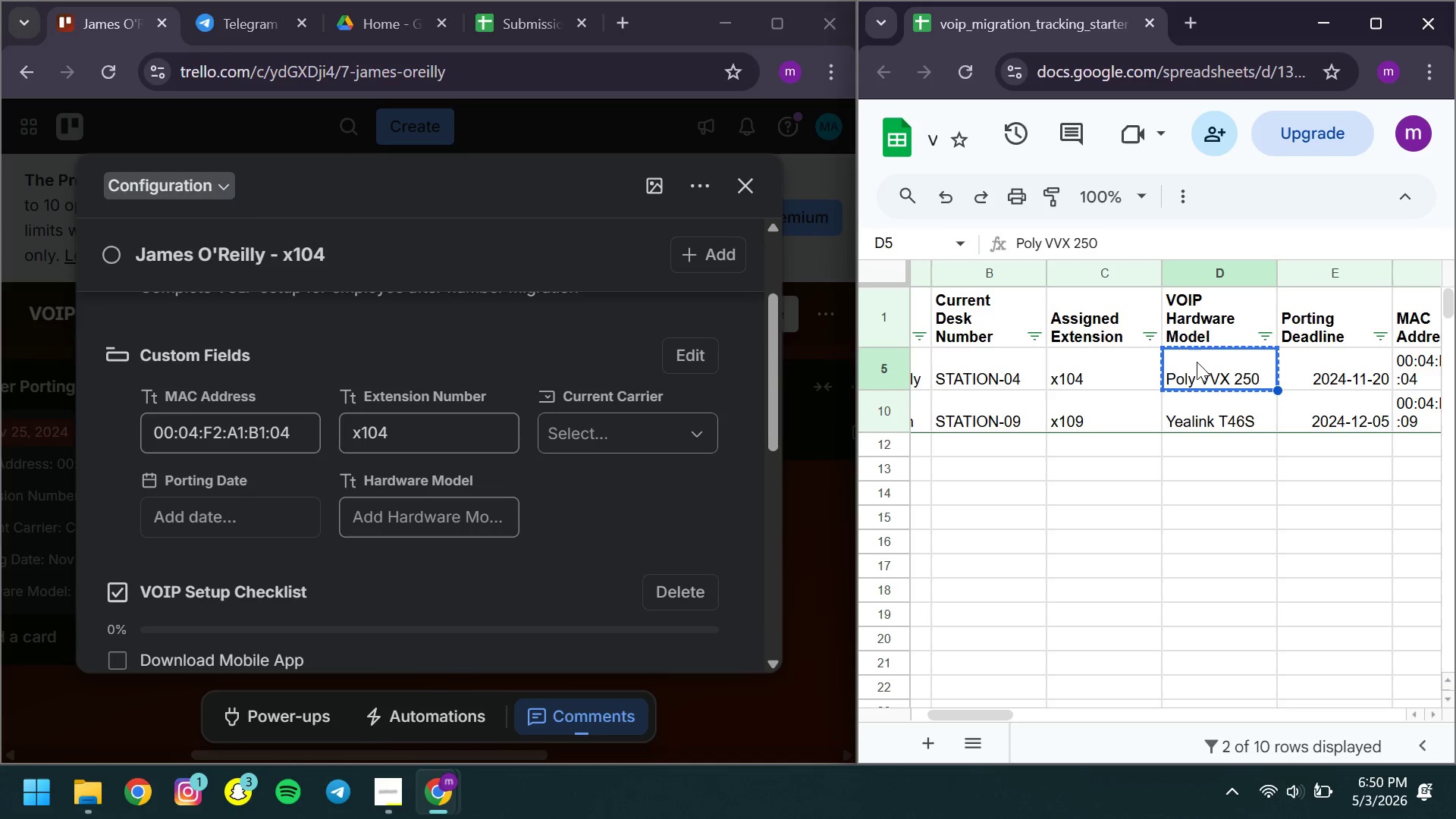 
key(Control+C)
 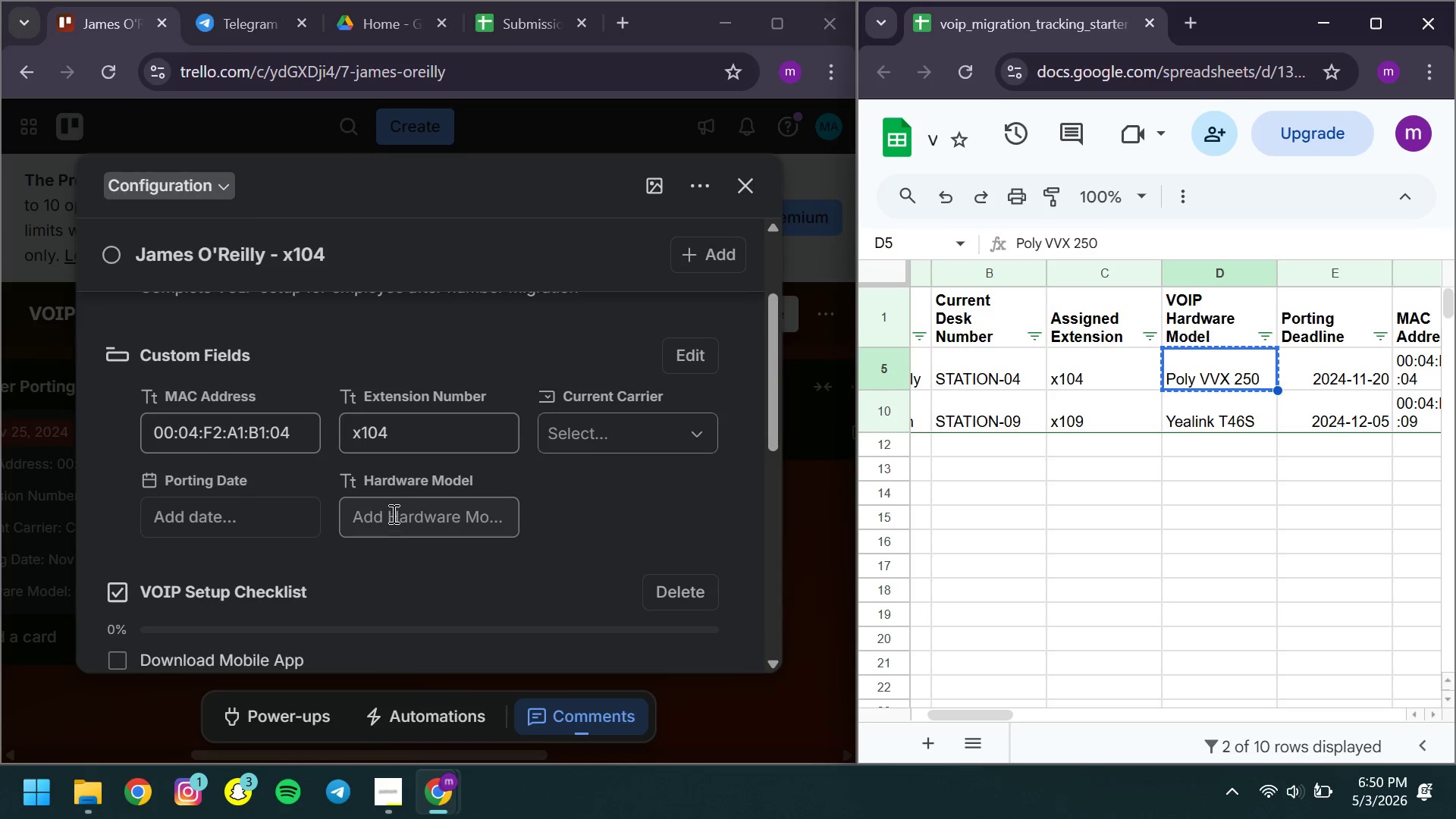 
left_click([392, 513])
 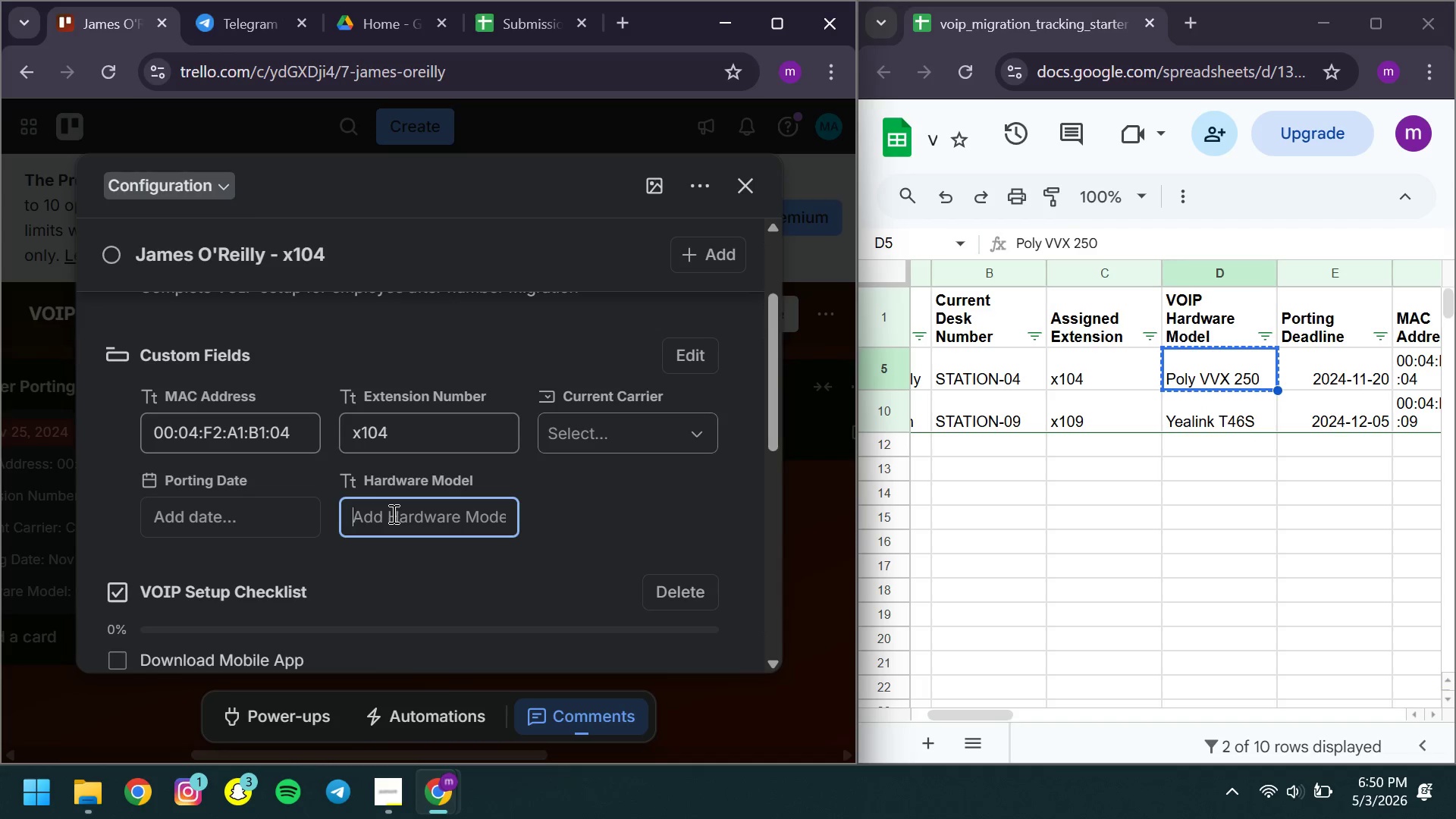 
key(Control+ControlLeft)
 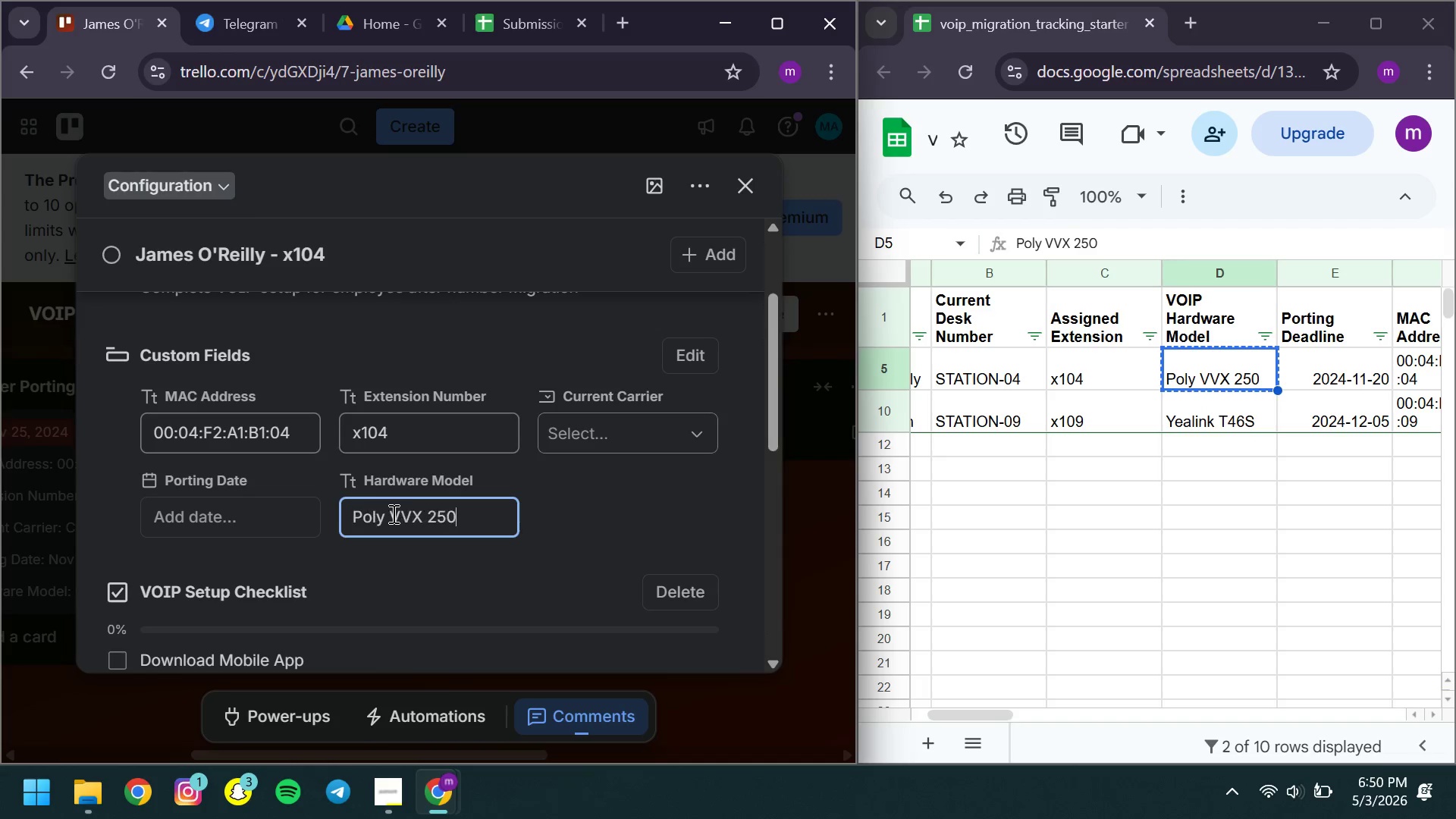 
key(Control+V)
 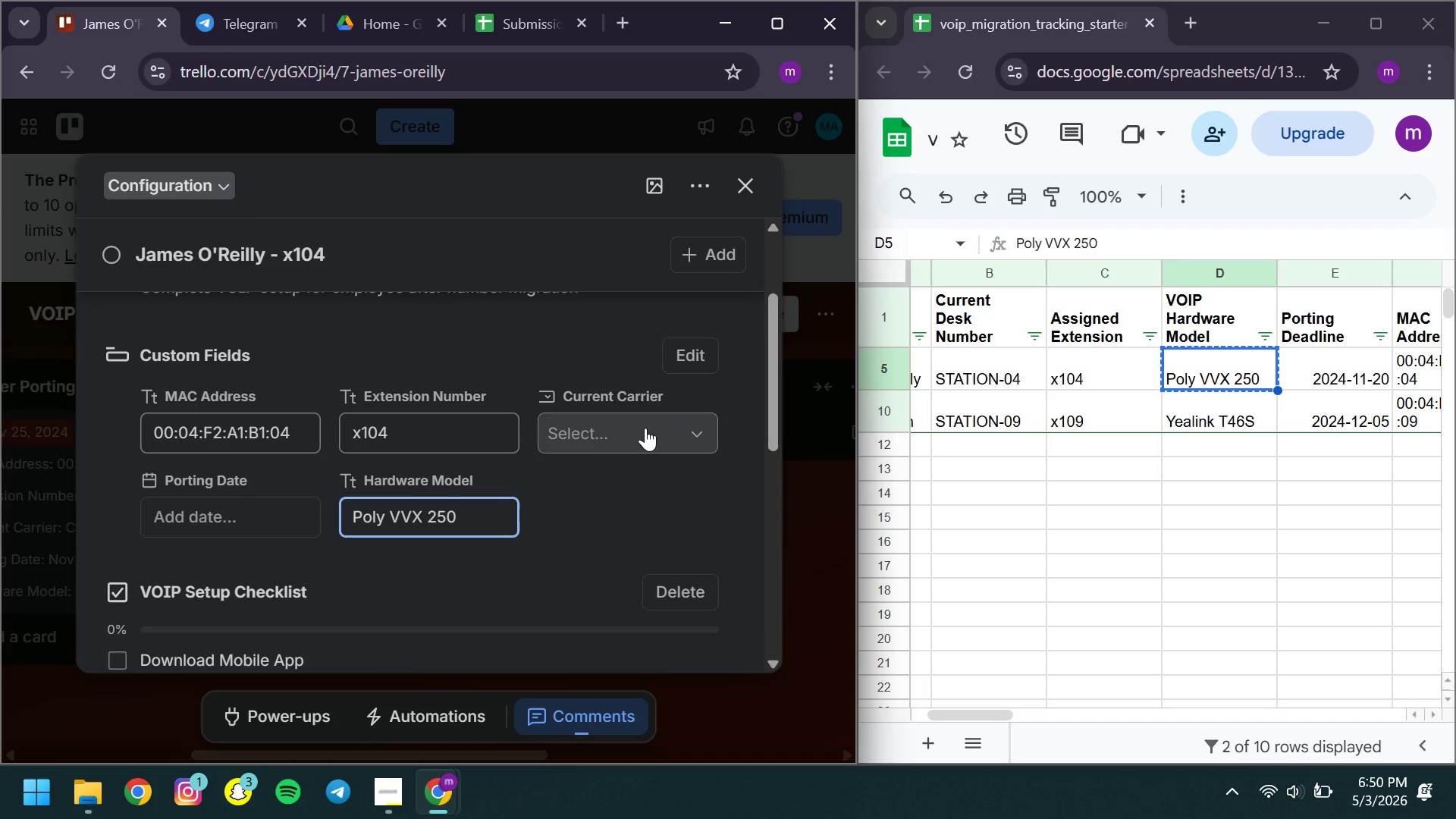 
left_click([645, 428])
 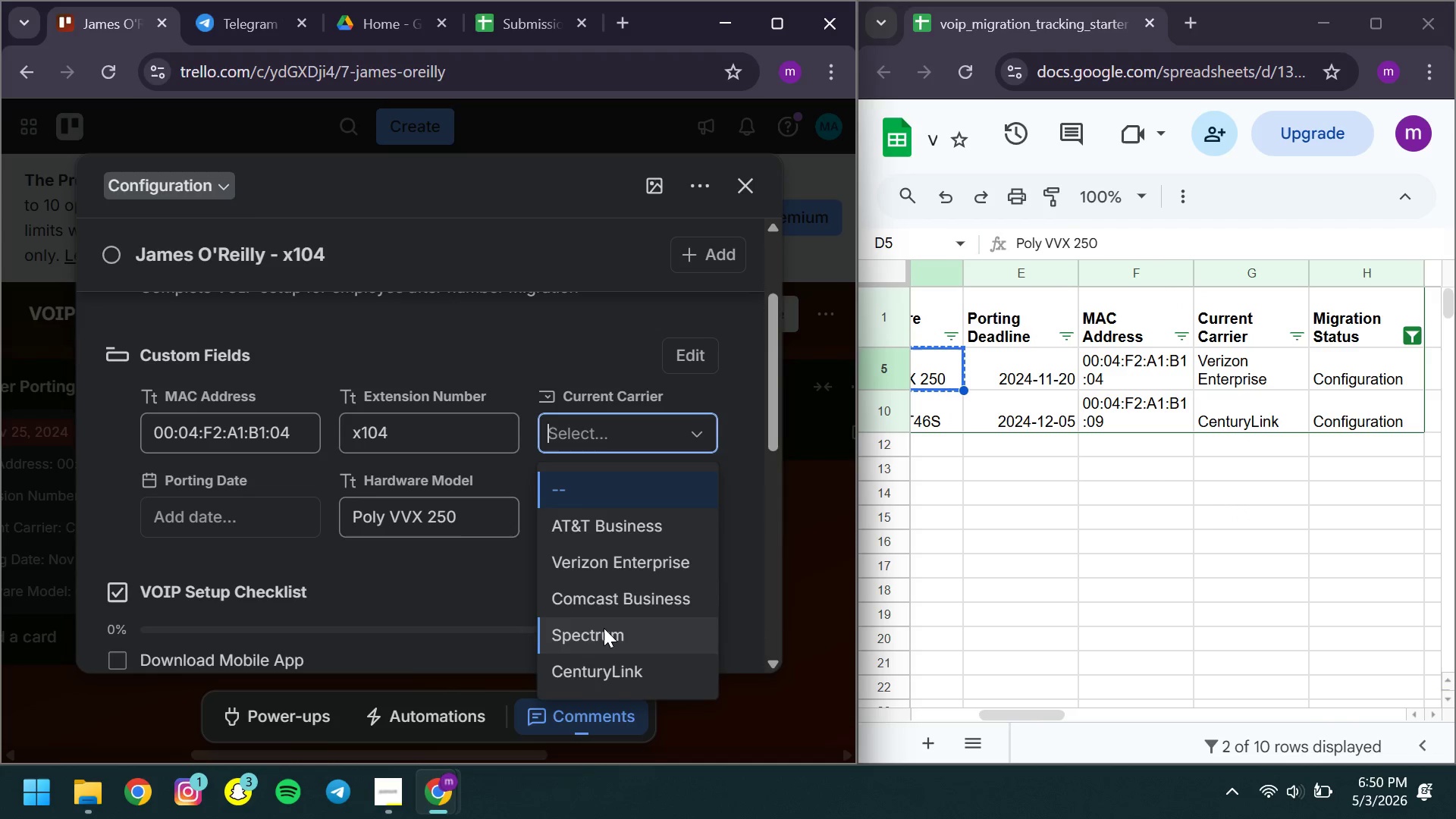 
left_click([588, 560])
 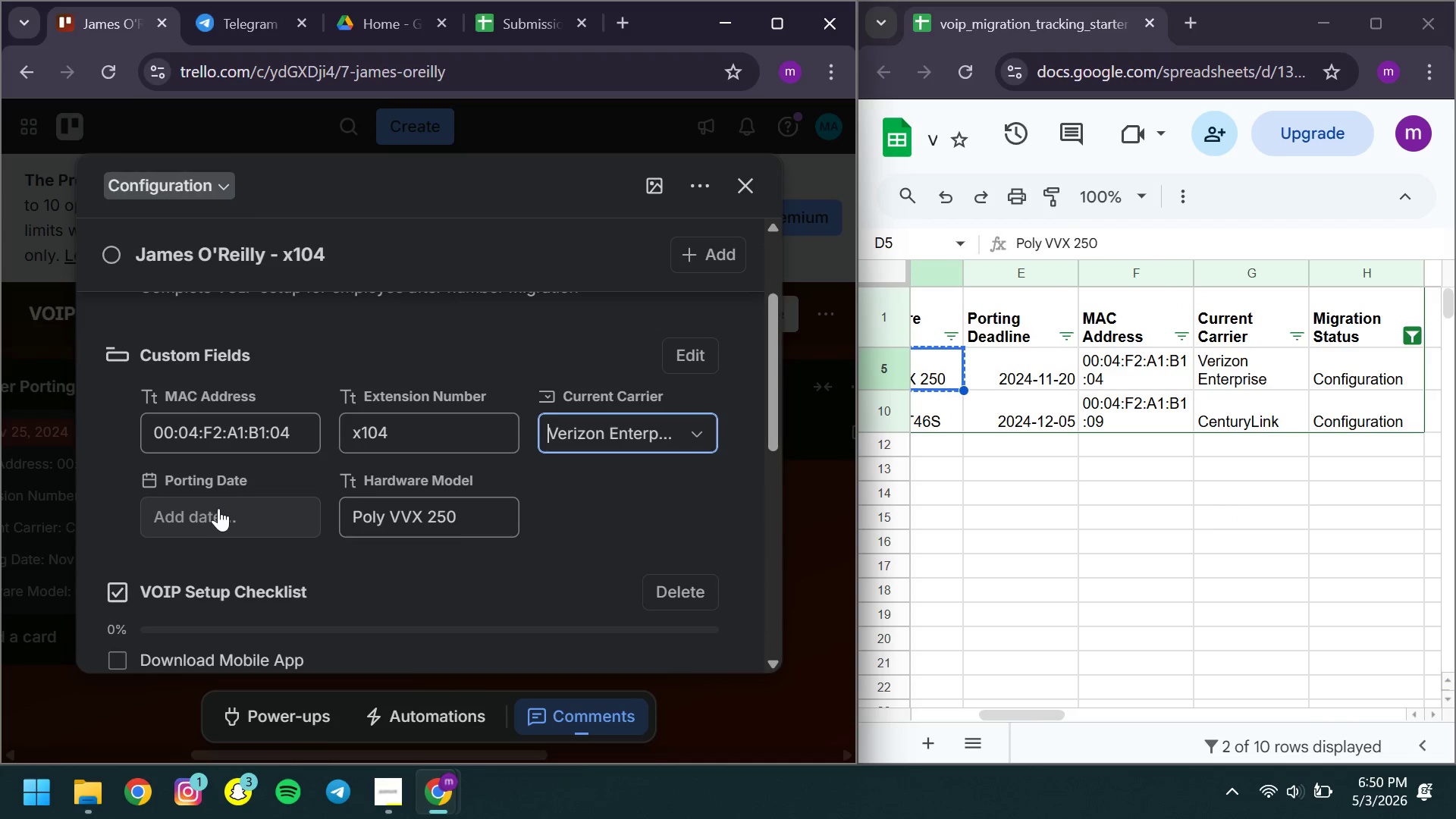 
left_click([218, 508])
 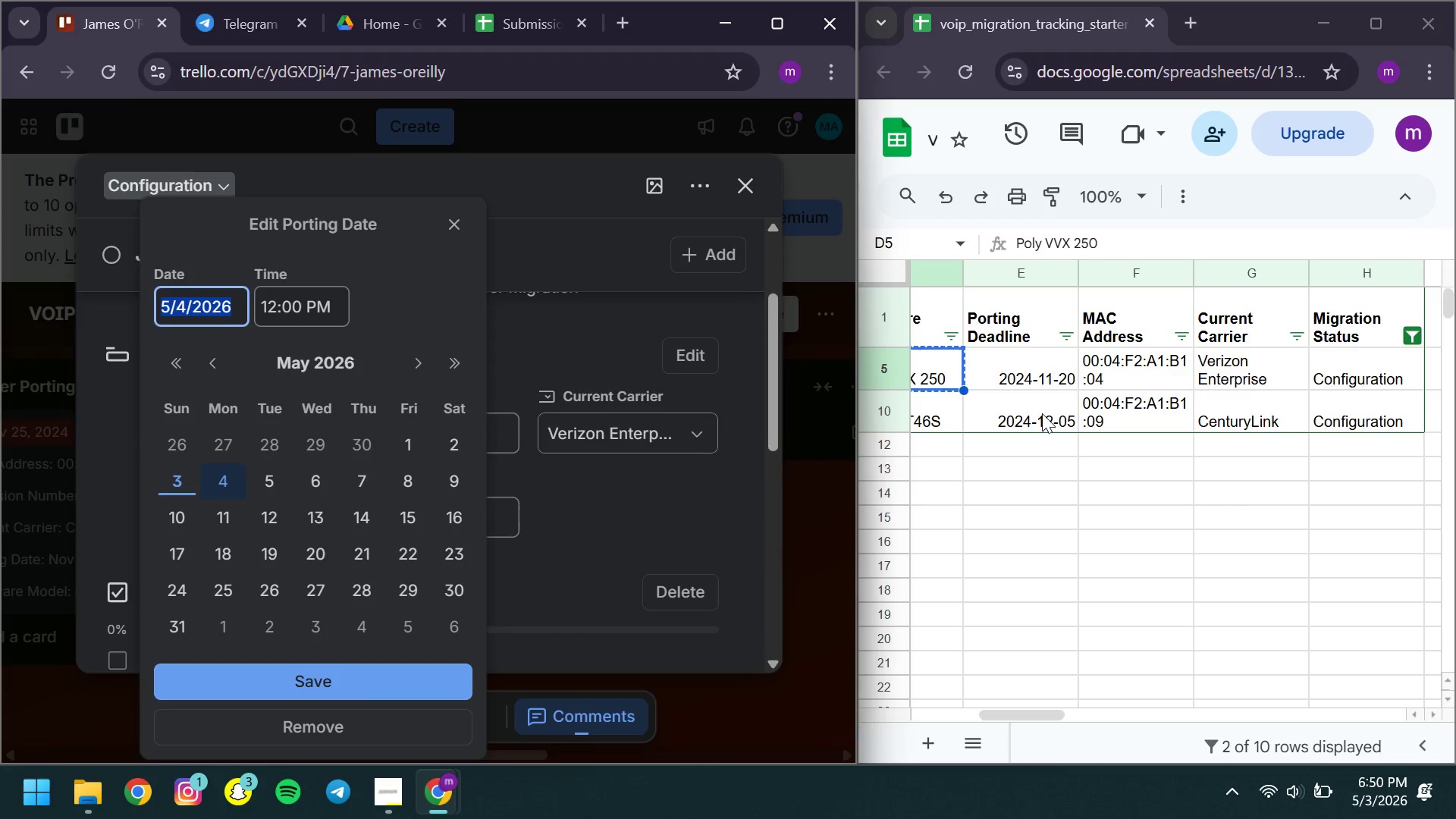 
left_click([1042, 413])
 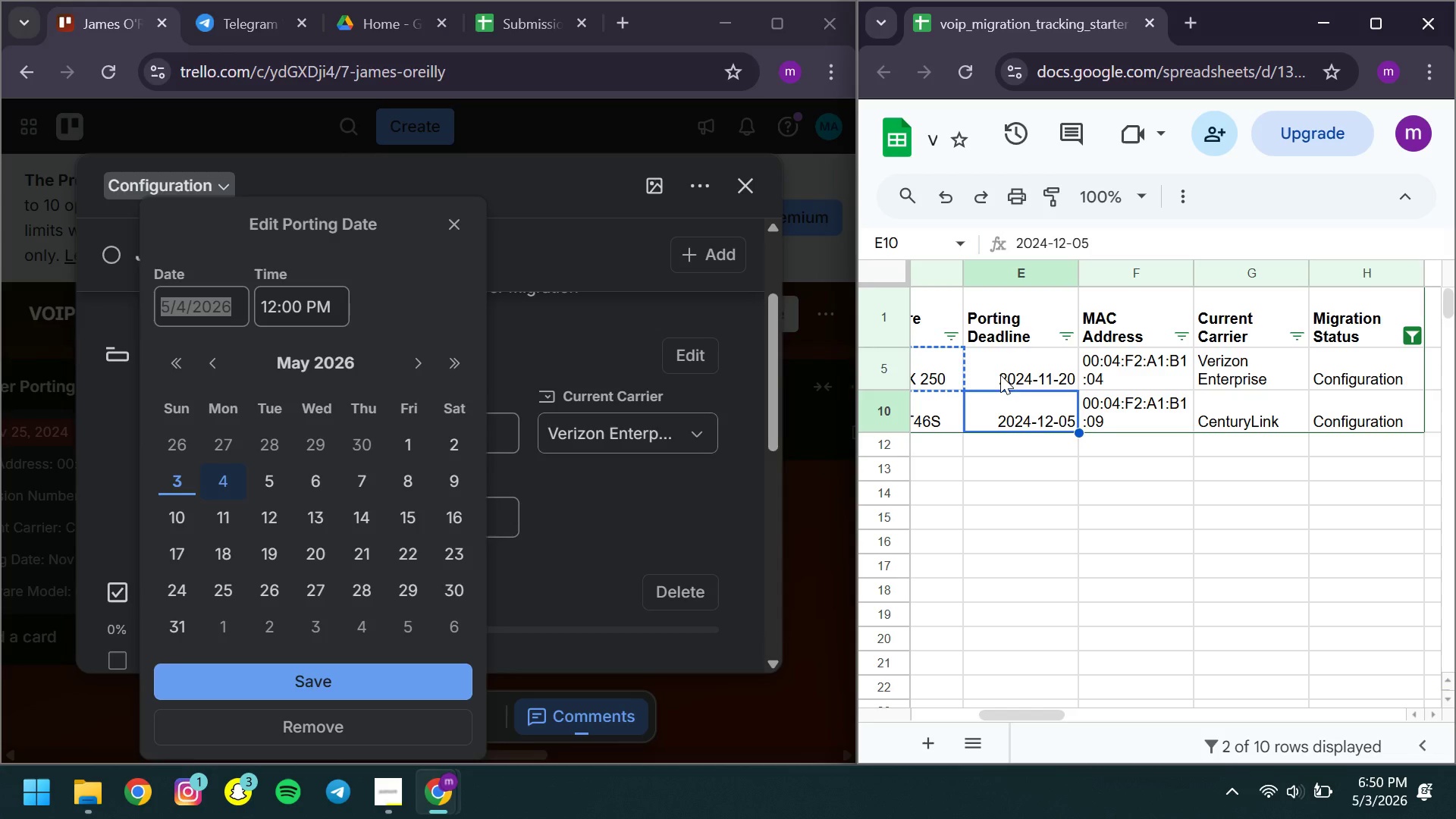 
left_click([1000, 375])
 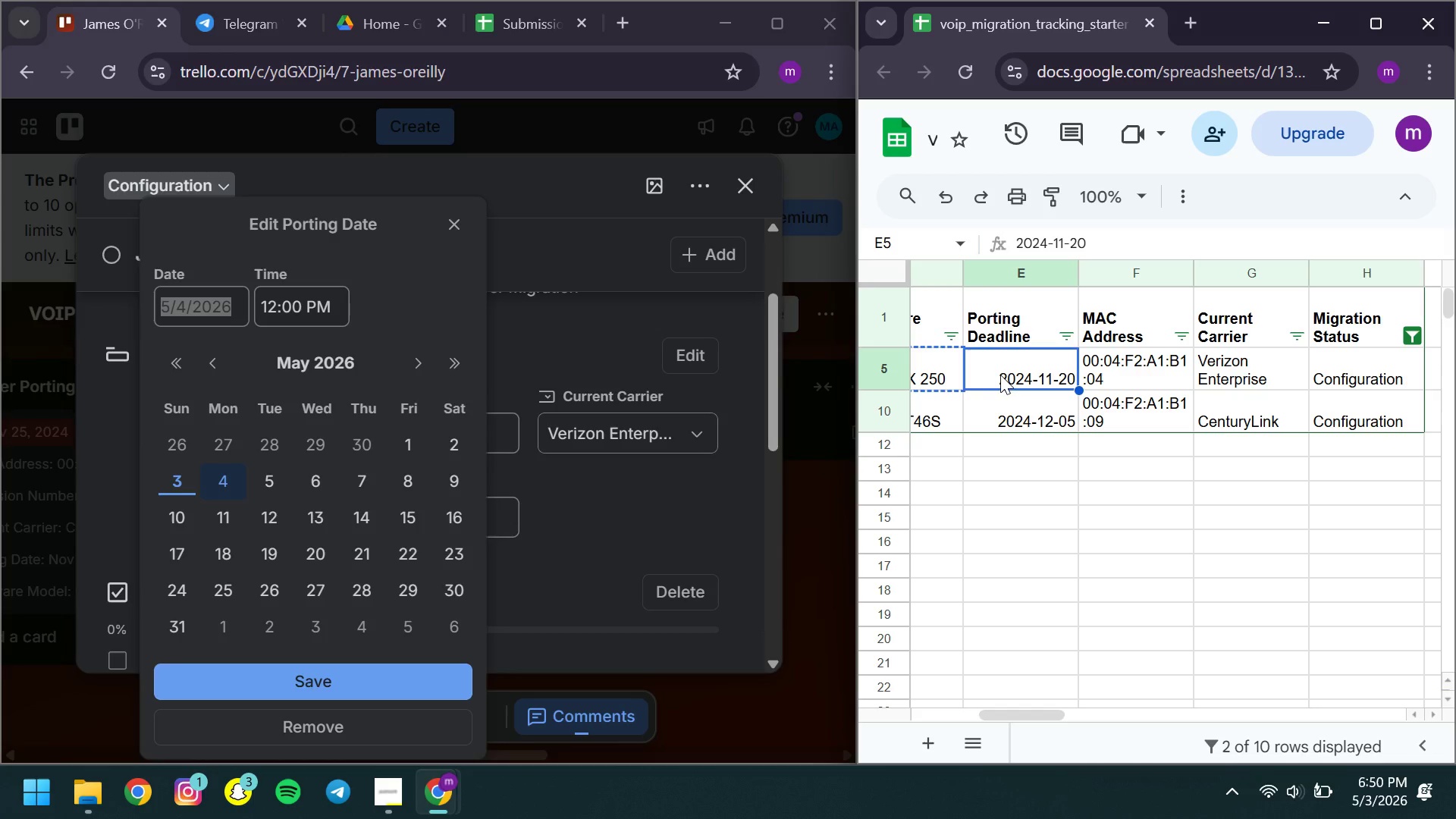 
key(Control+ControlLeft)
 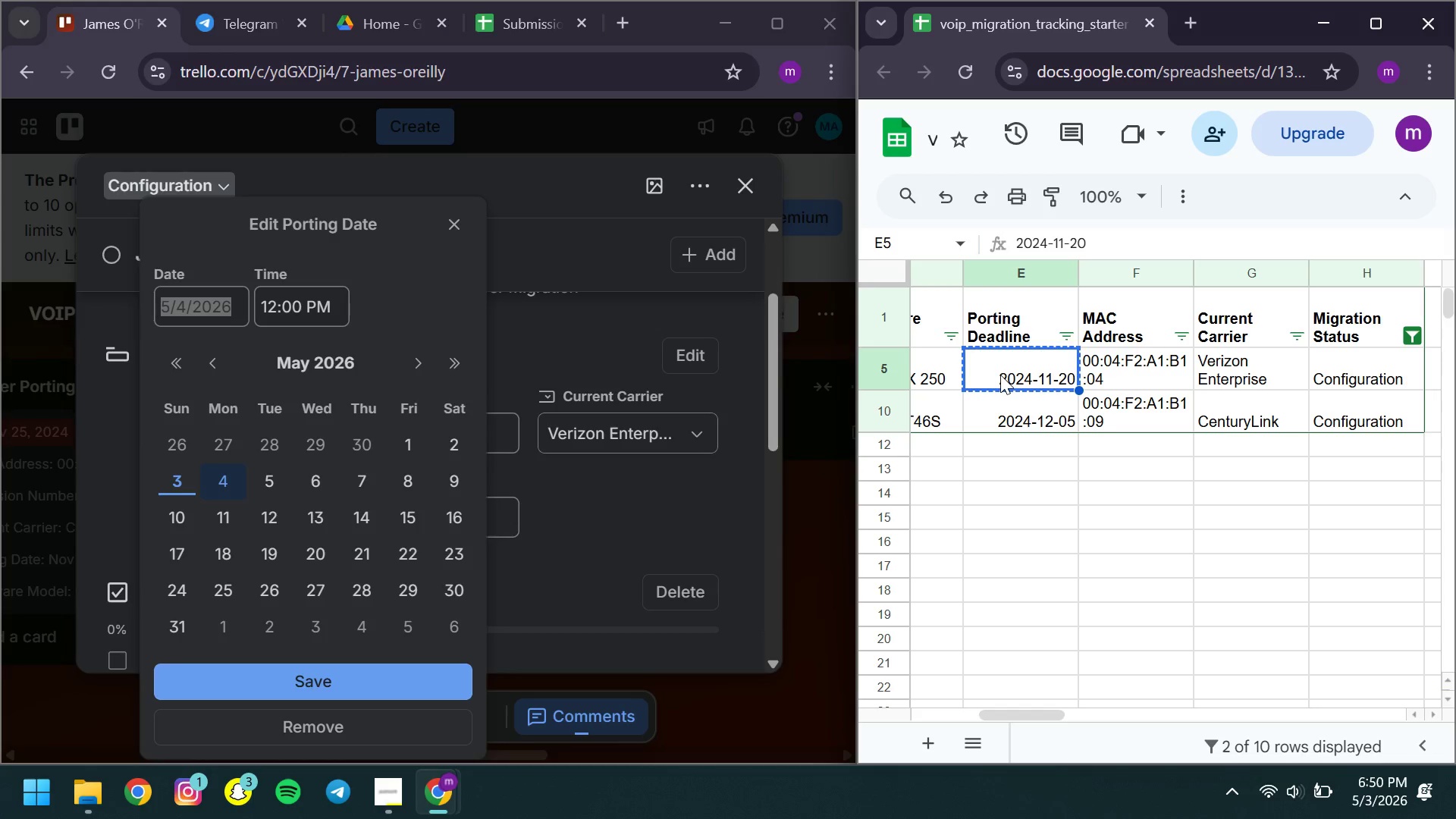 
key(Control+C)
 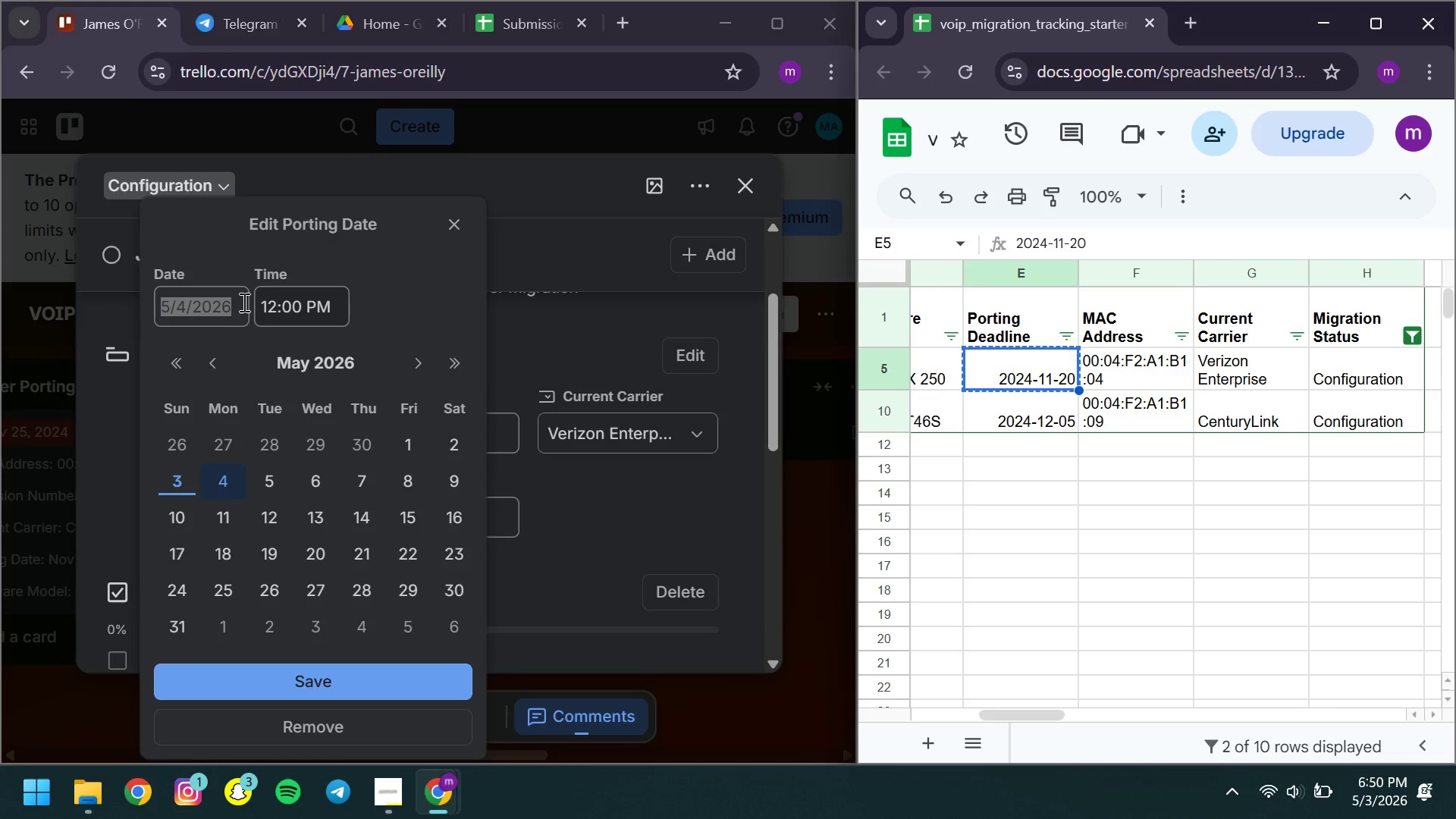 
left_click([243, 302])
 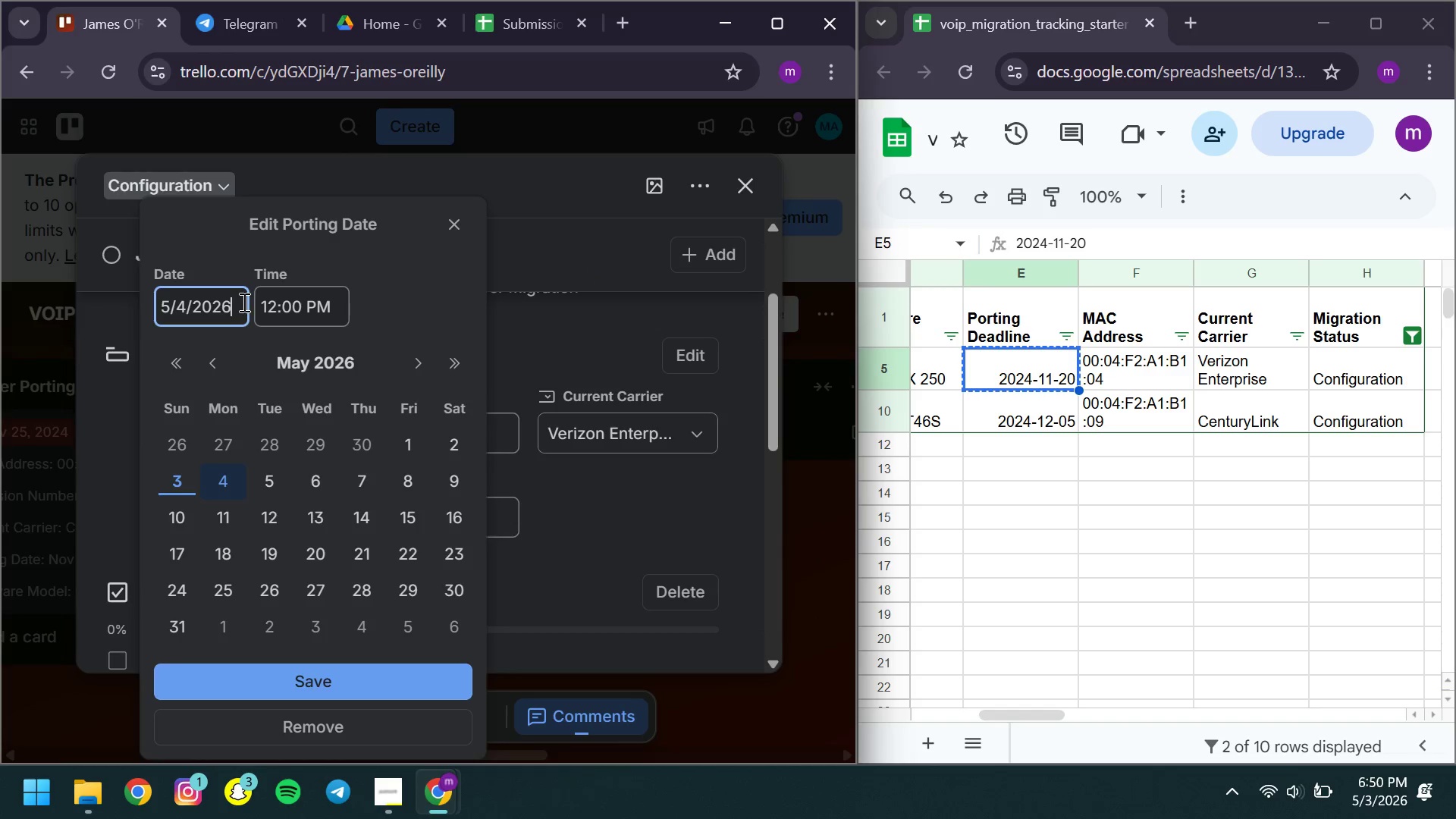 
key(Control+ControlLeft)
 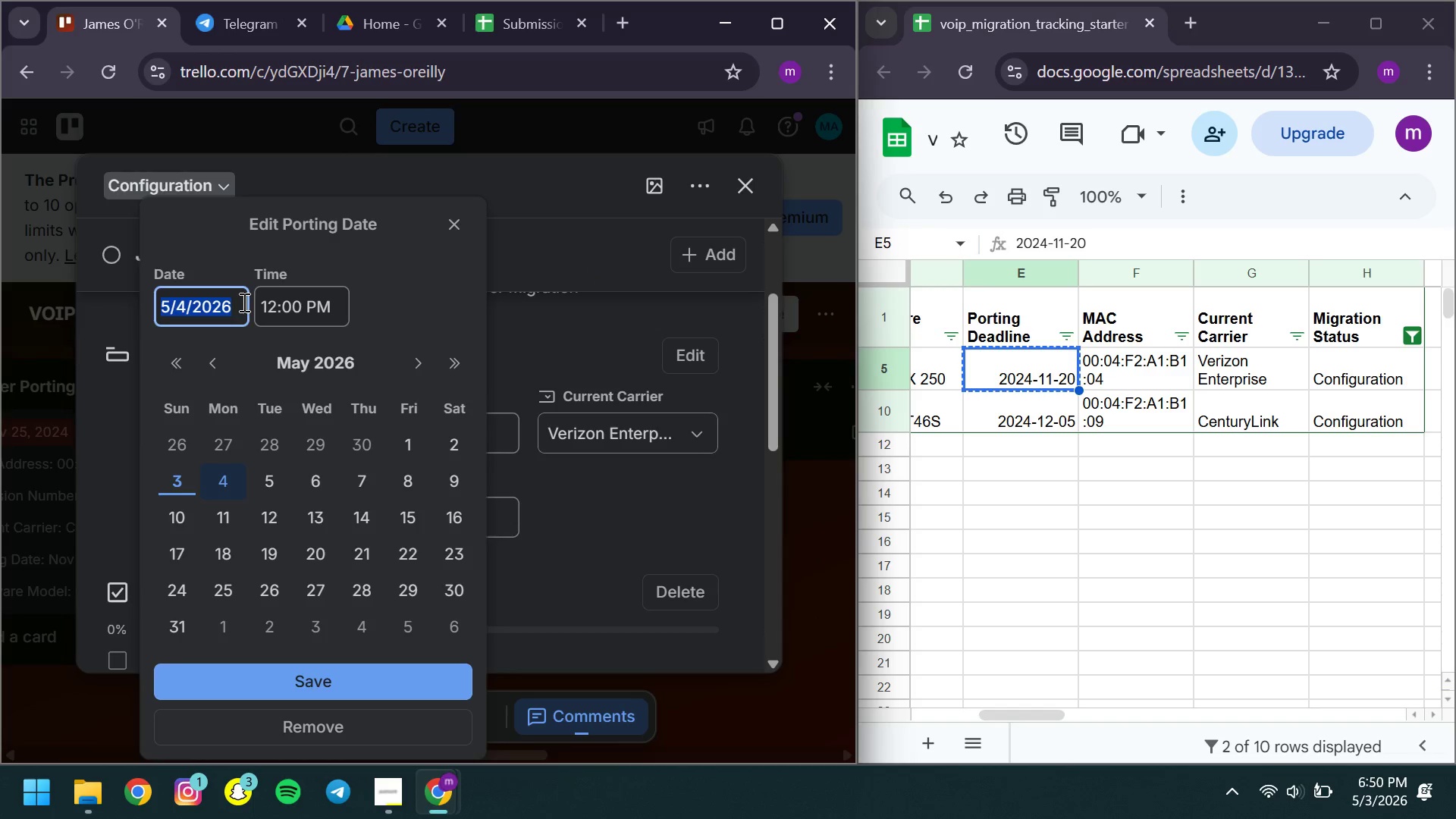 
key(Control+A)
 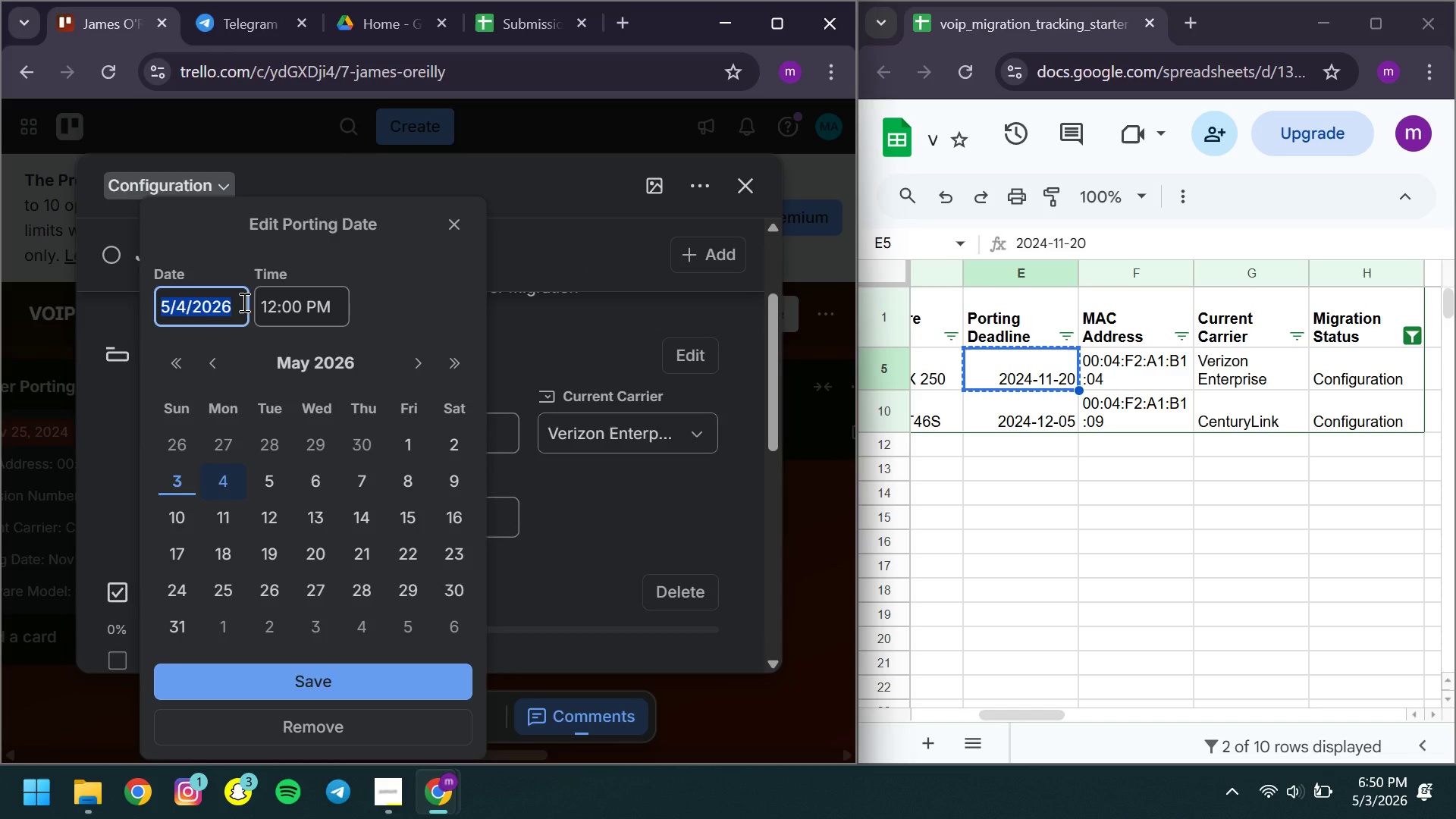 
key(Control+V)
 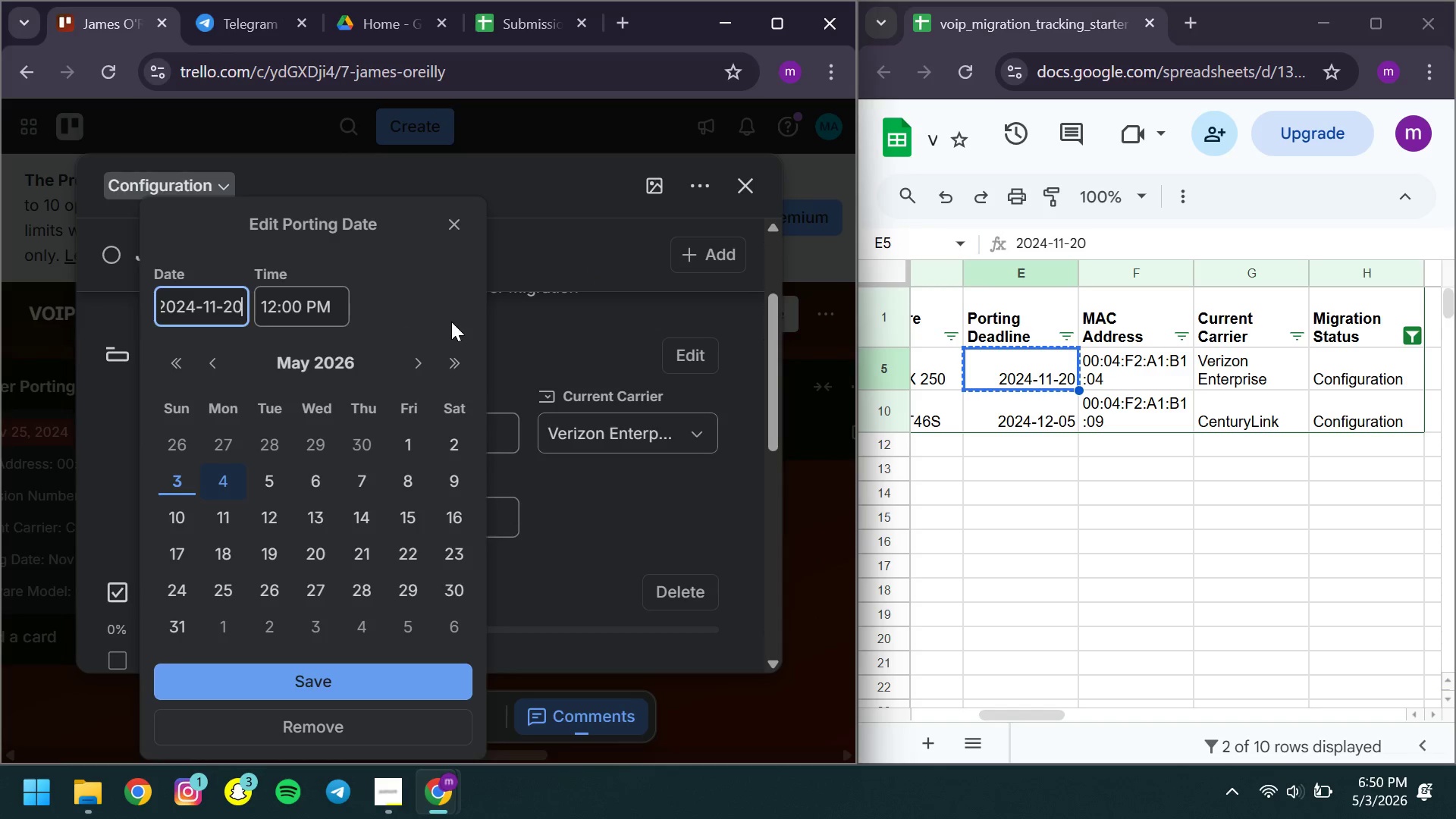 
left_click([451, 322])
 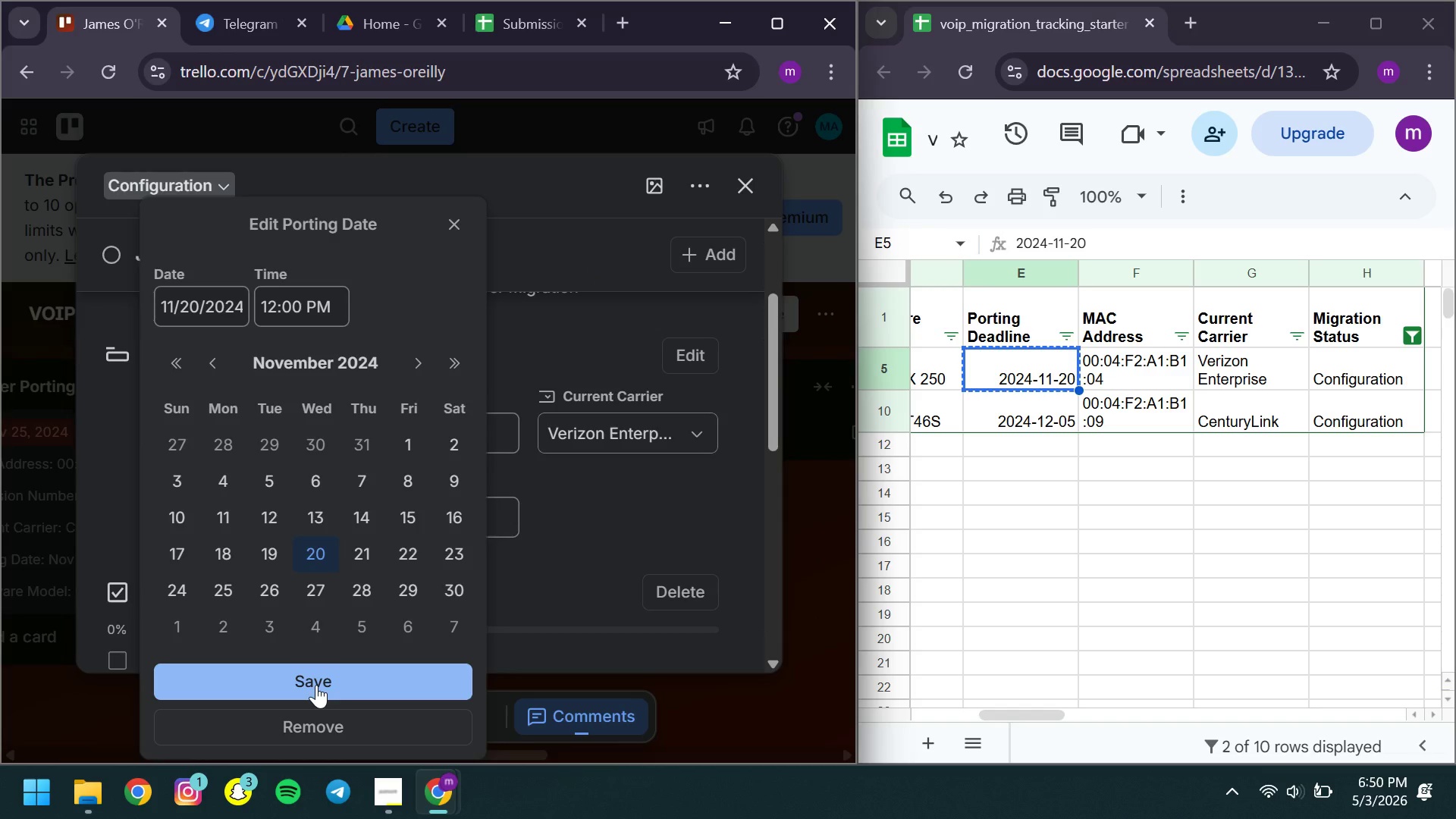 
left_click([316, 685])
 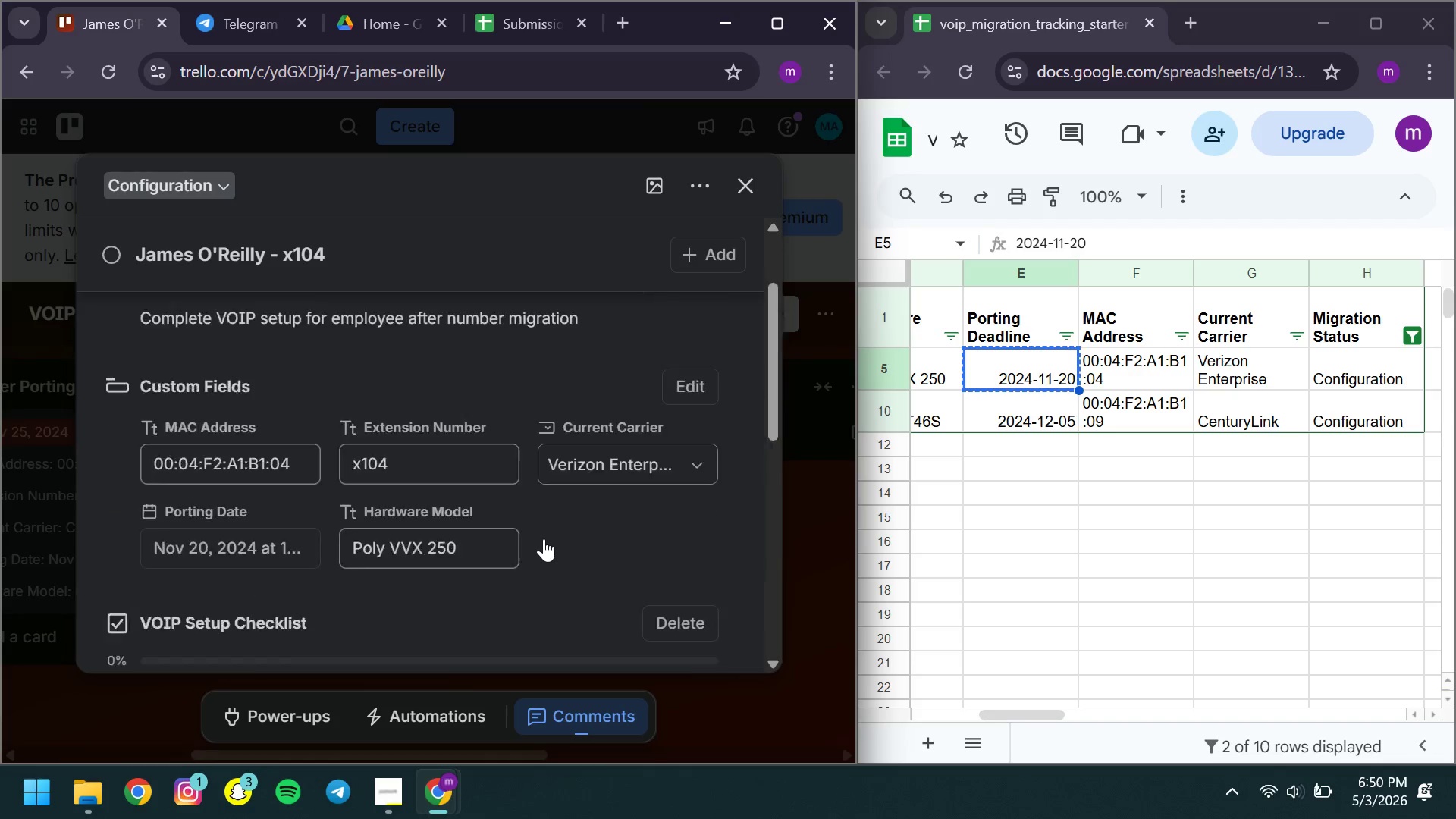 
wait(5.03)
 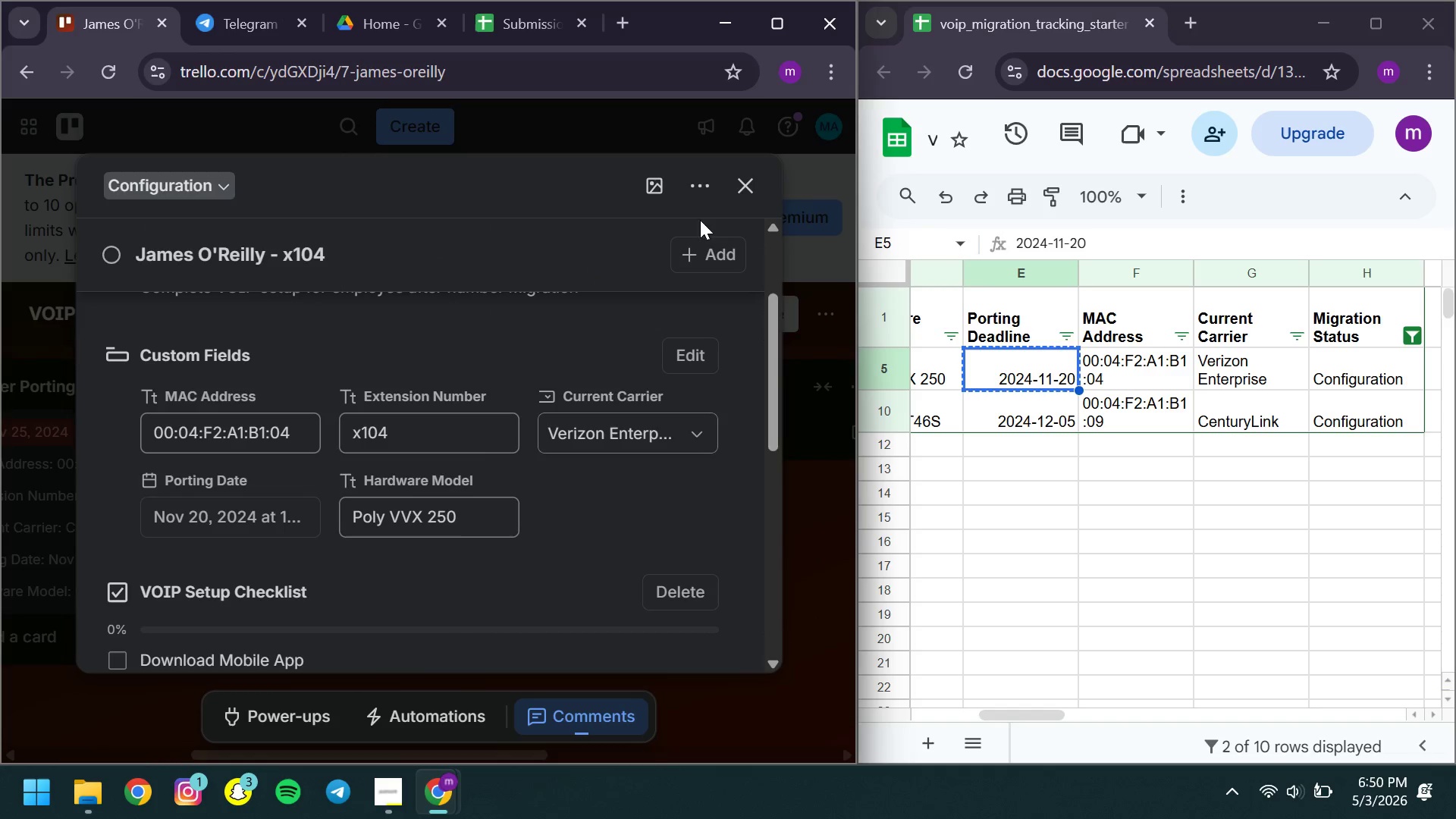 
left_click([353, 312])
 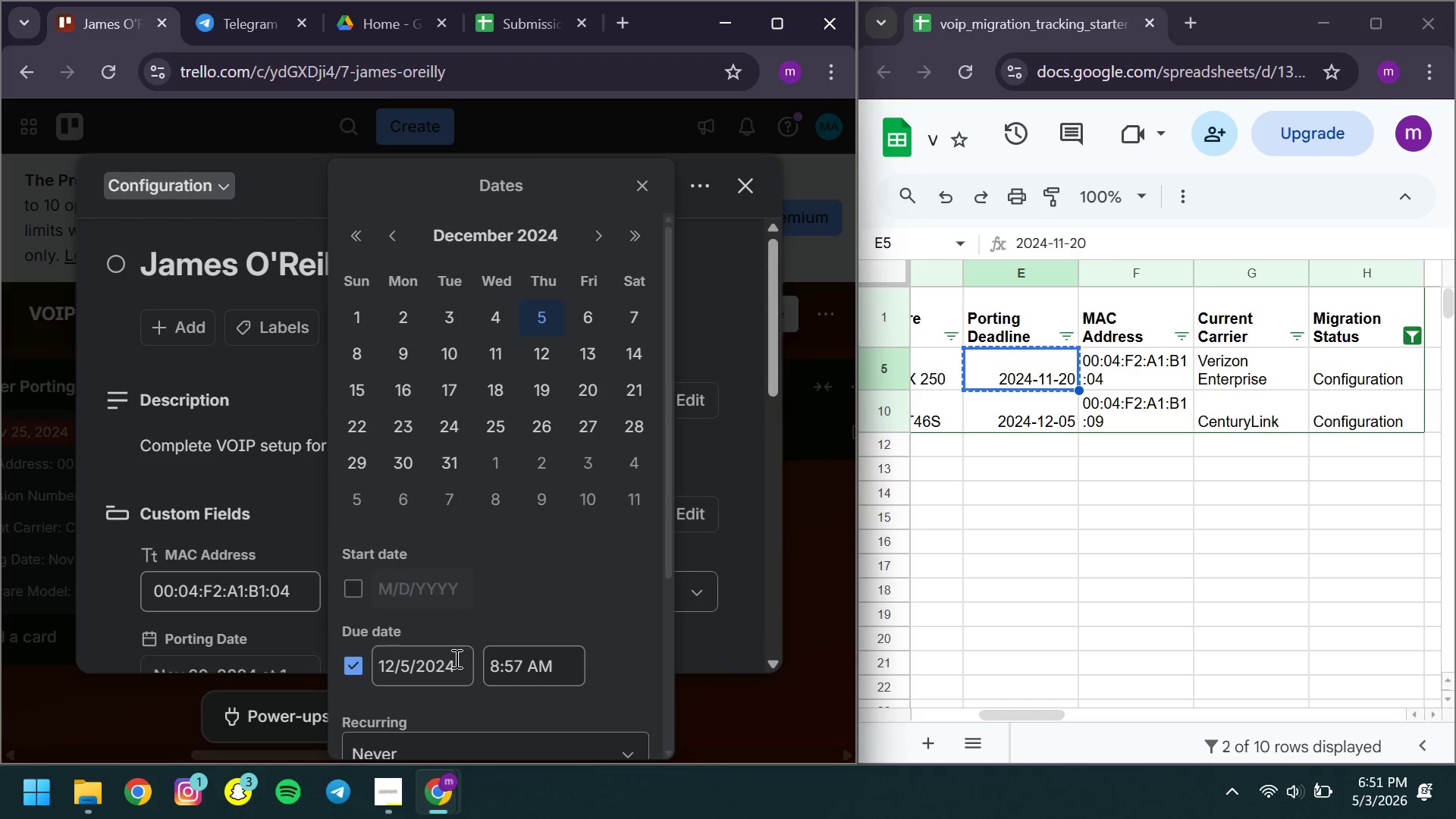 
left_click([455, 659])
 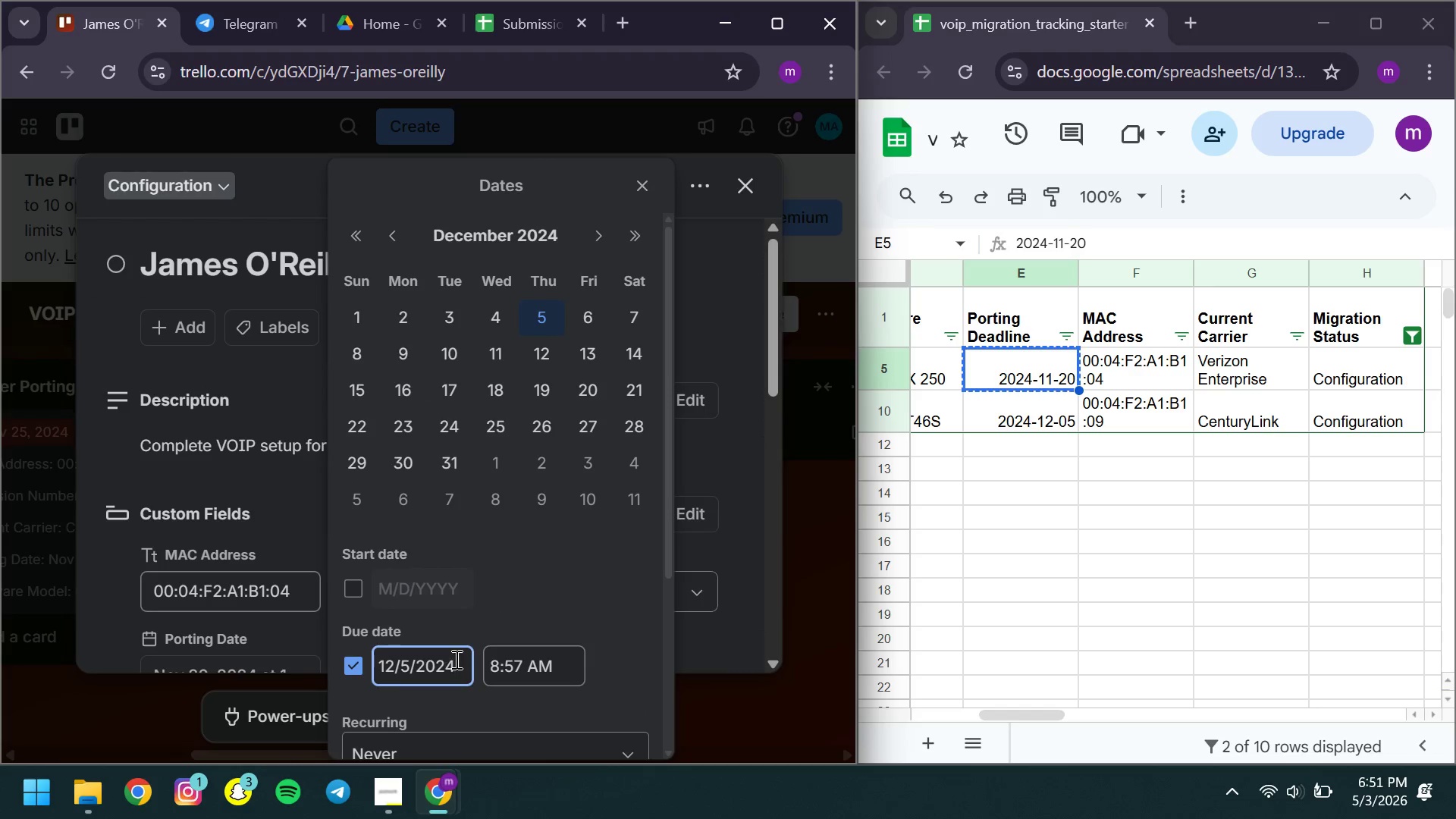 
key(Control+ControlLeft)
 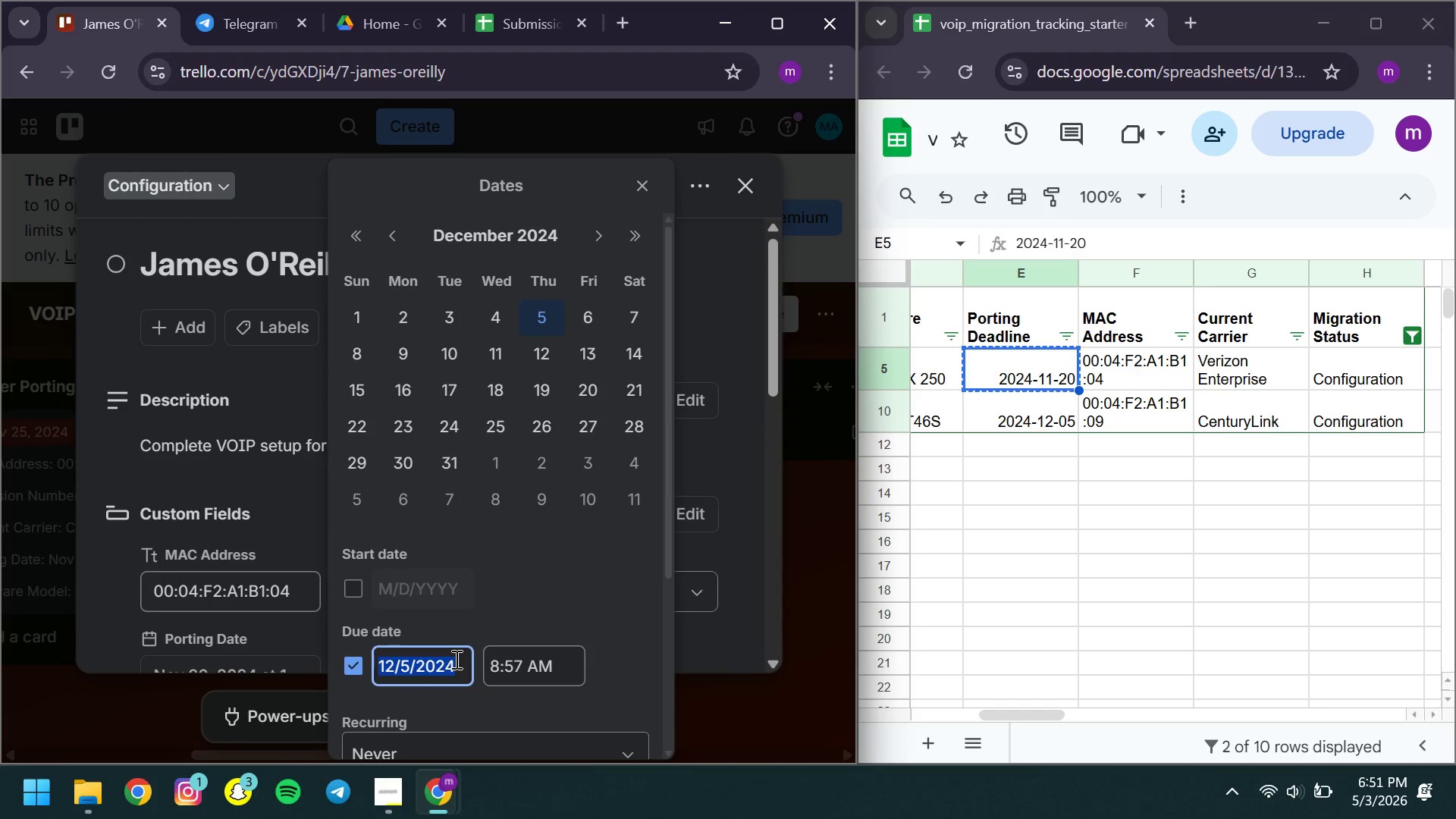 
key(Control+A)
 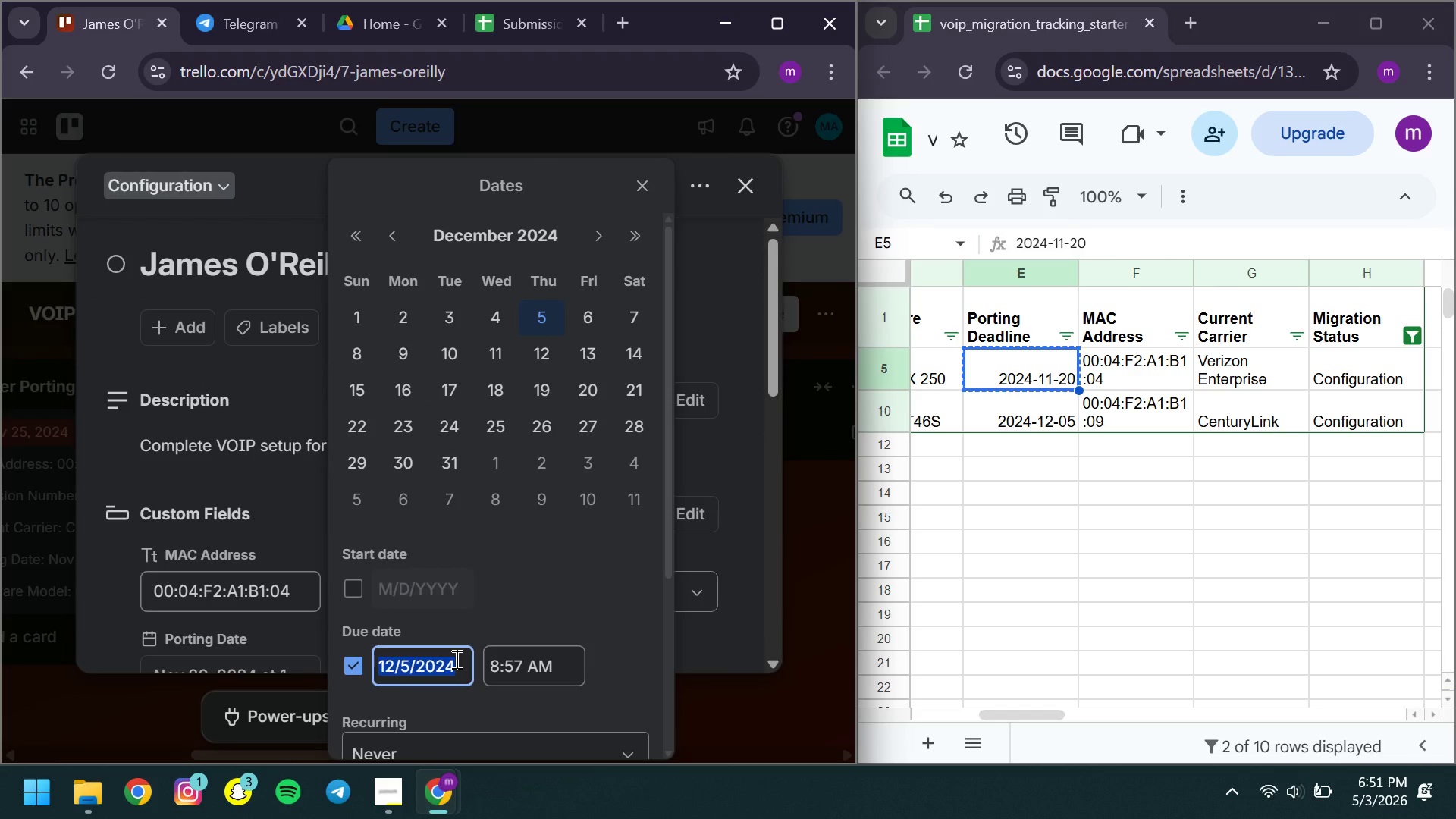 
key(Control+ControlLeft)
 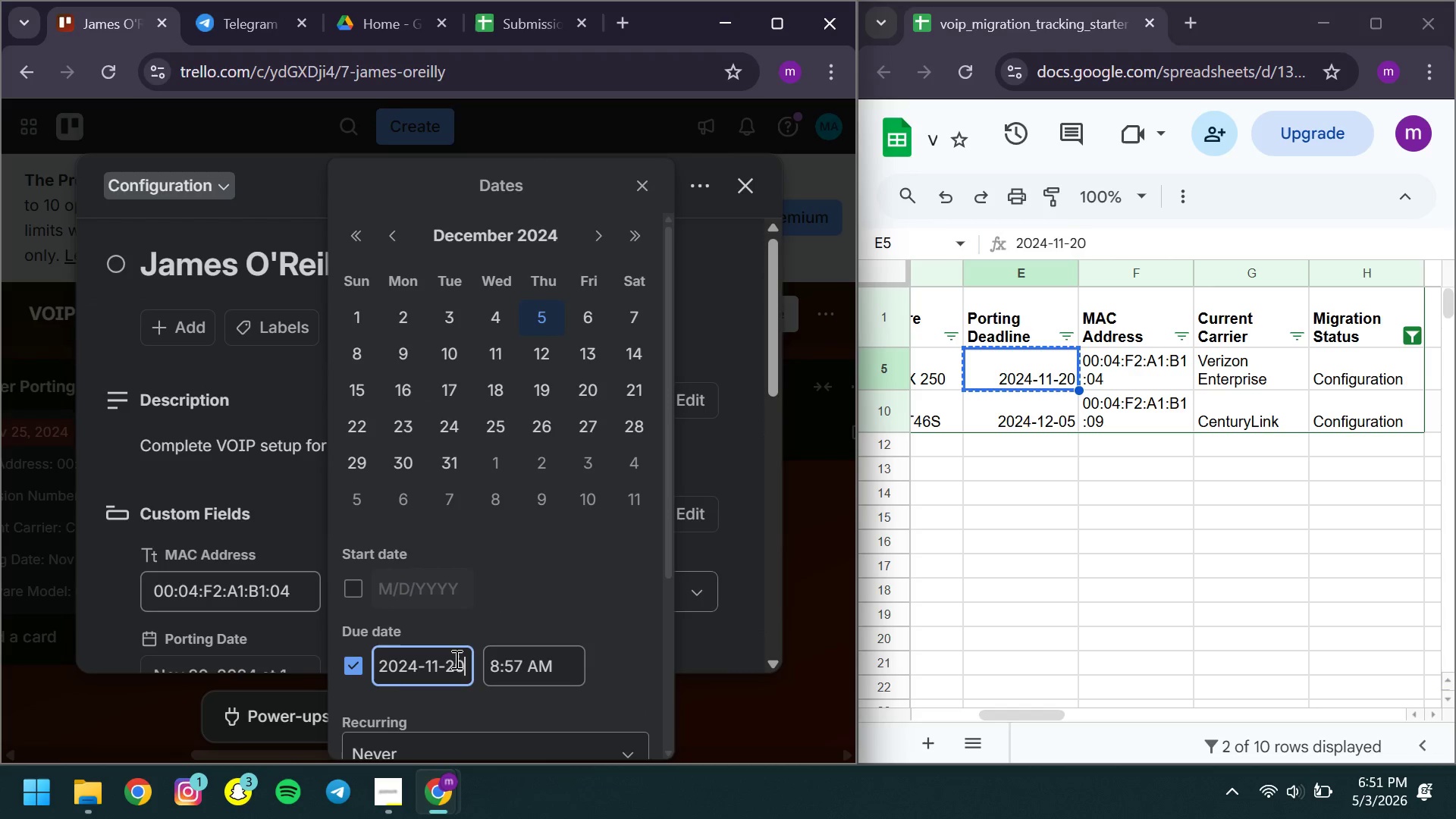 
key(Control+V)
 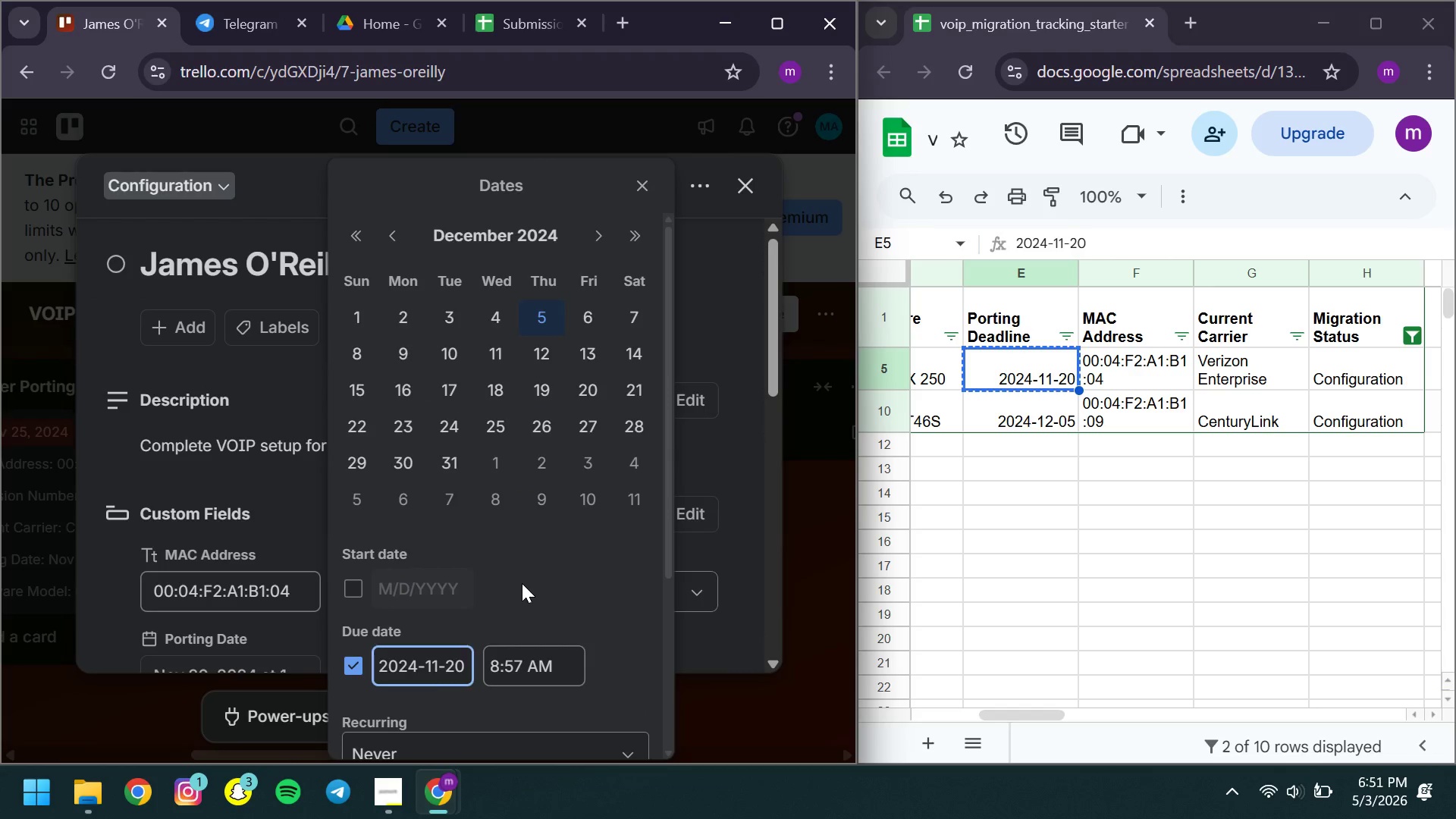 
left_click([522, 583])
 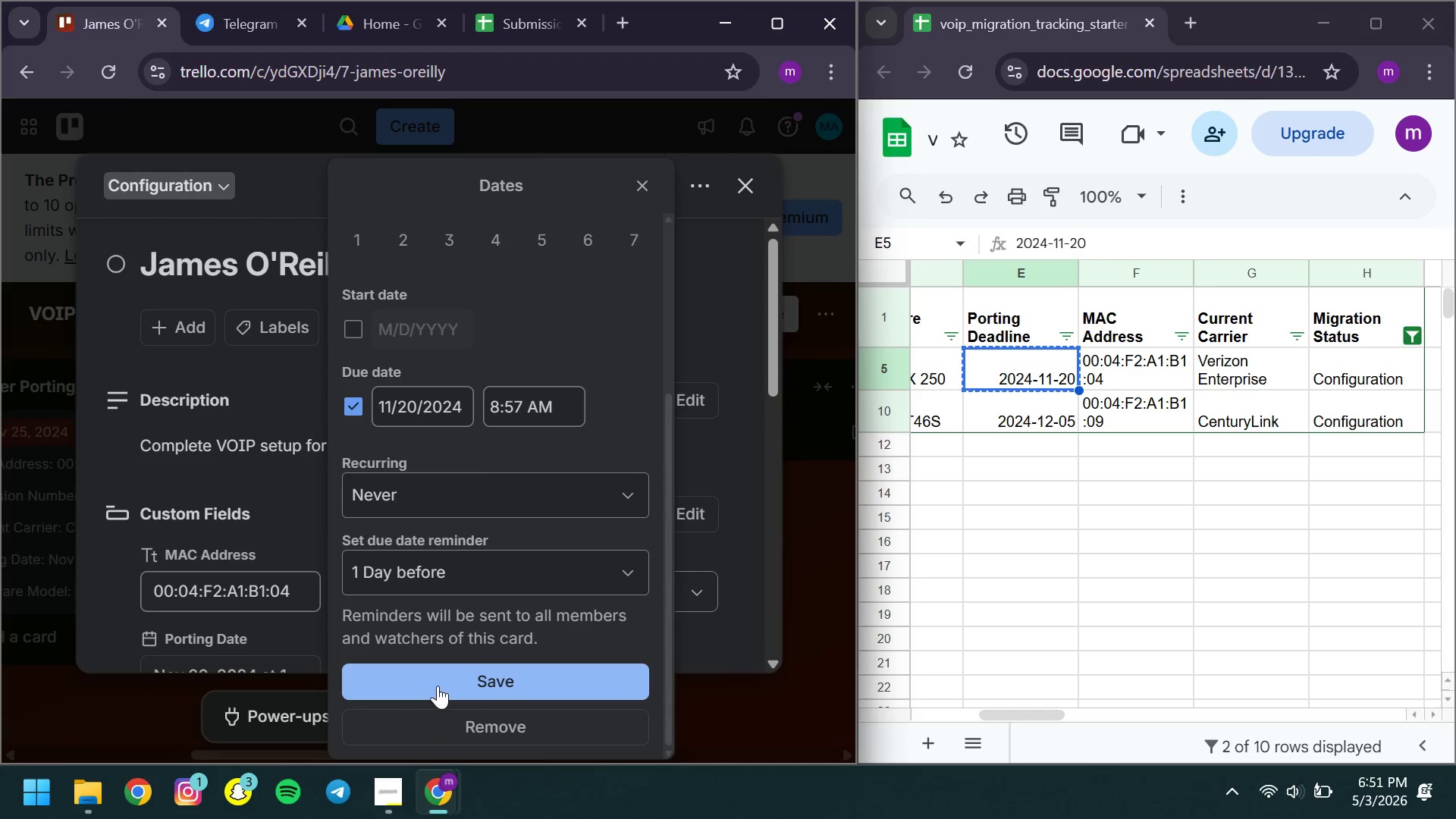 
left_click([438, 685])
 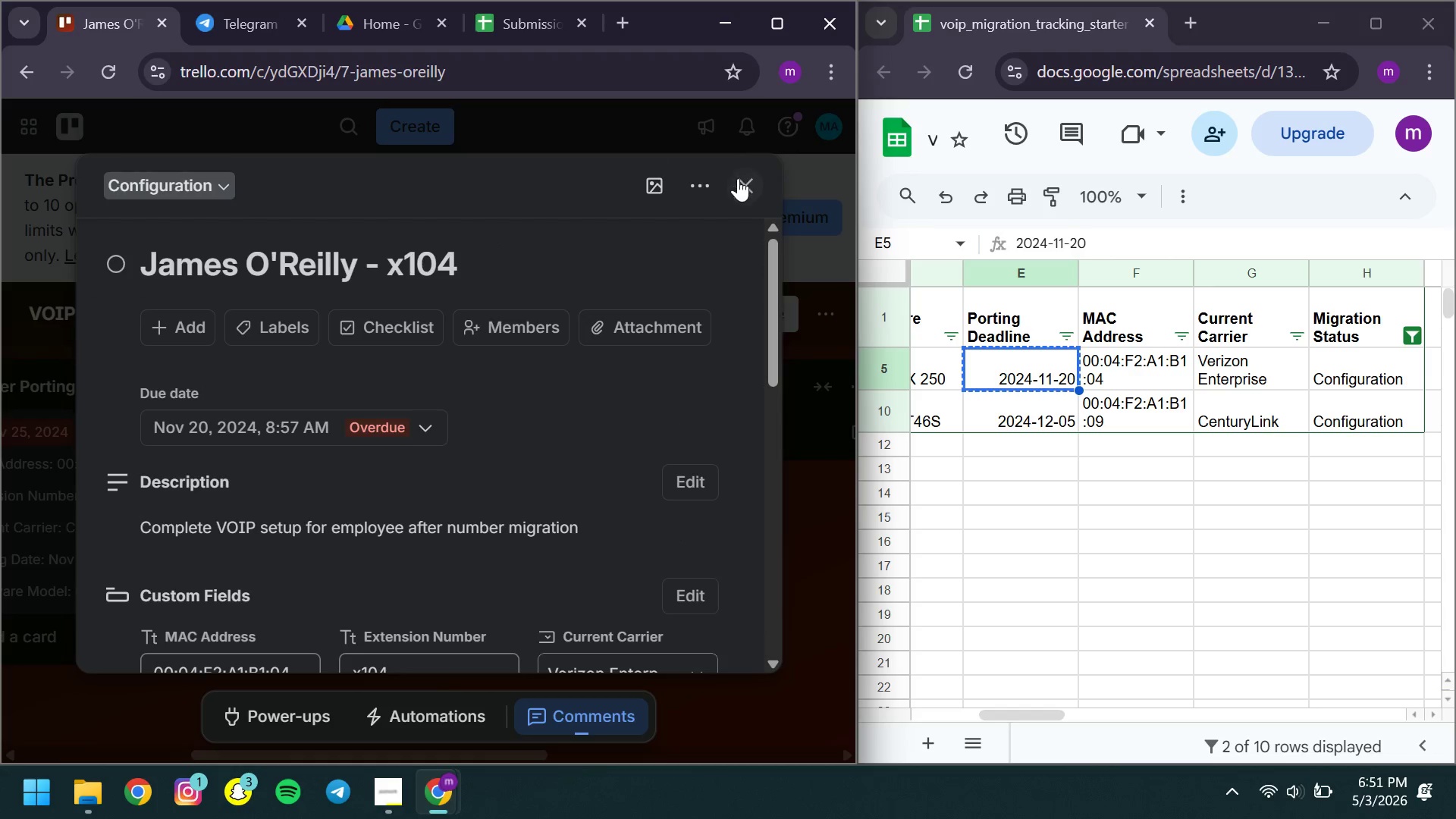 
left_click([738, 178])
 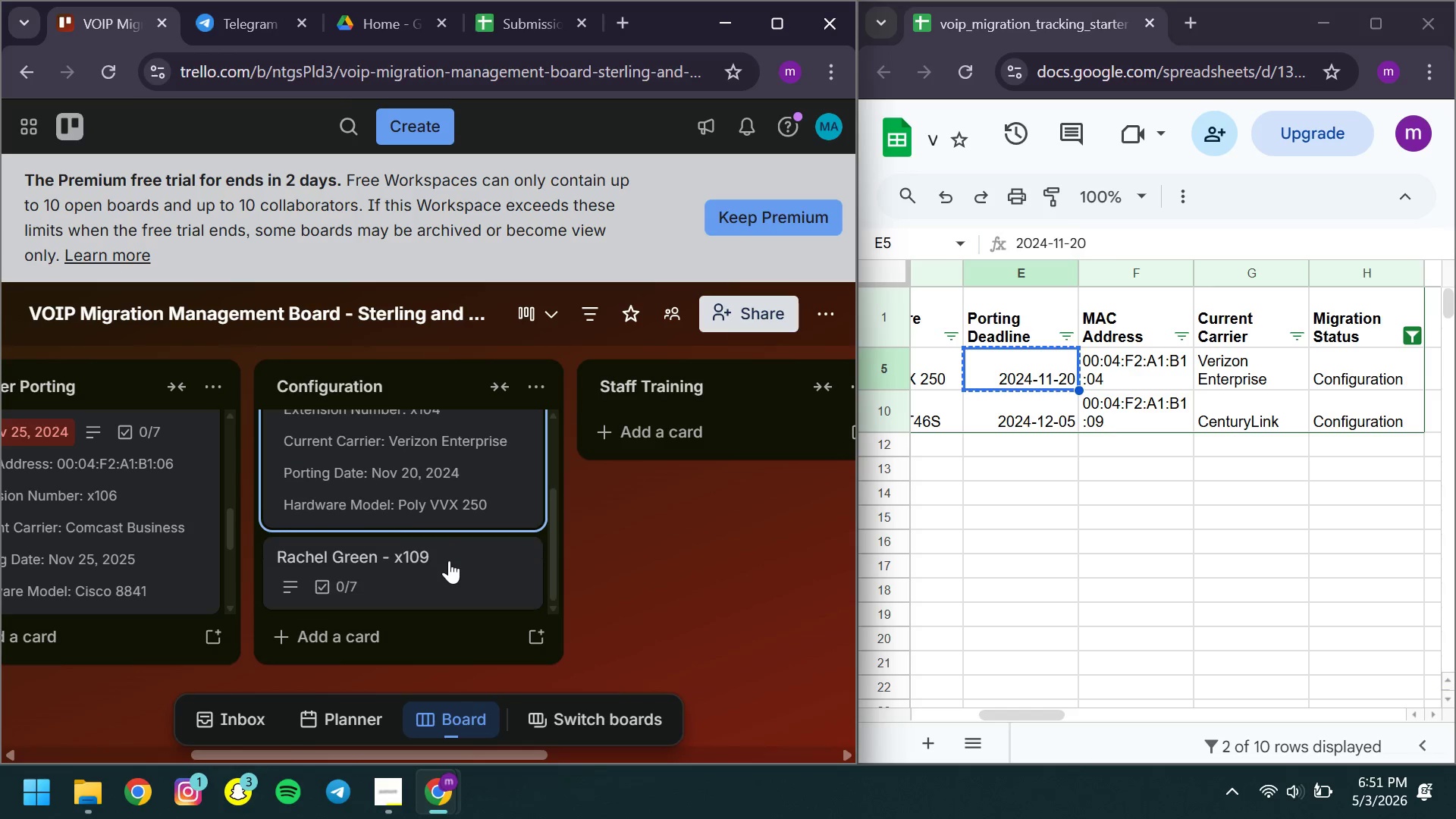 
left_click([408, 565])
 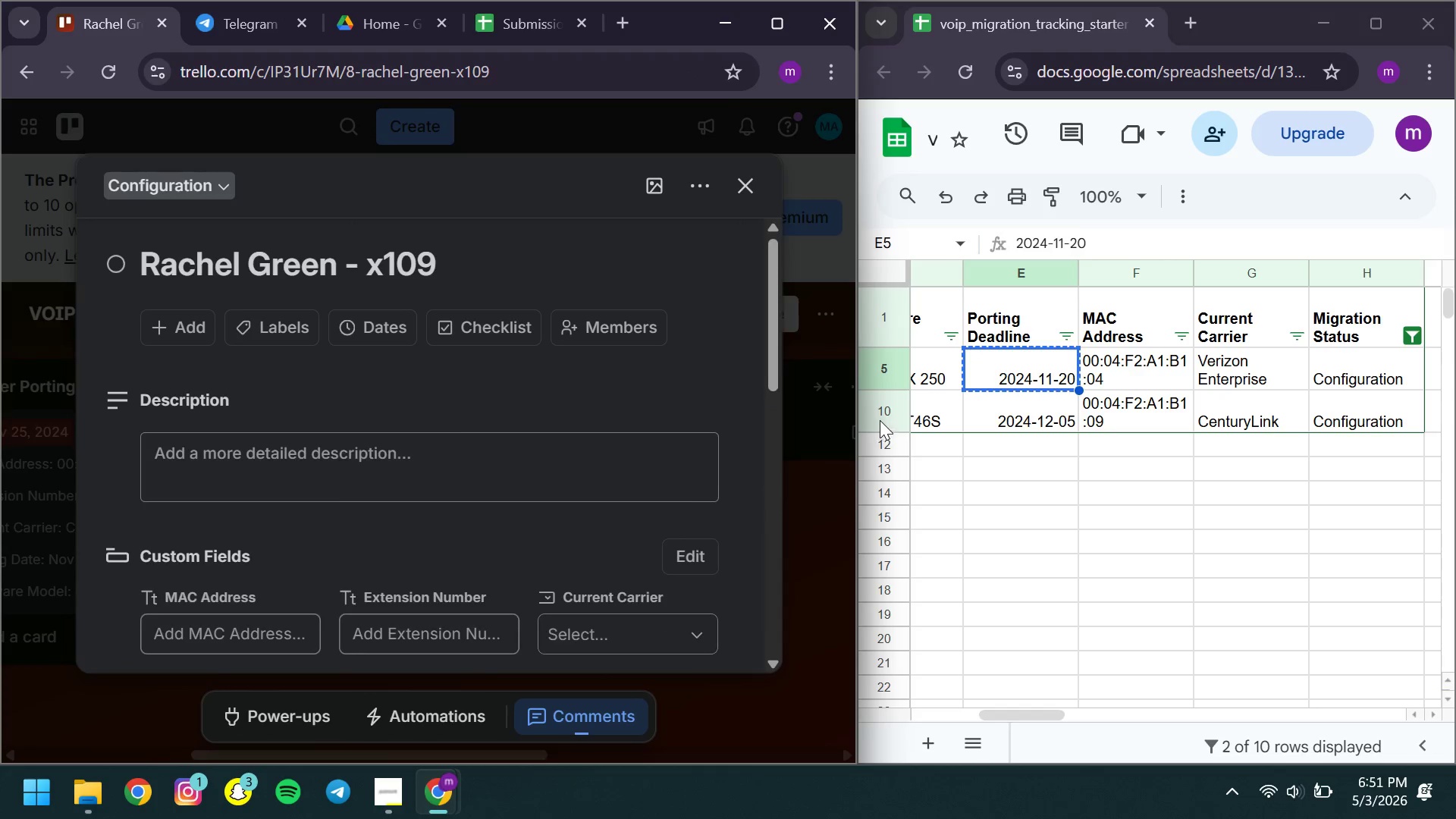 
left_click([884, 419])
 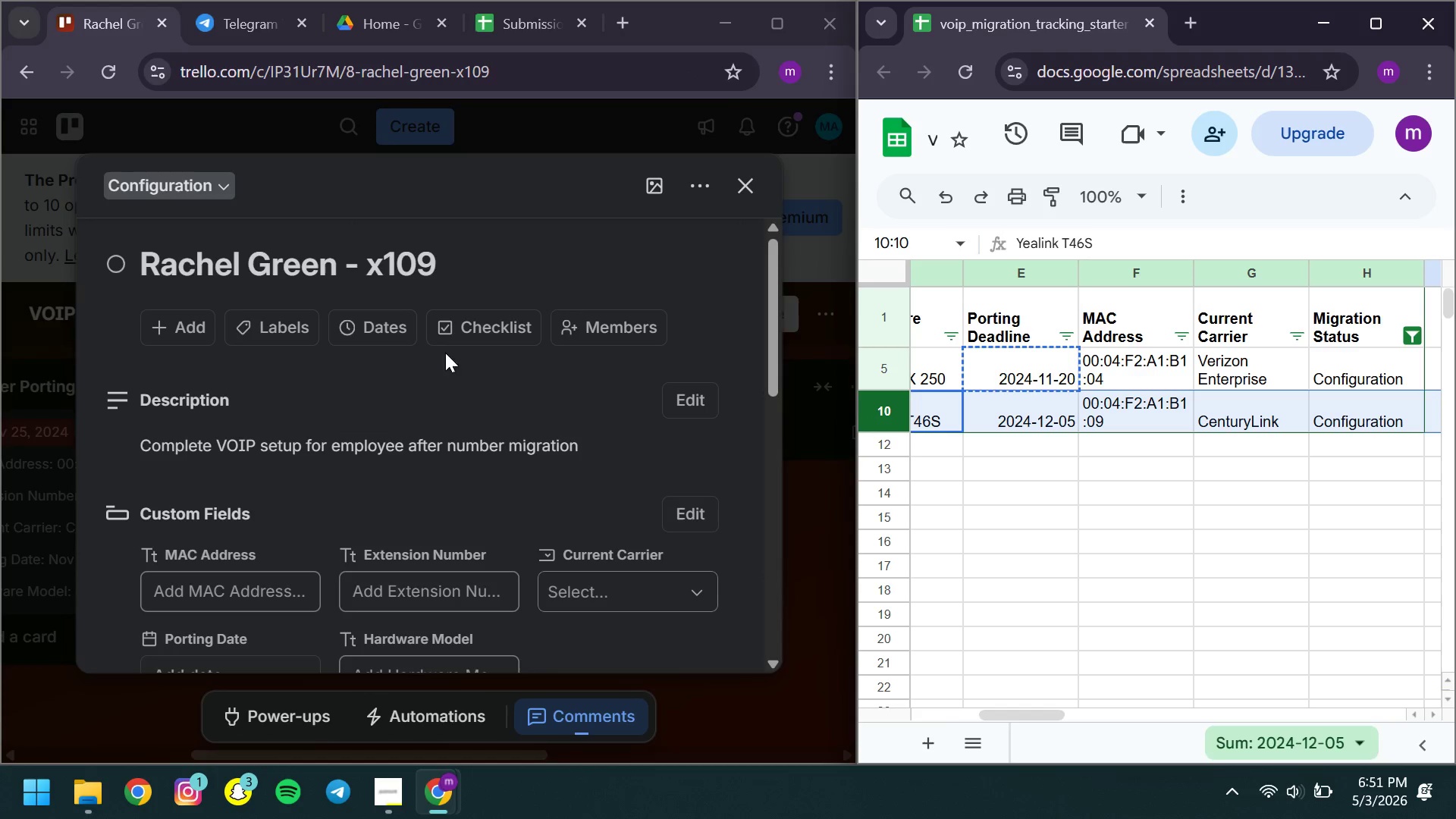 
wait(7.59)
 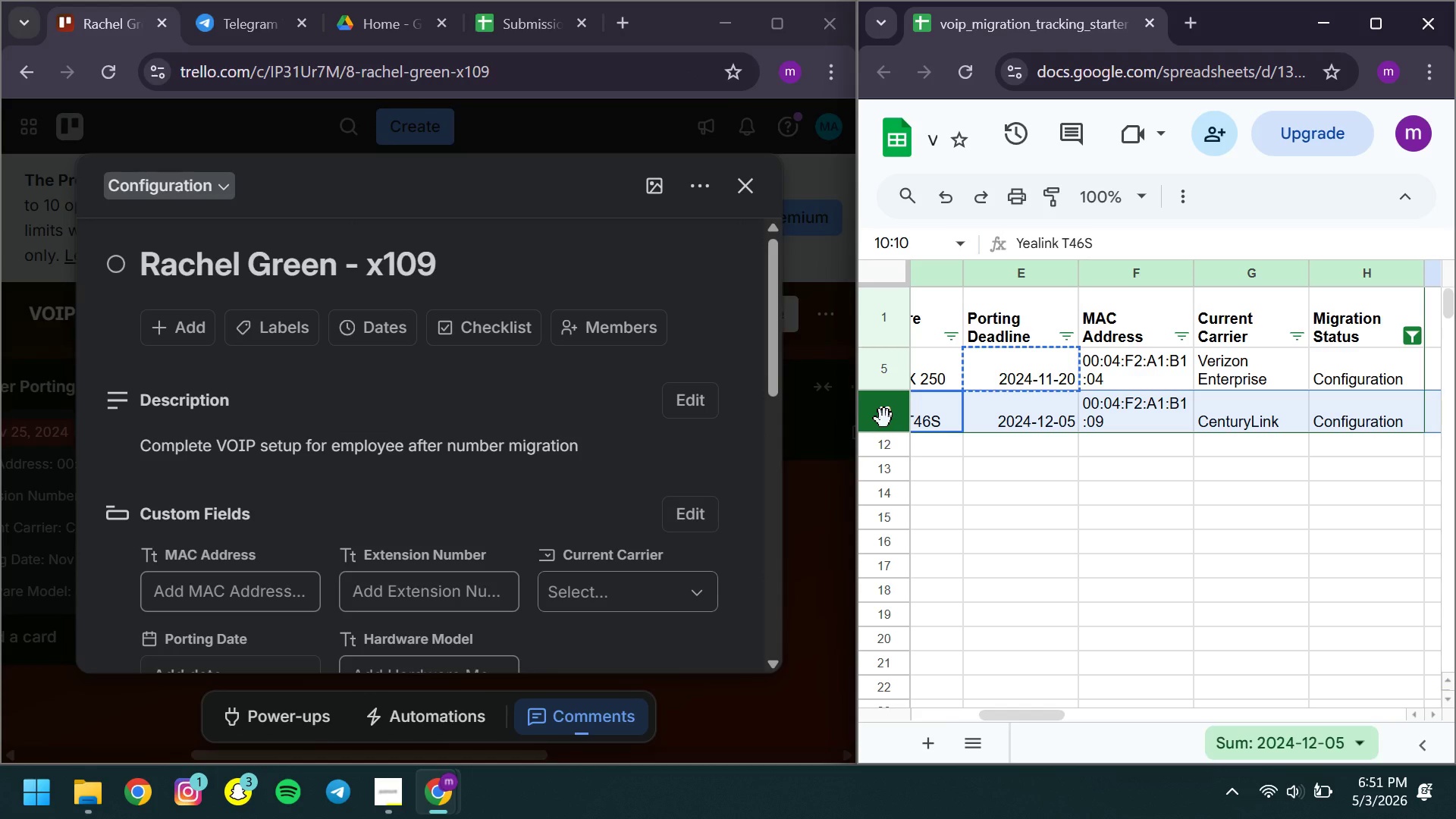 
left_click([1099, 400])
 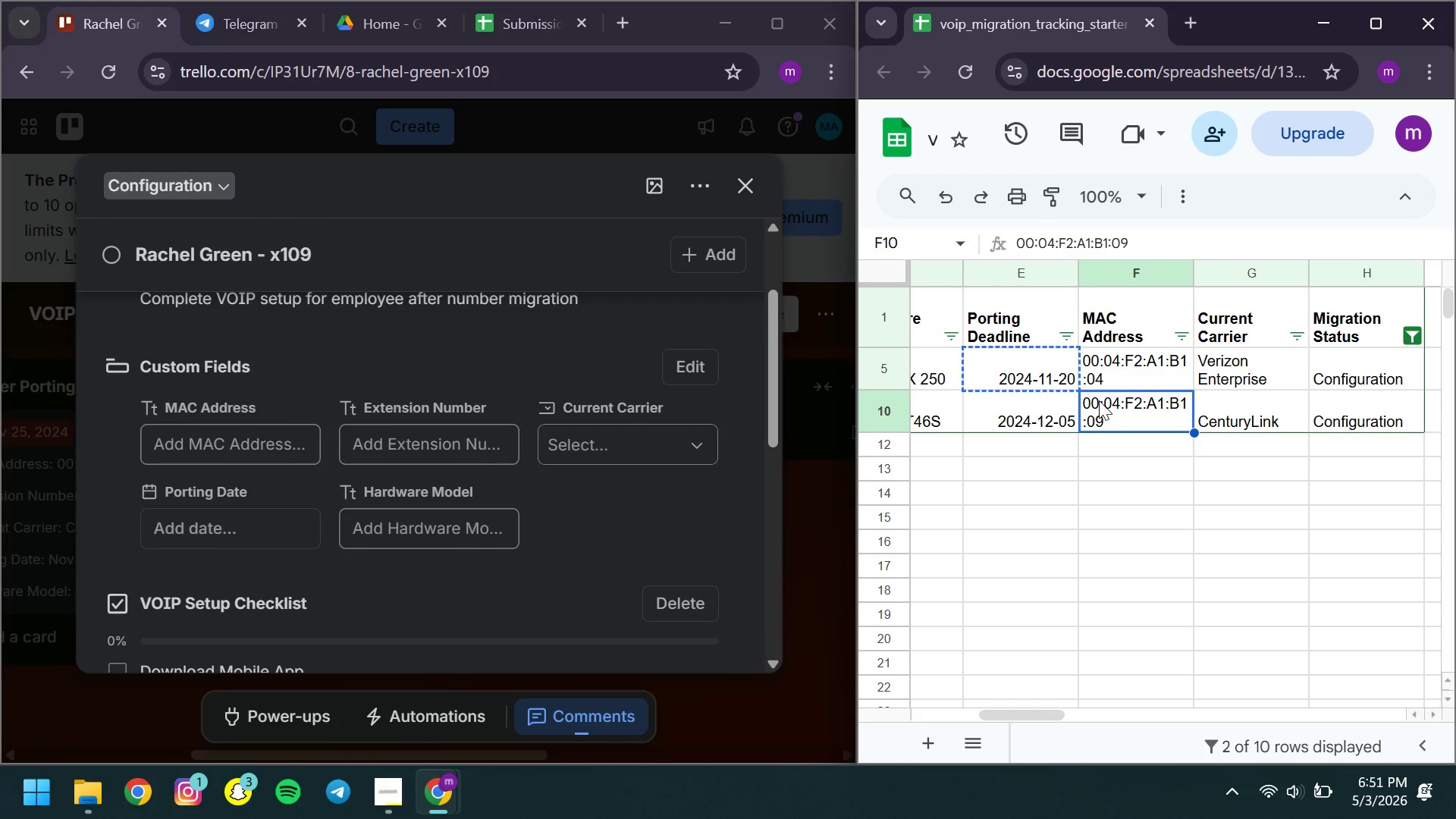 
key(Control+ControlLeft)
 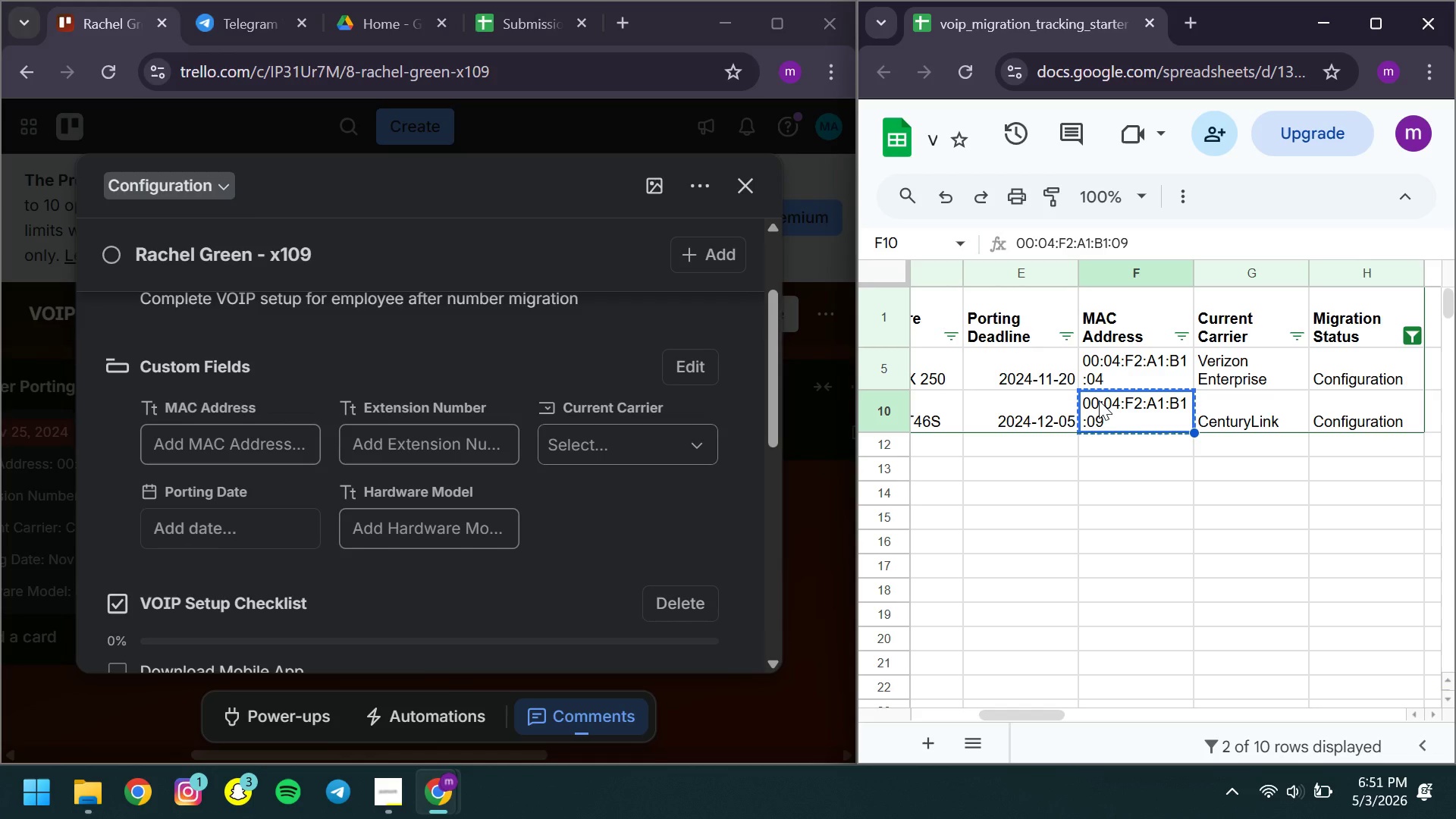 
key(Control+C)
 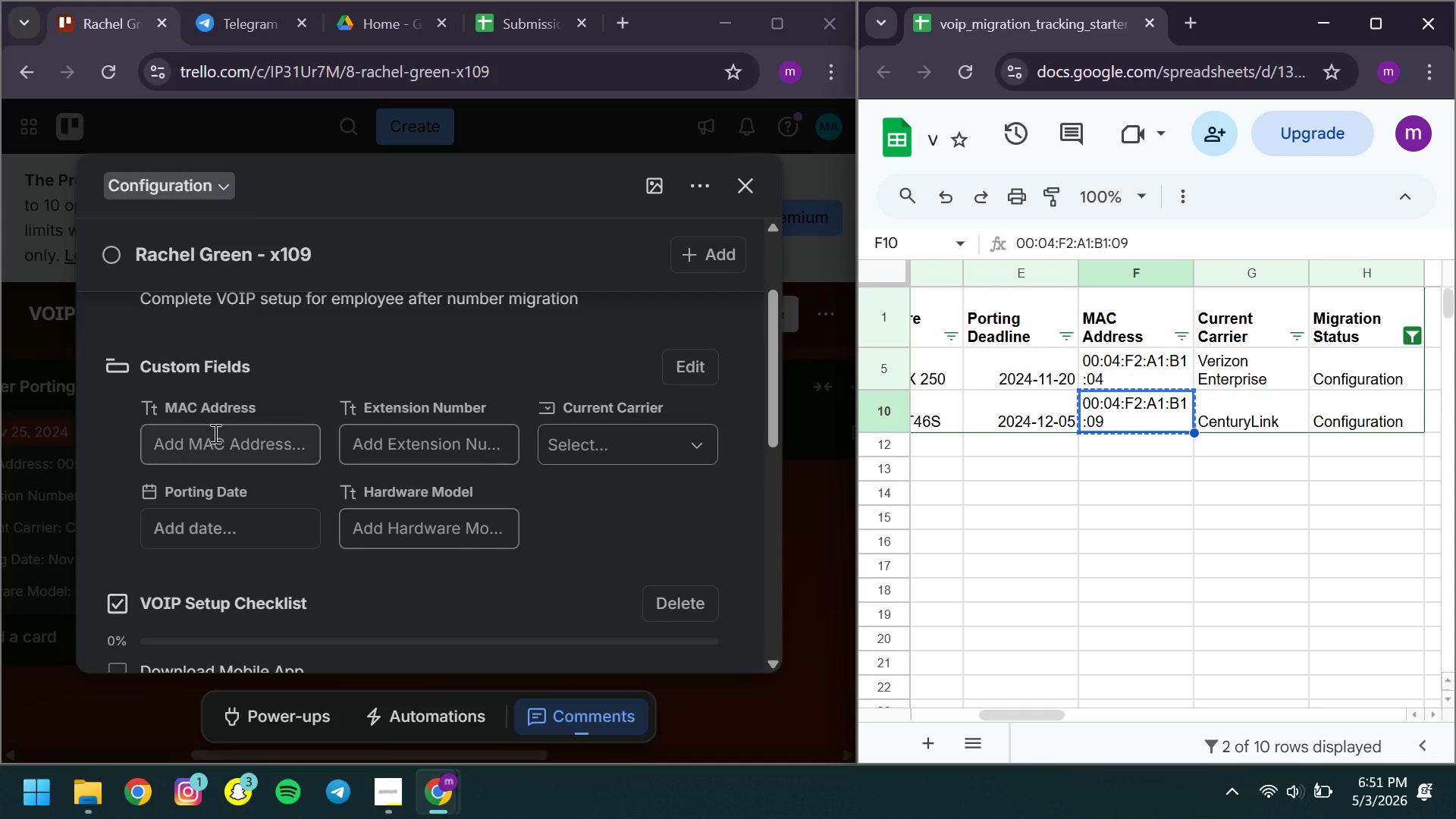 
left_click([214, 433])
 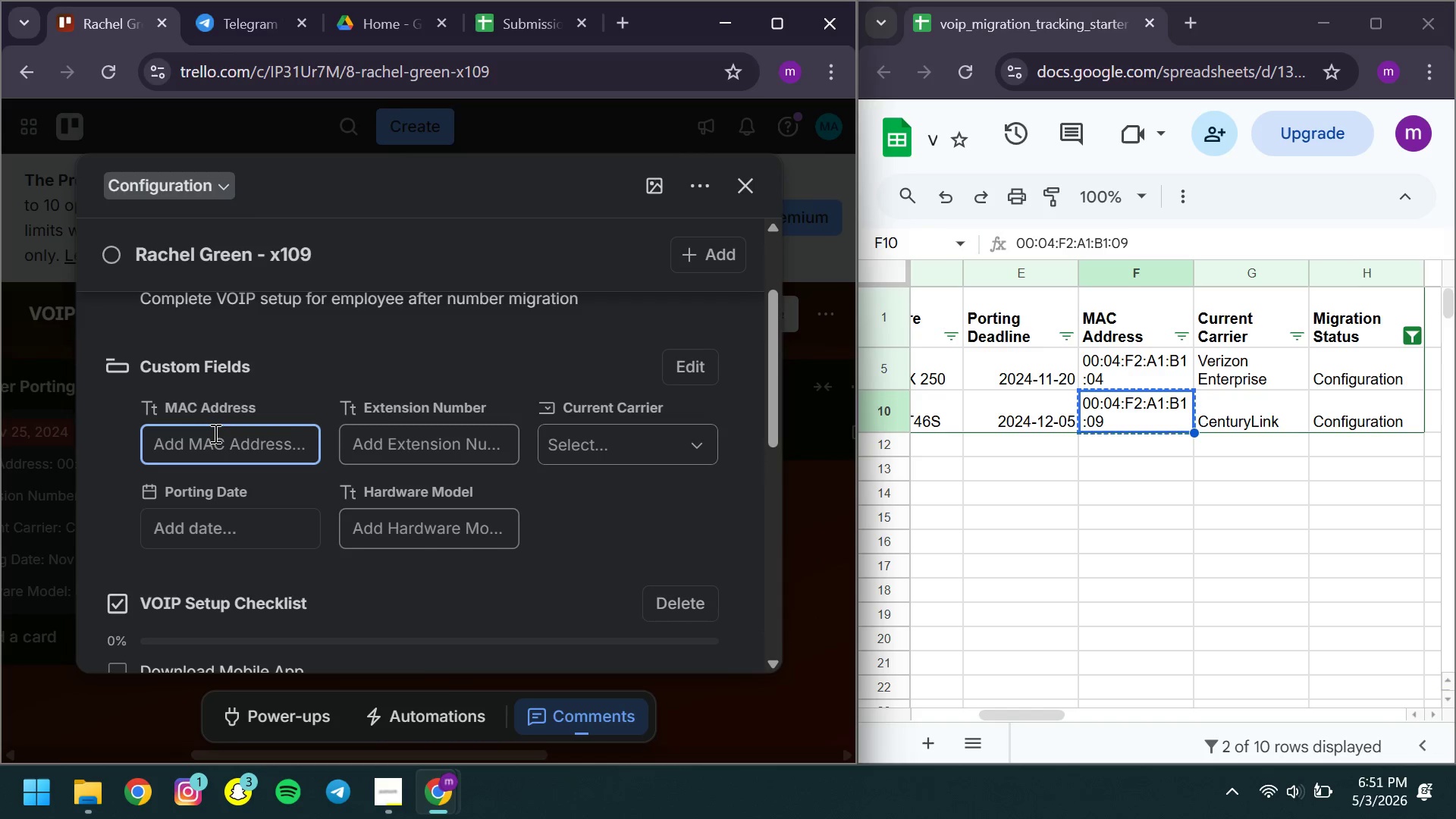 
key(Control+ControlLeft)
 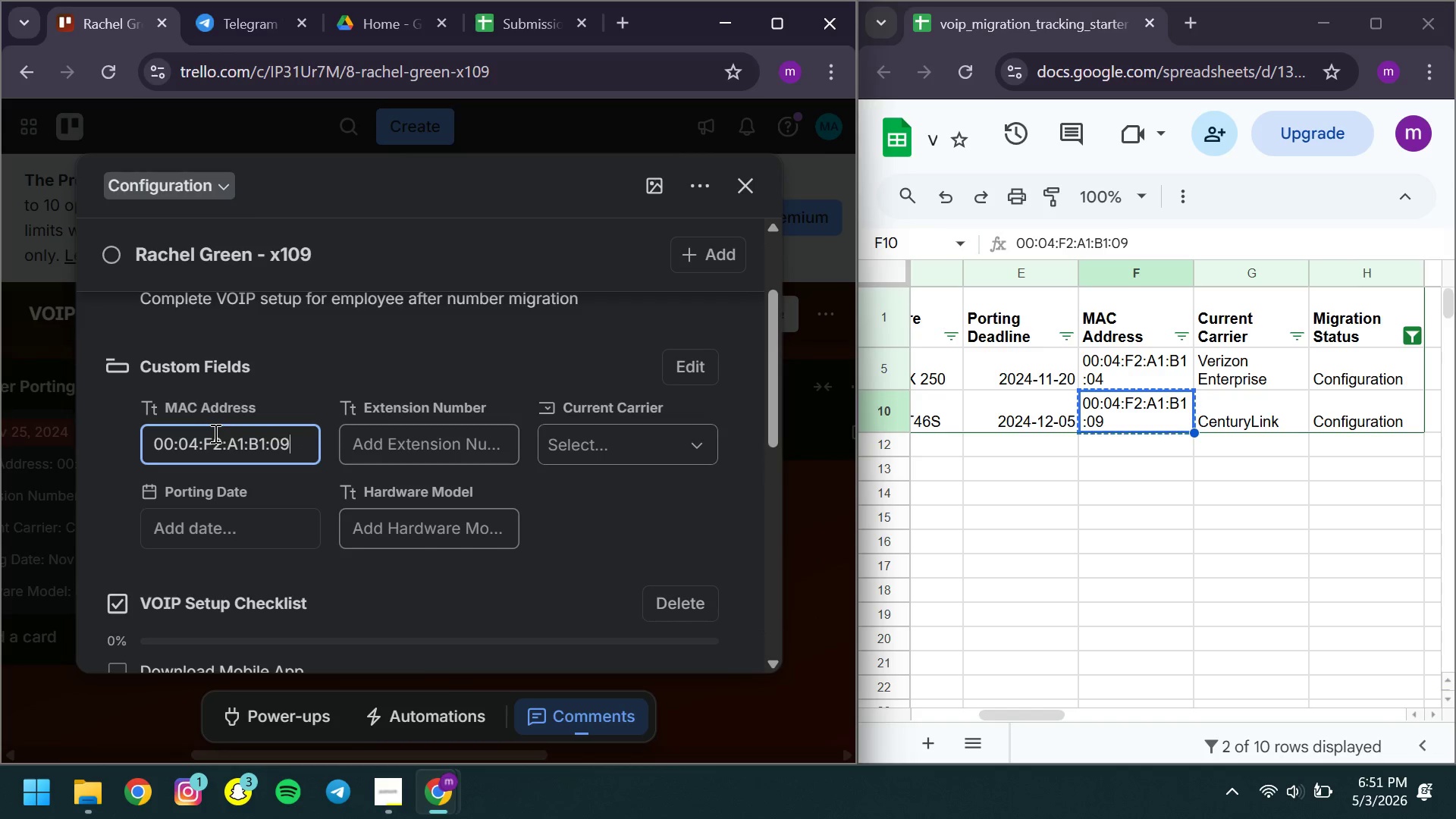 
key(Control+V)
 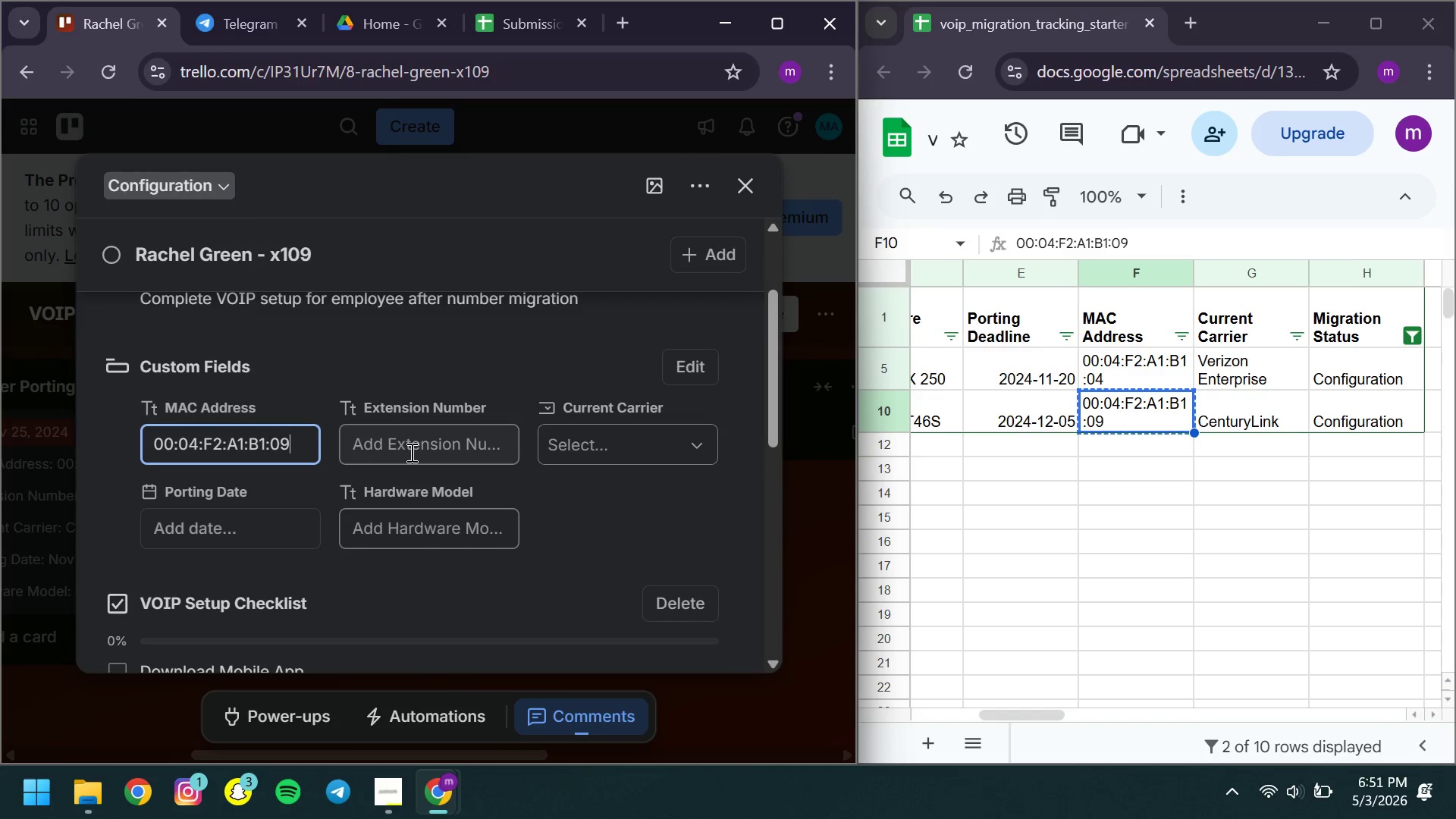 
left_click([410, 452])
 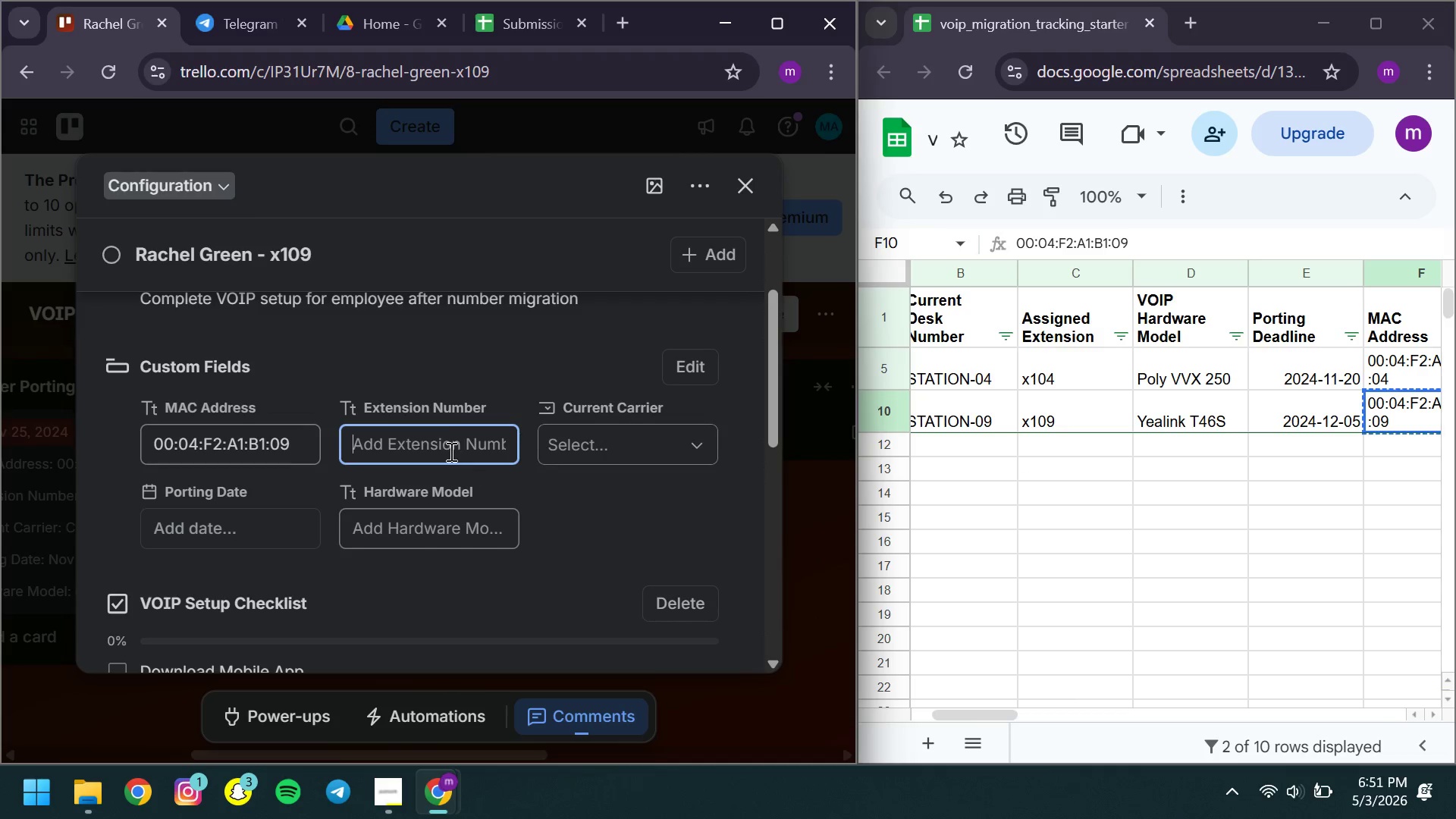 
type(x109)
 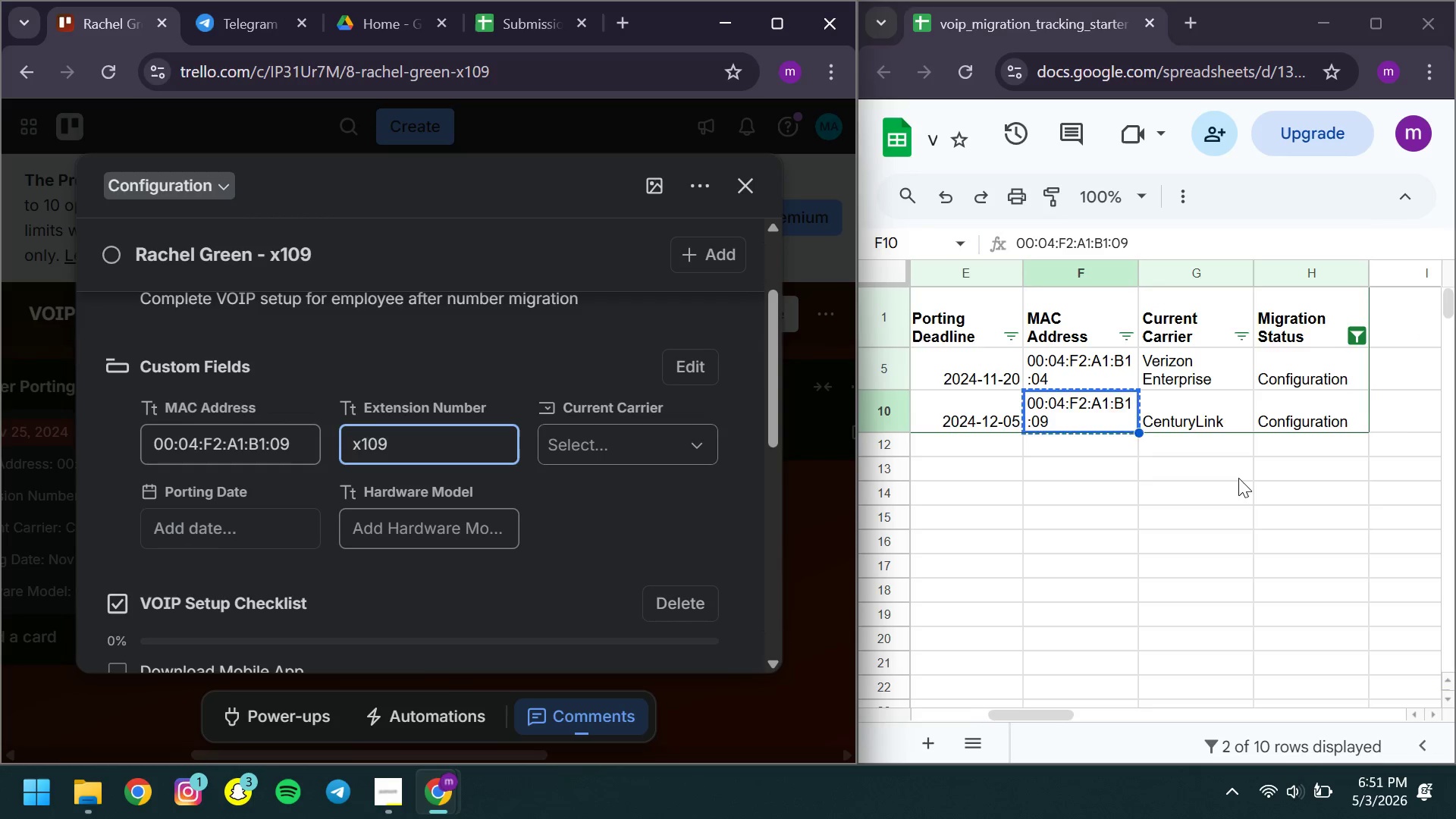 
left_click([647, 444])
 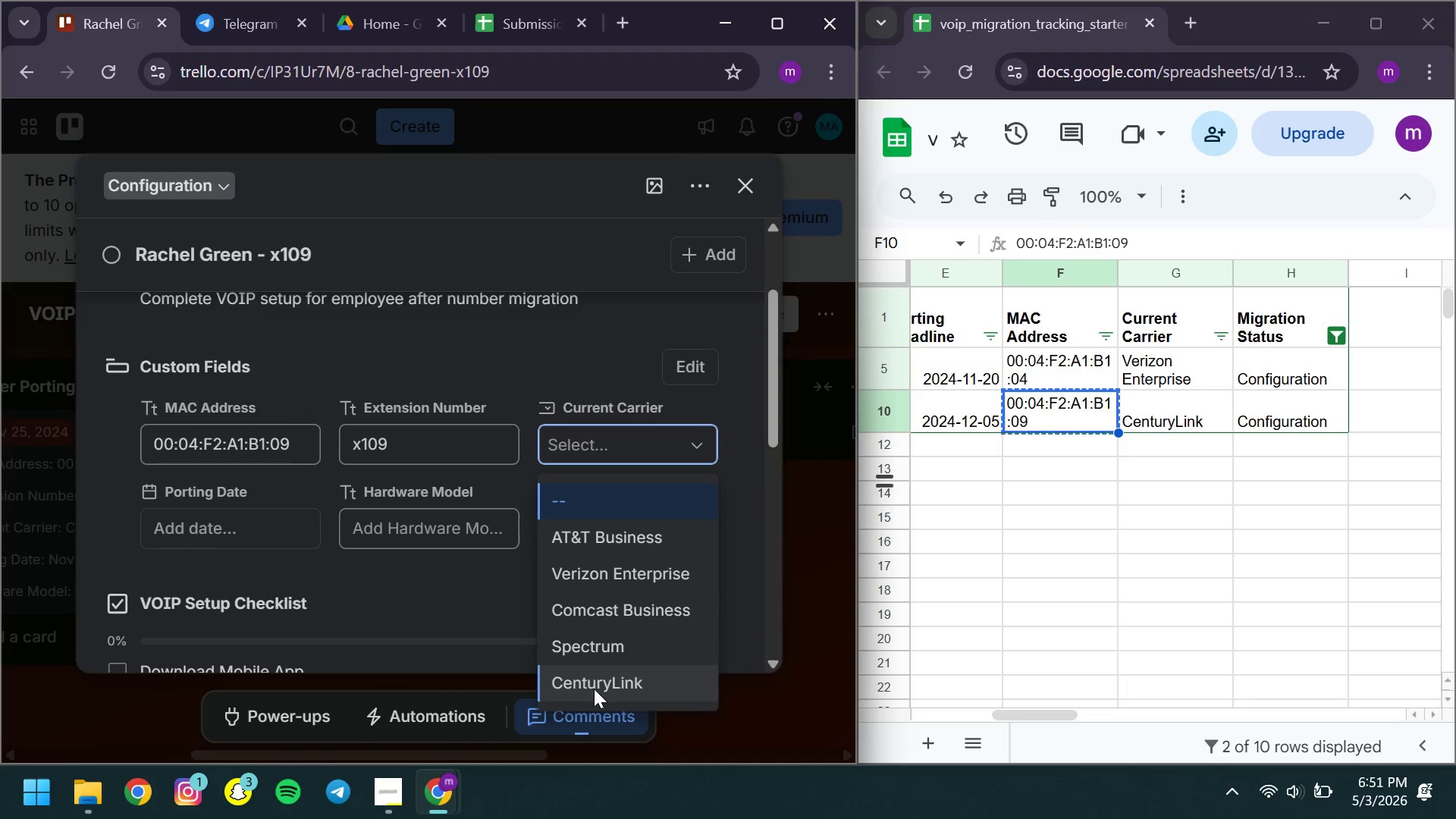 
left_click([591, 683])
 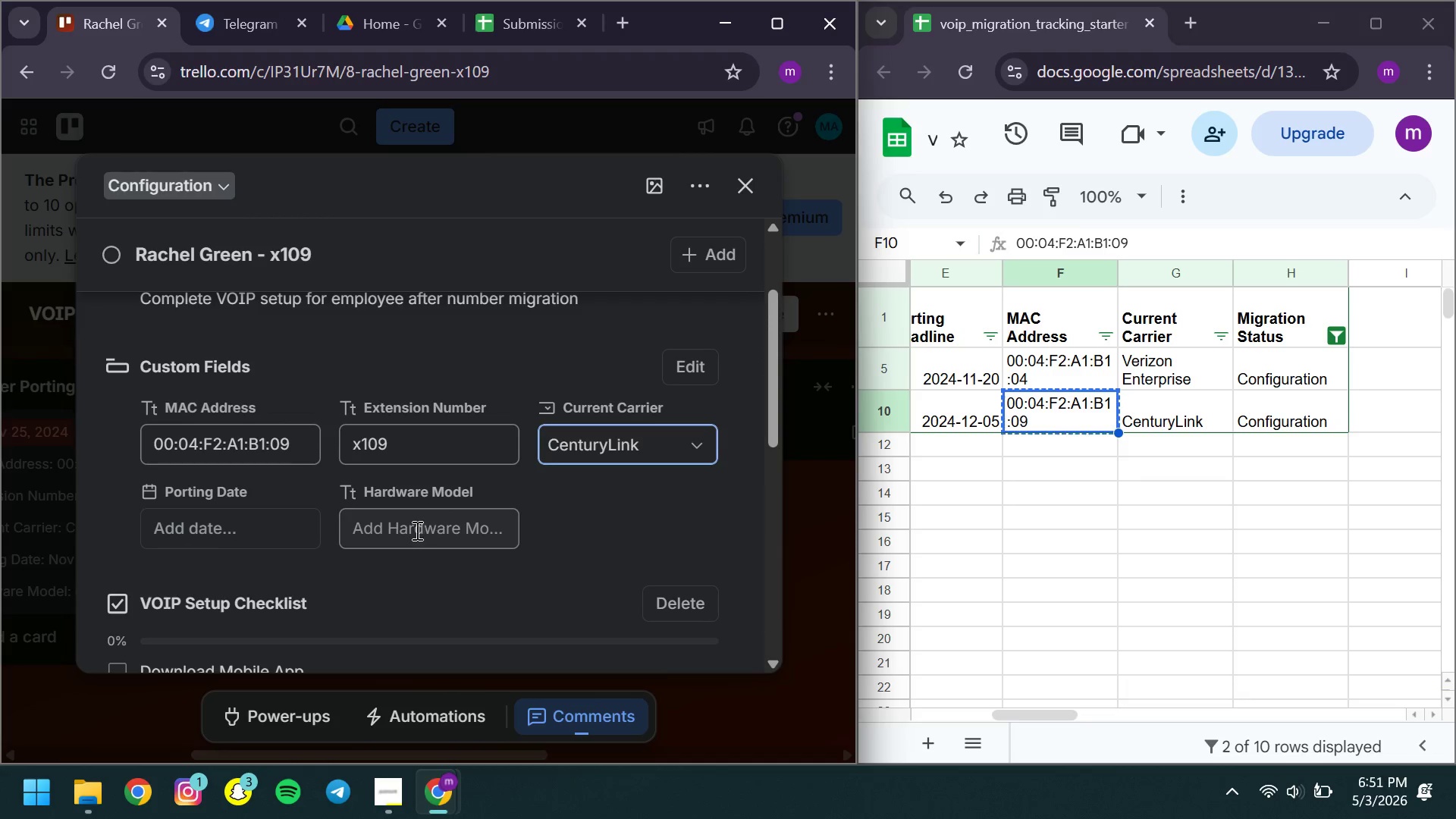 
left_click([405, 538])
 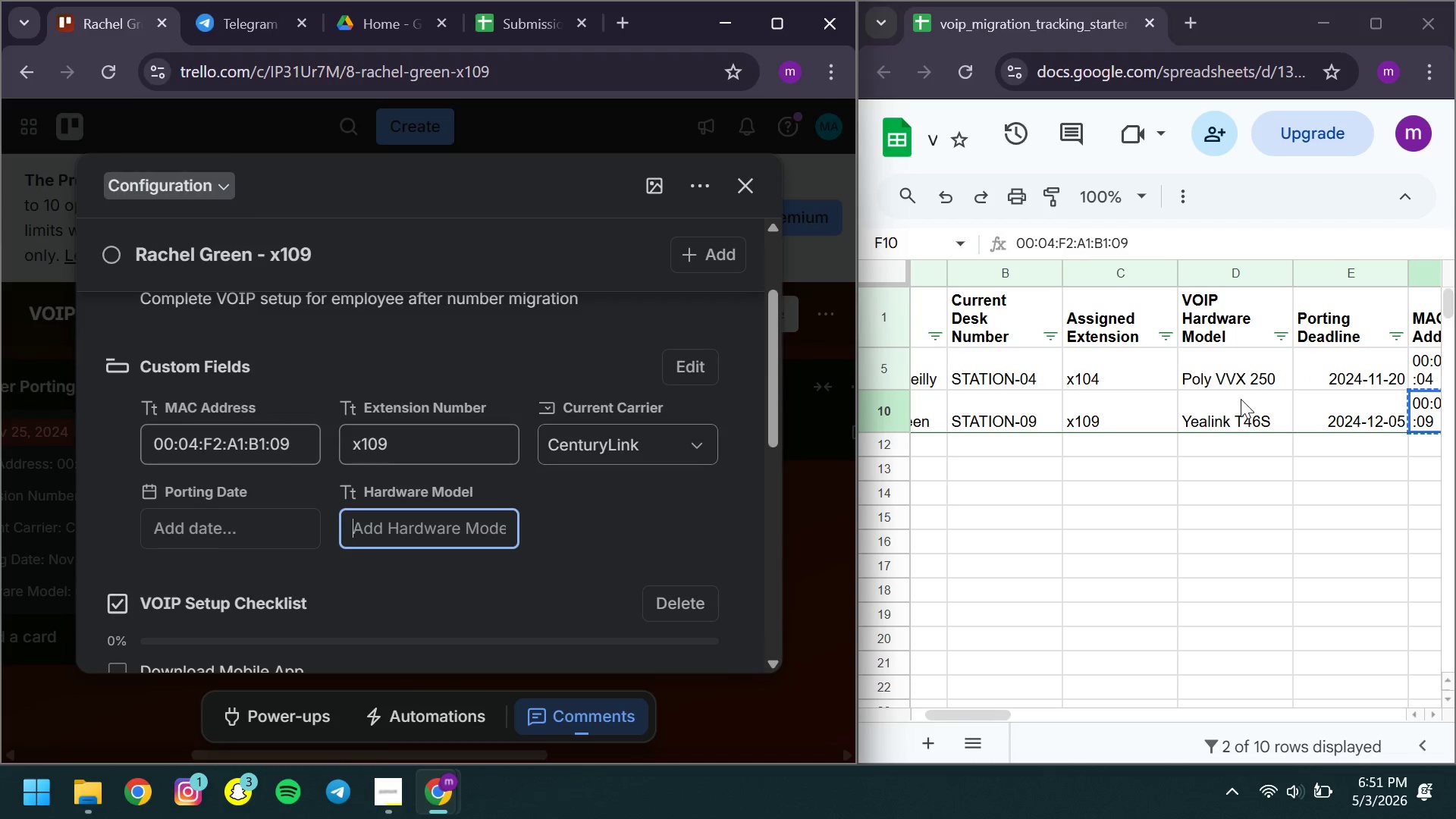 
left_click([1233, 412])
 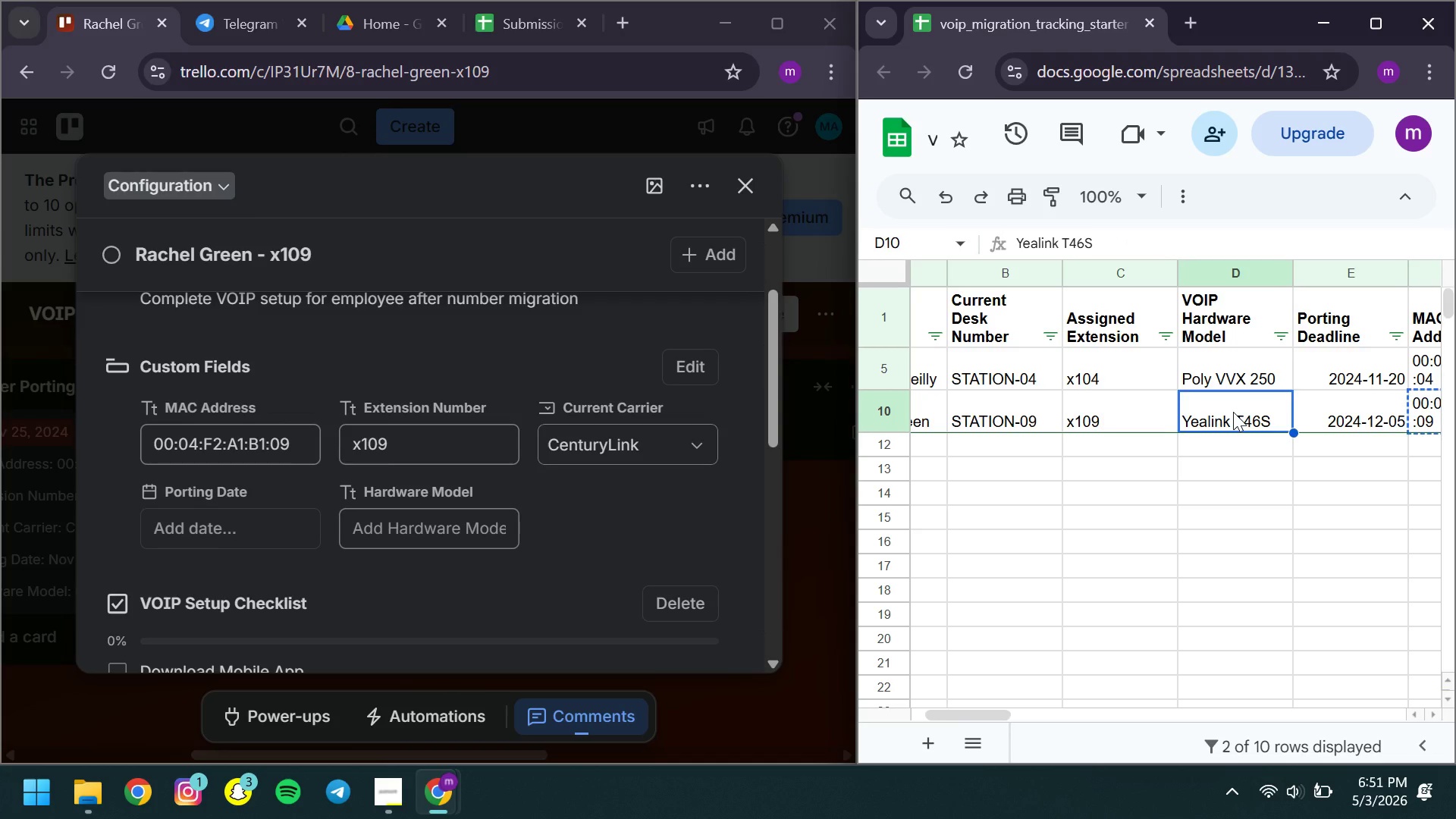 
key(Control+ControlLeft)
 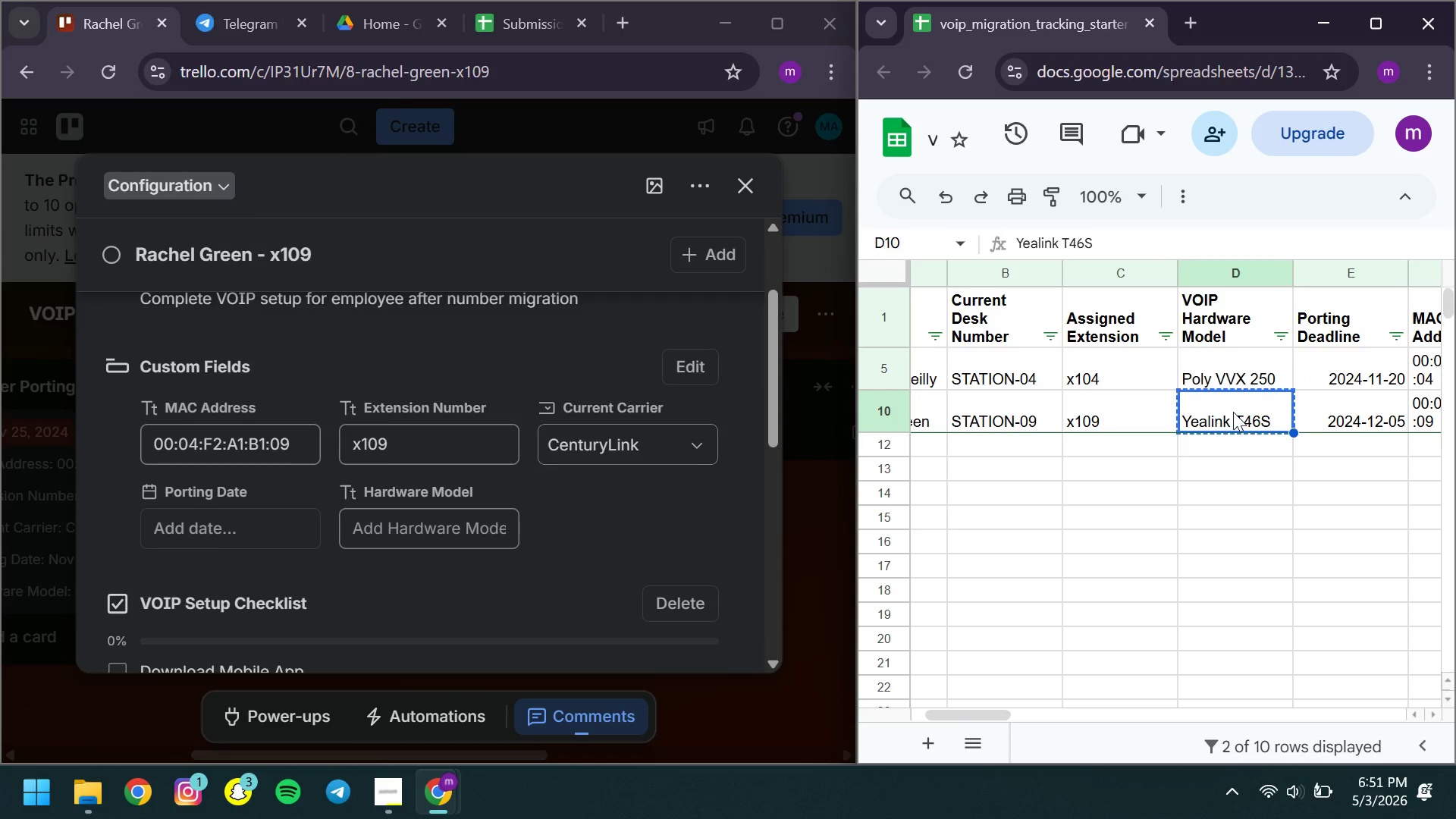 
key(Control+C)
 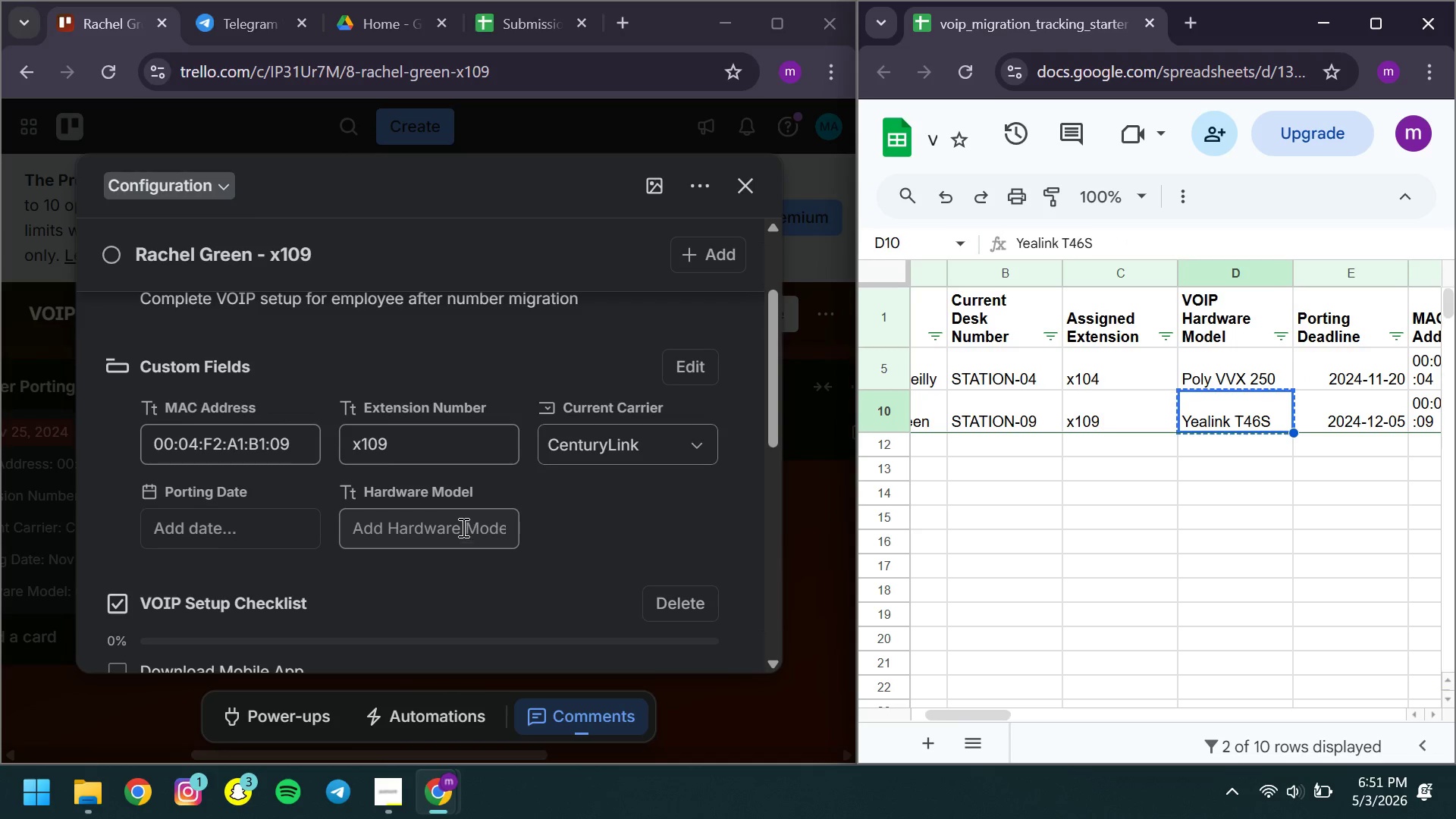 
left_click([462, 527])
 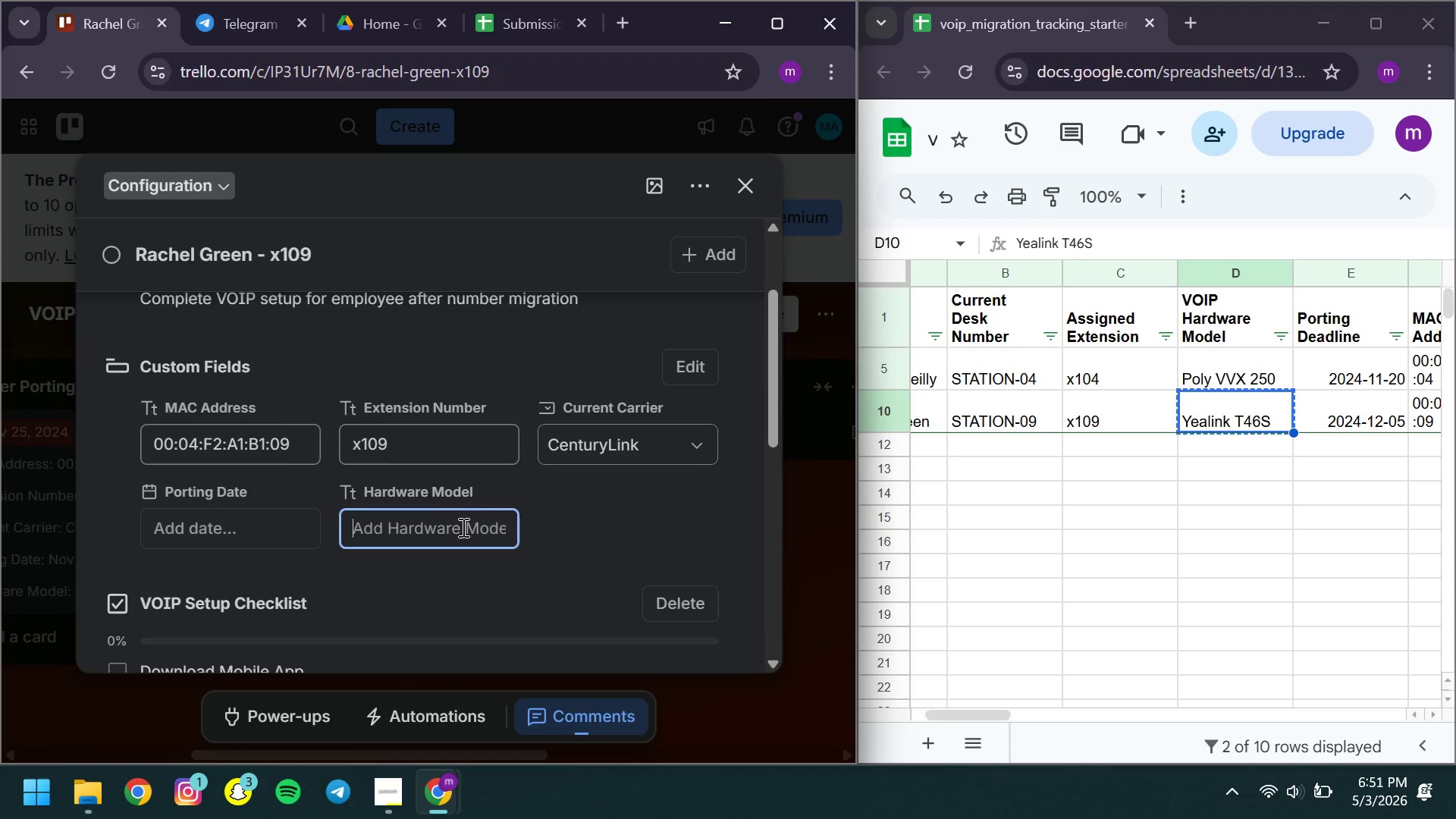 
key(Control+ControlLeft)
 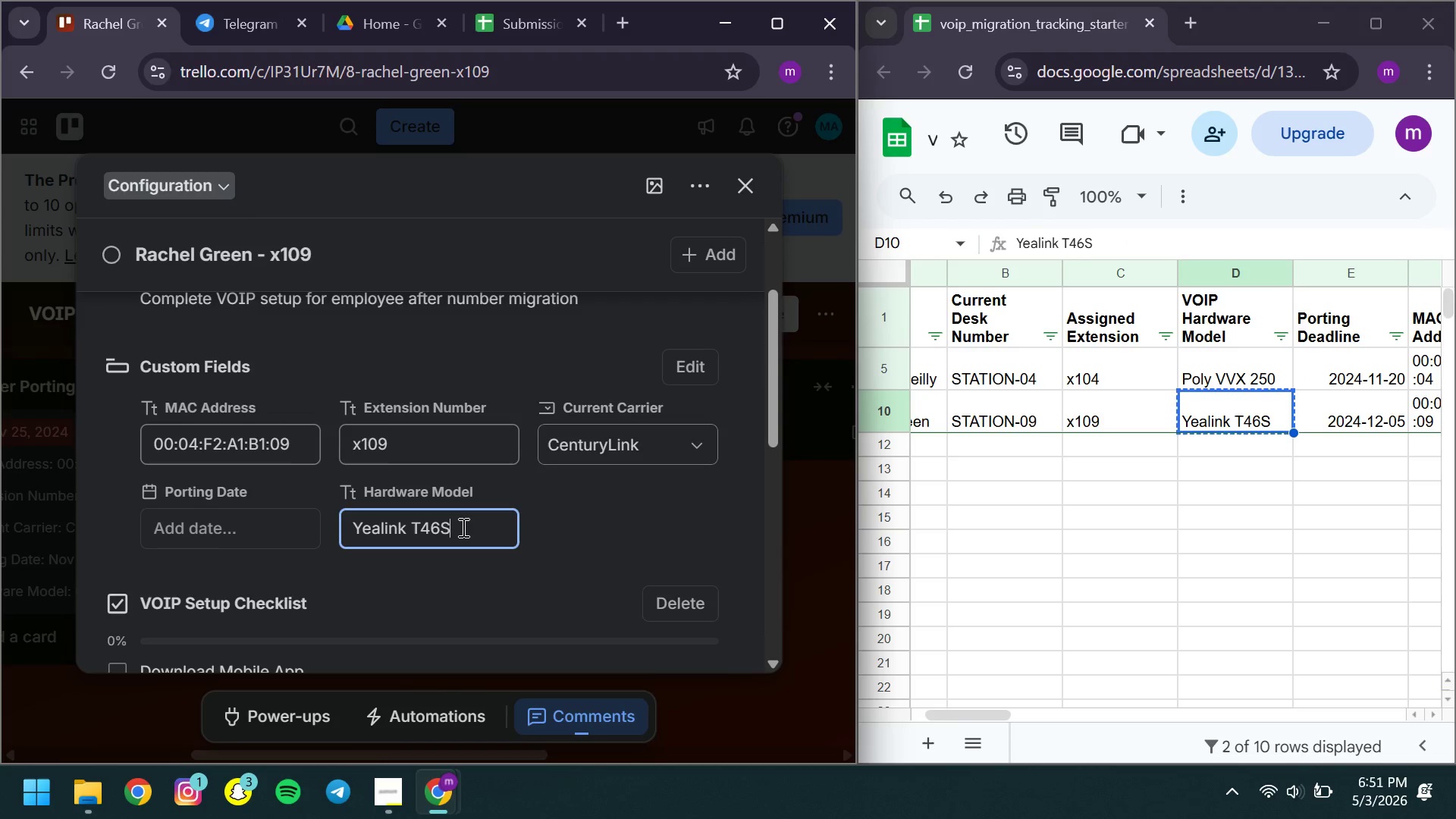 
key(Control+V)
 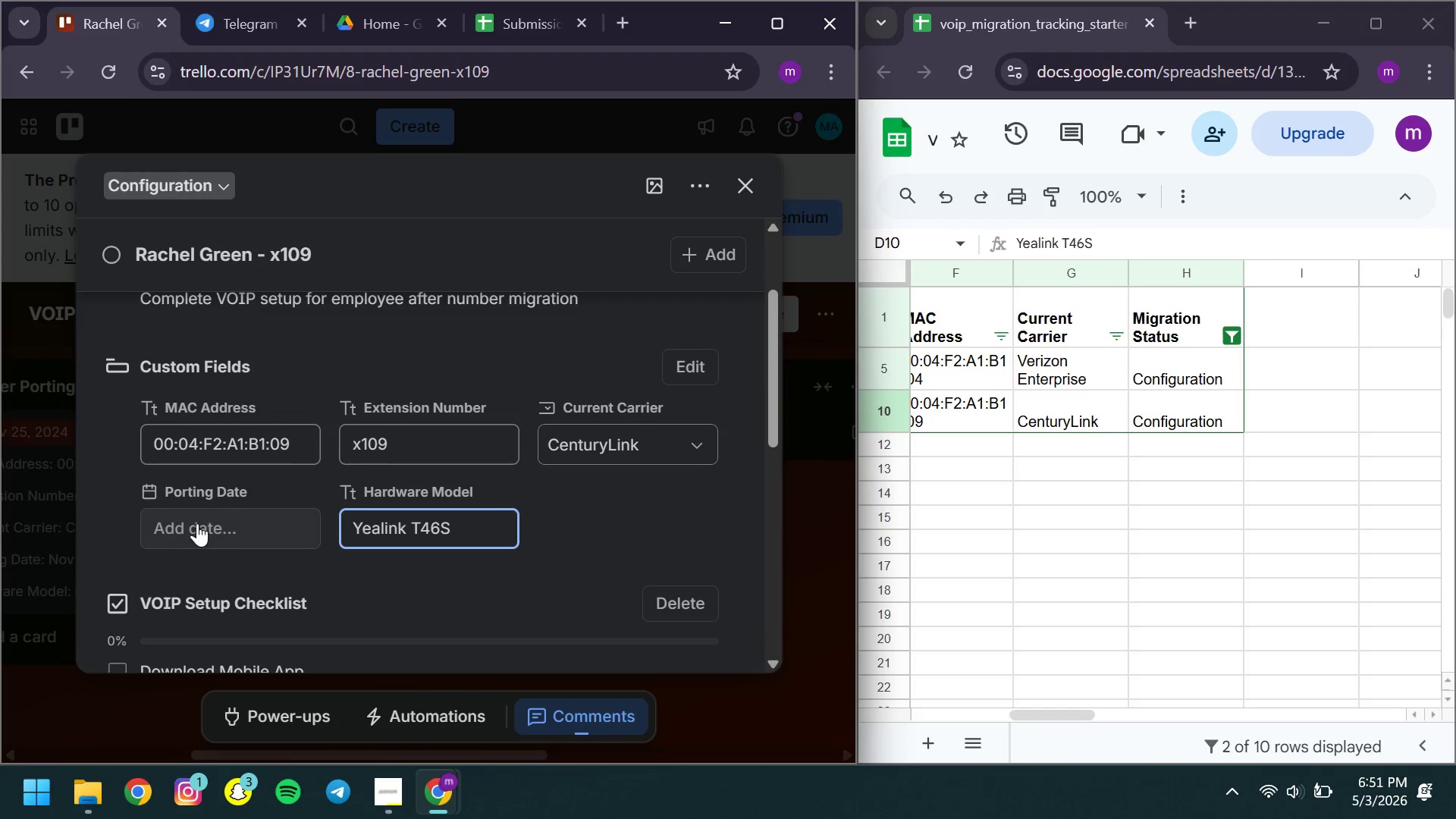 
left_click([261, 522])
 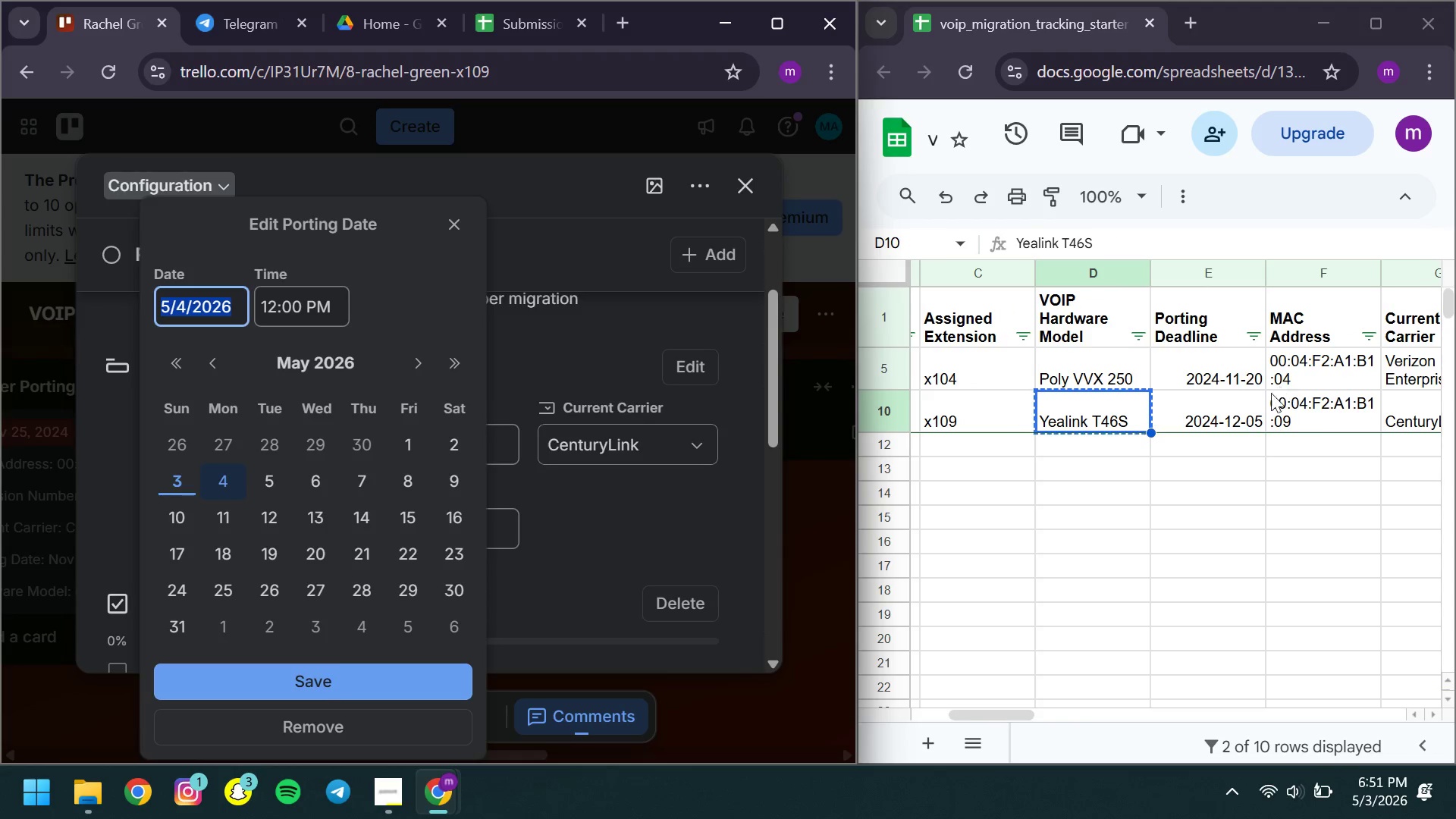 
left_click([1197, 421])
 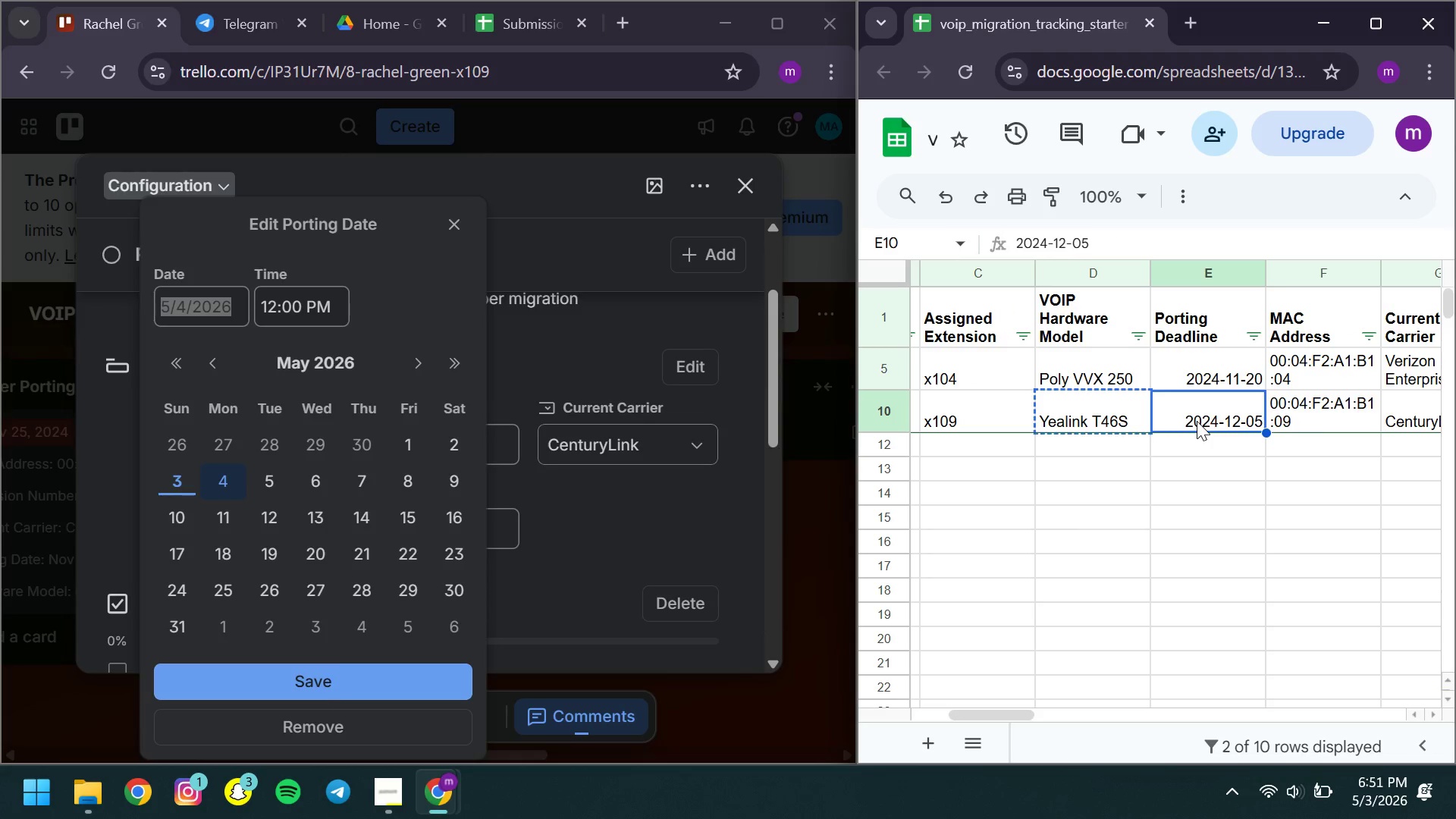 
key(Control+ControlLeft)
 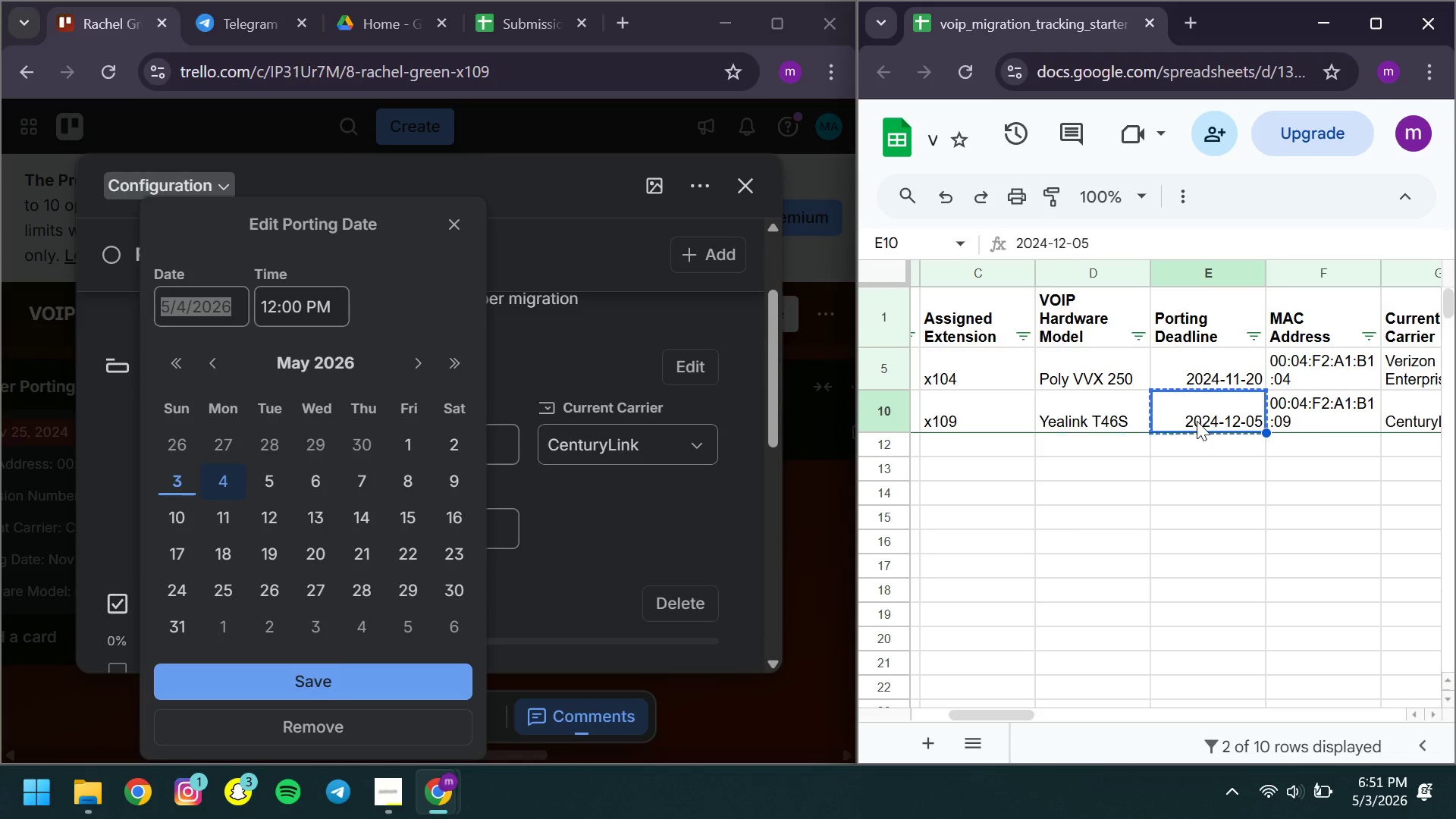 
key(Control+C)
 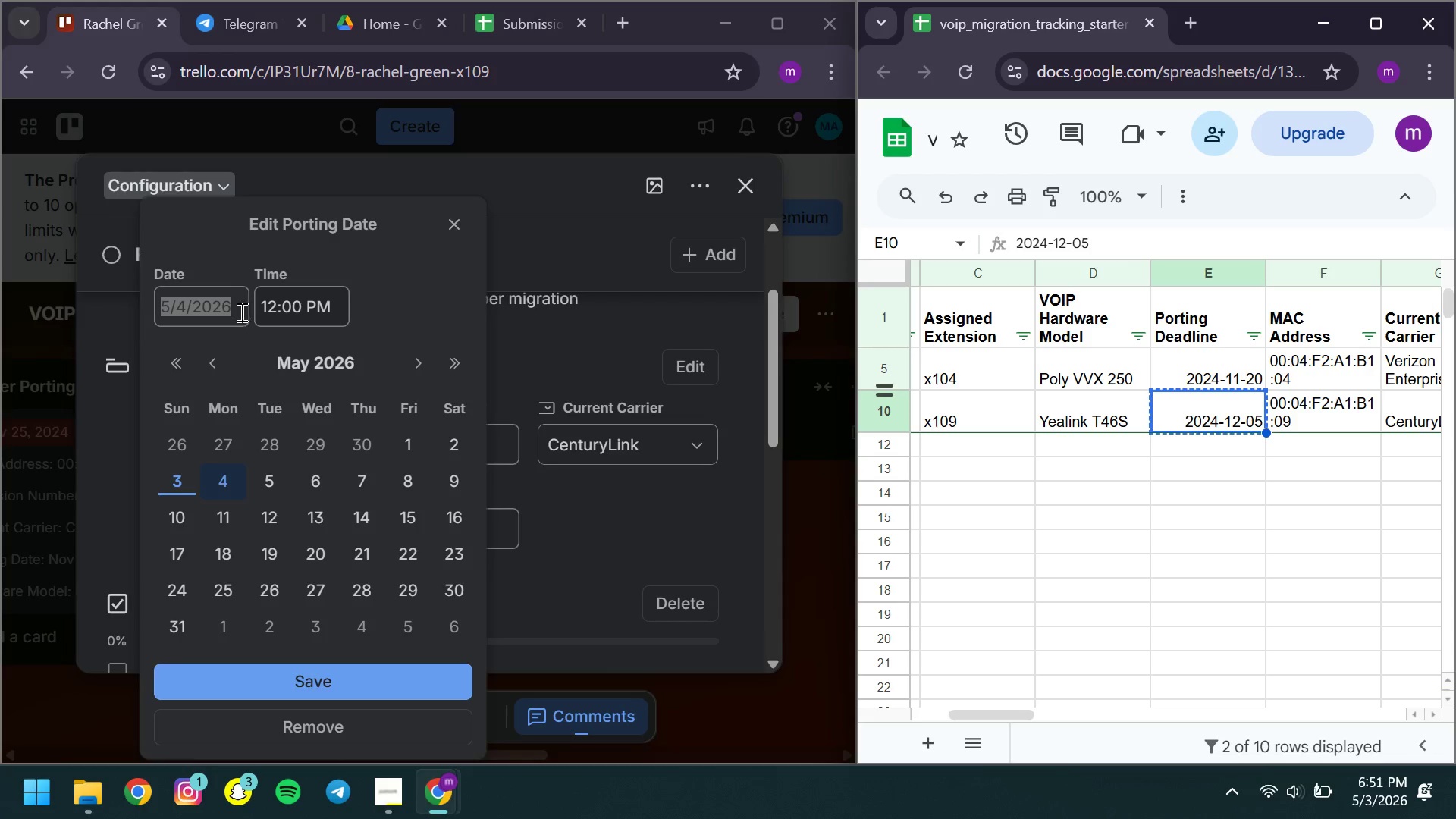 
left_click([238, 312])
 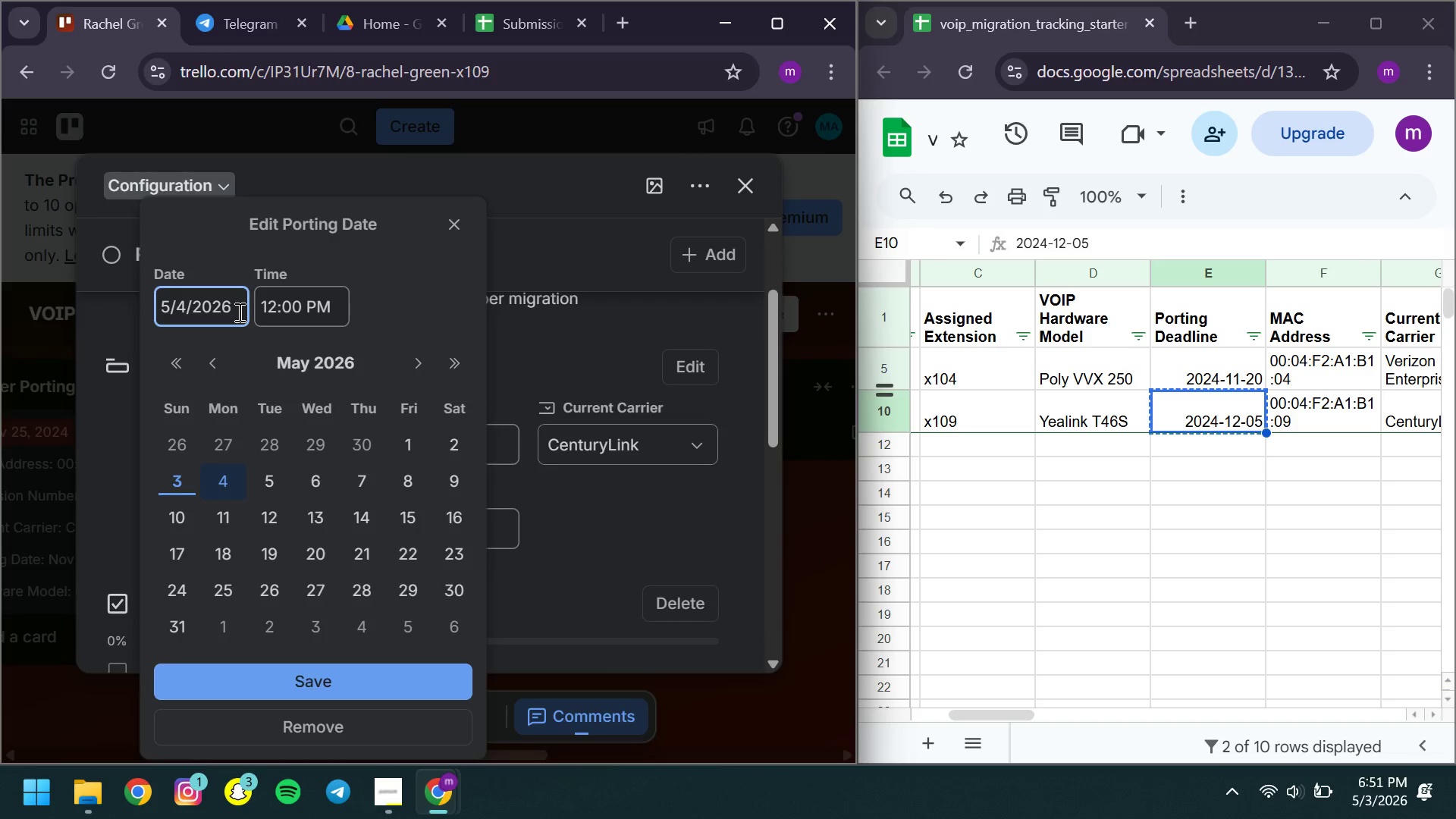 
key(A)
 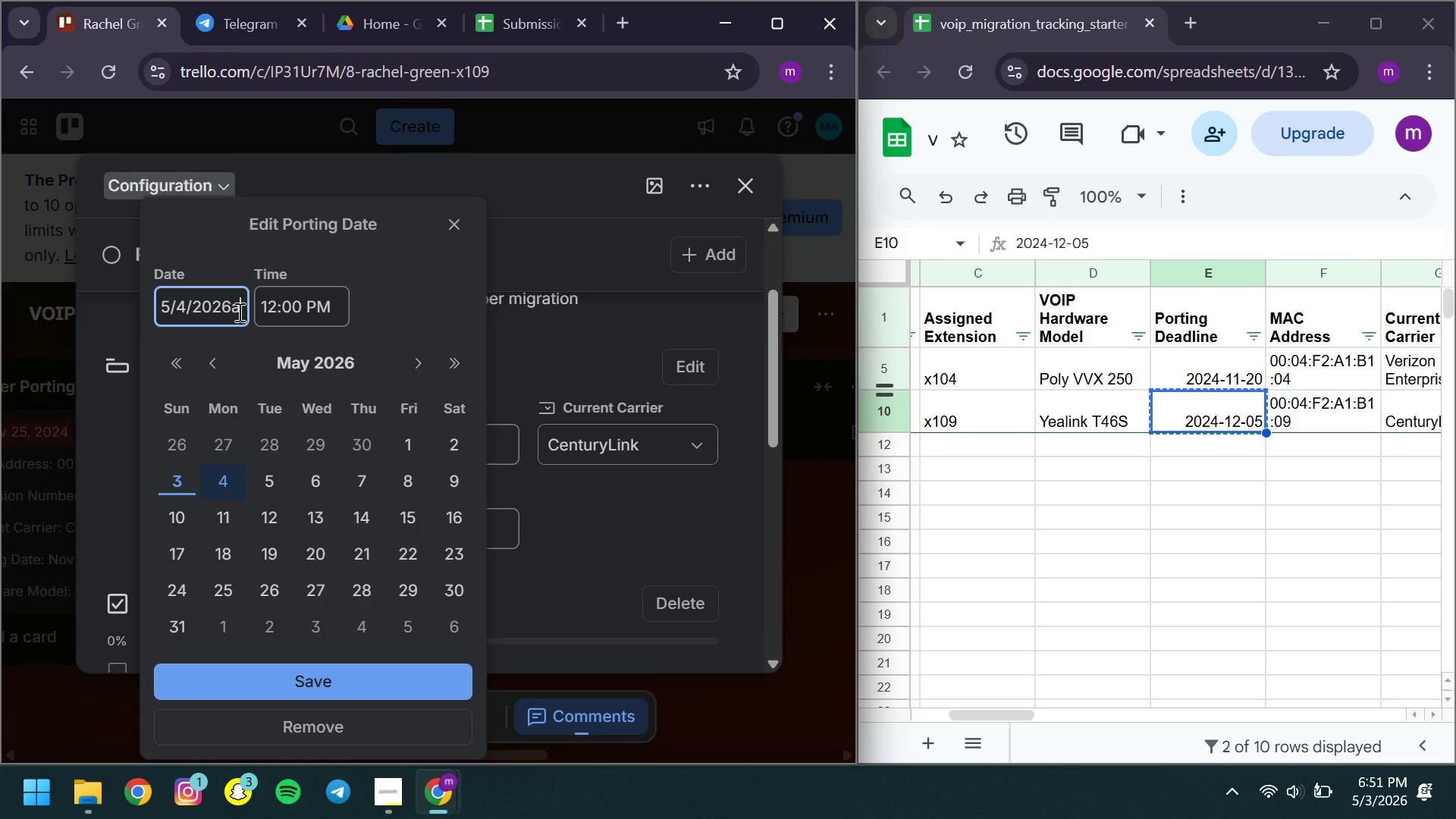 
key(Control+ControlLeft)
 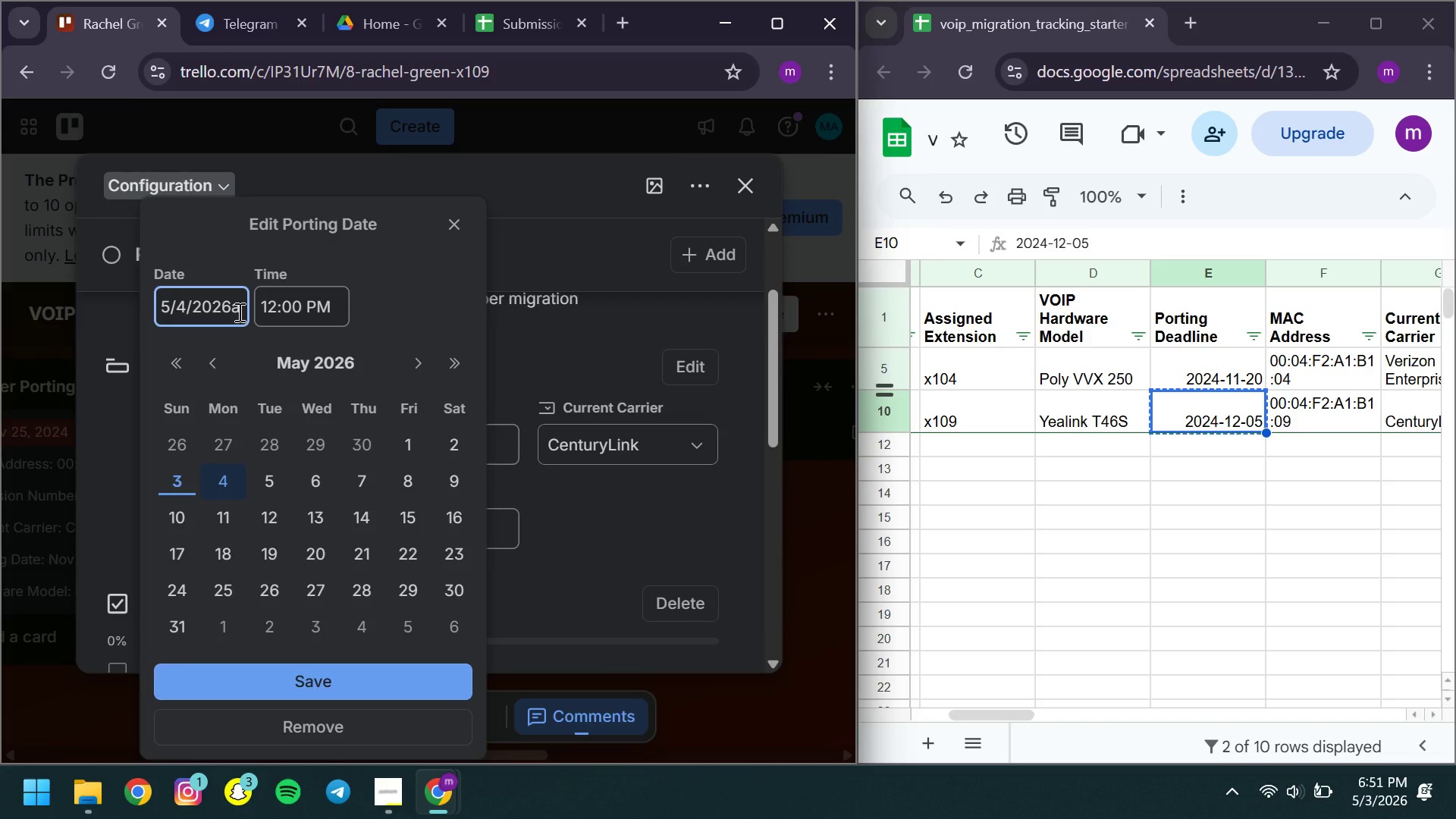 
key(Control+ControlLeft)
 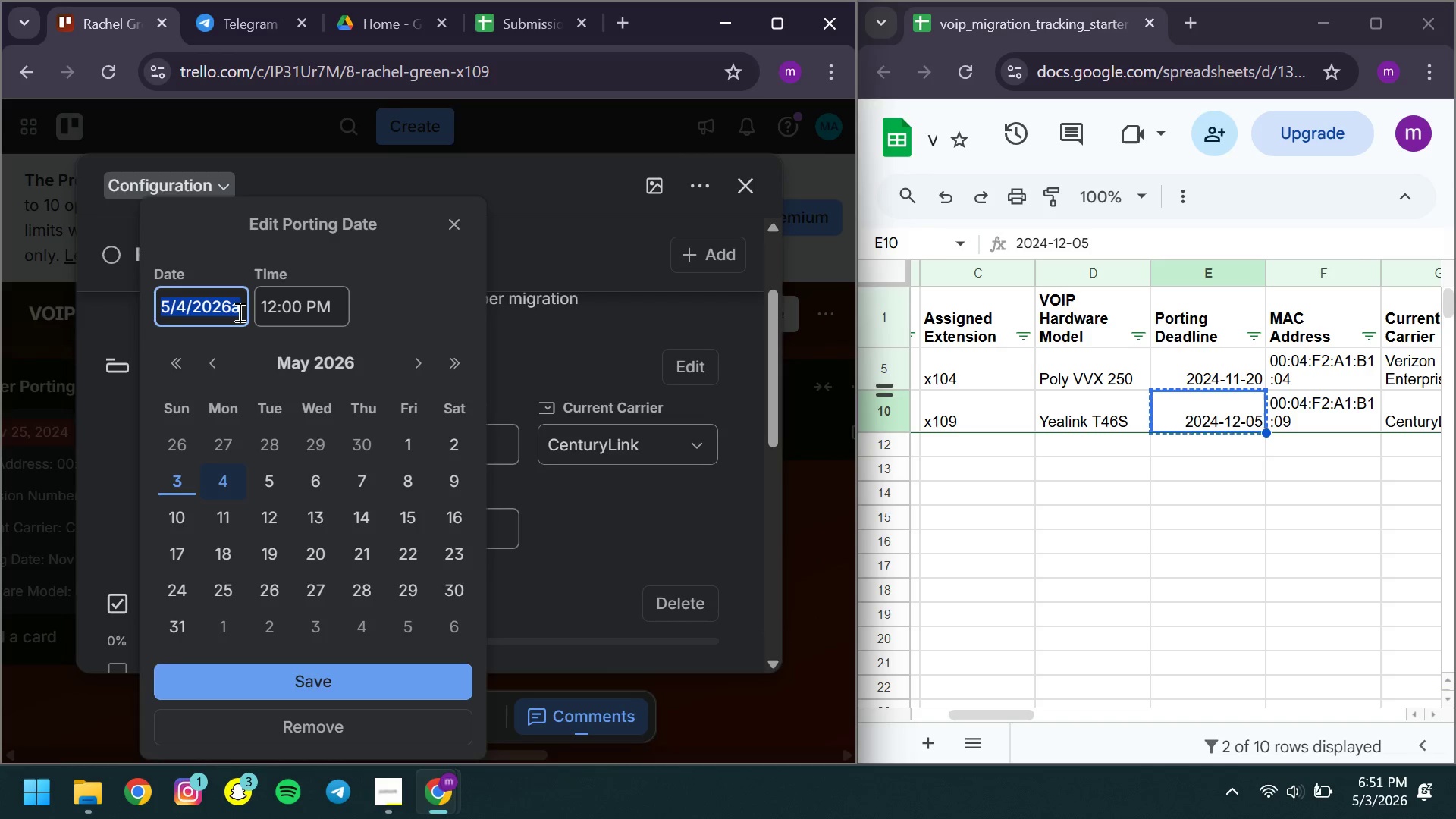 
key(Control+A)
 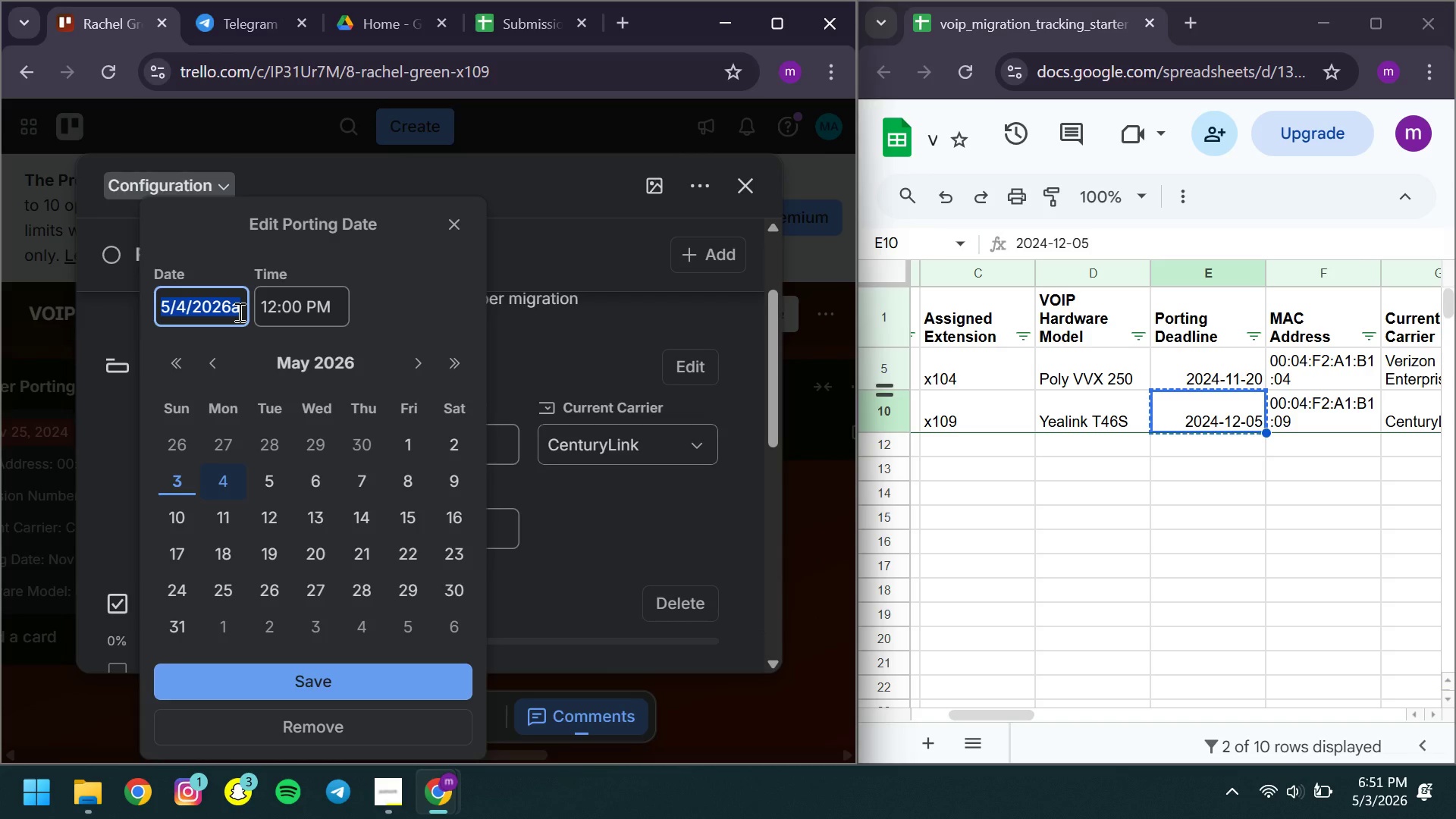 
key(Control+ControlLeft)
 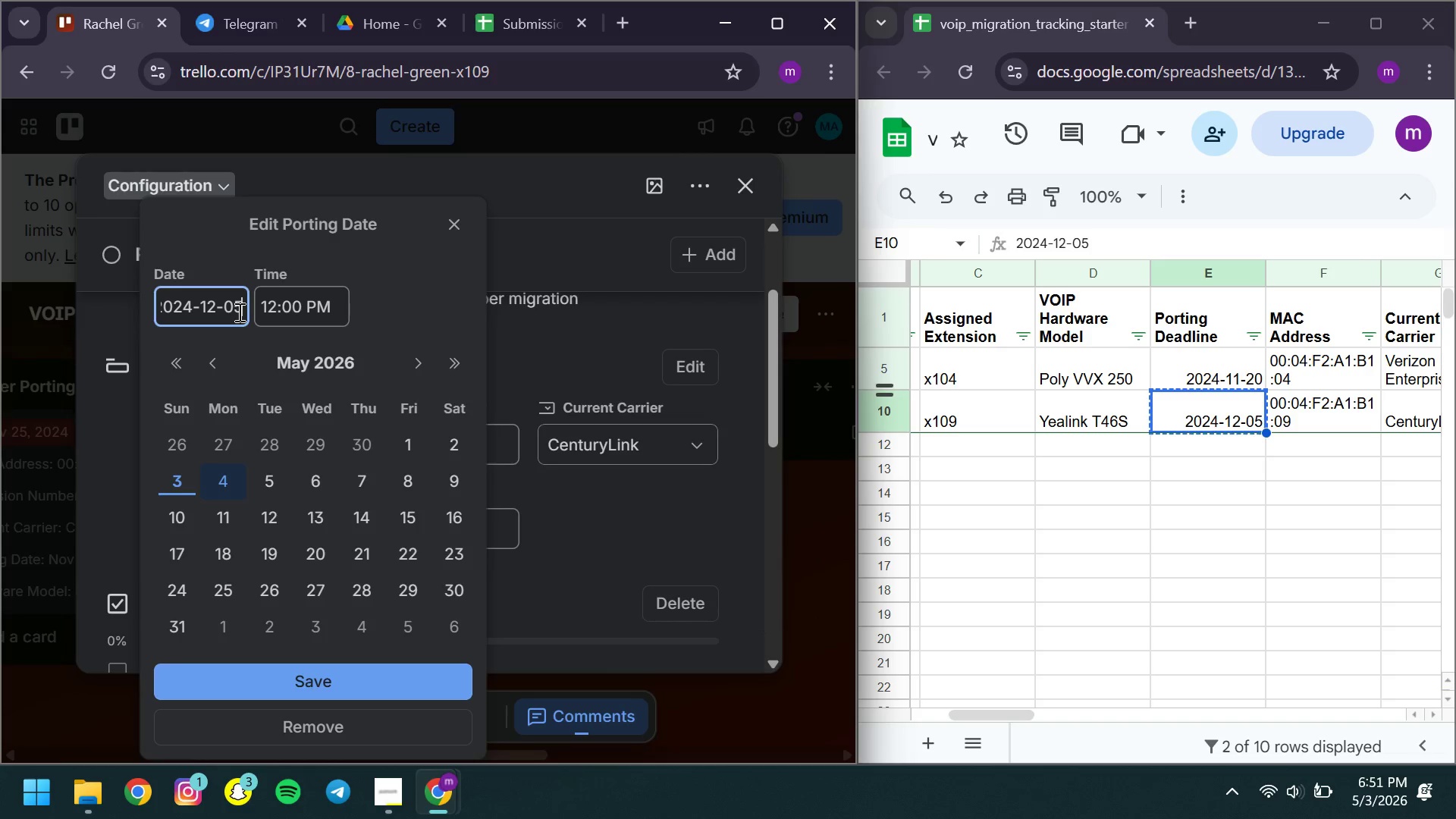 
key(Control+V)
 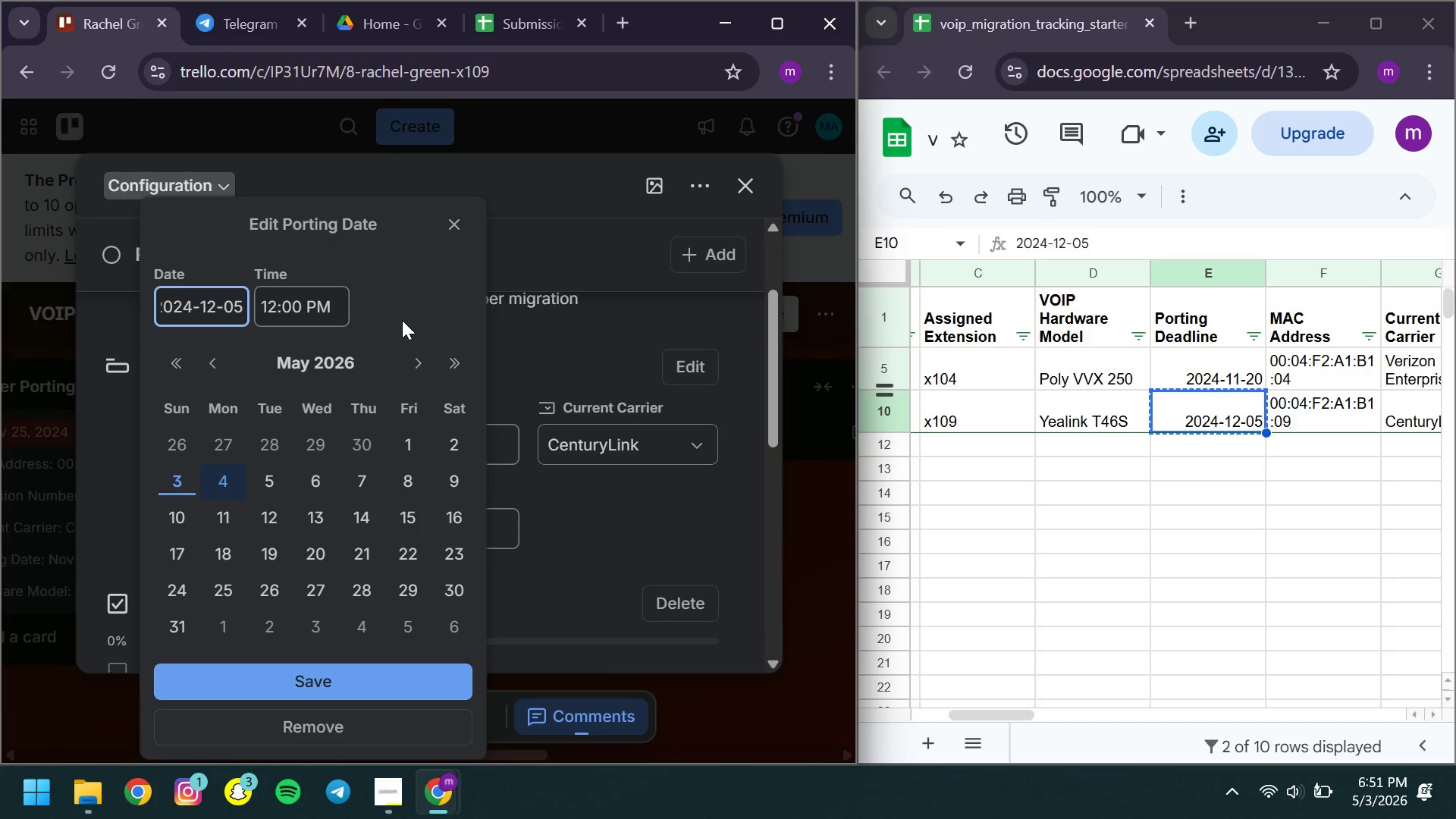 
left_click([402, 320])
 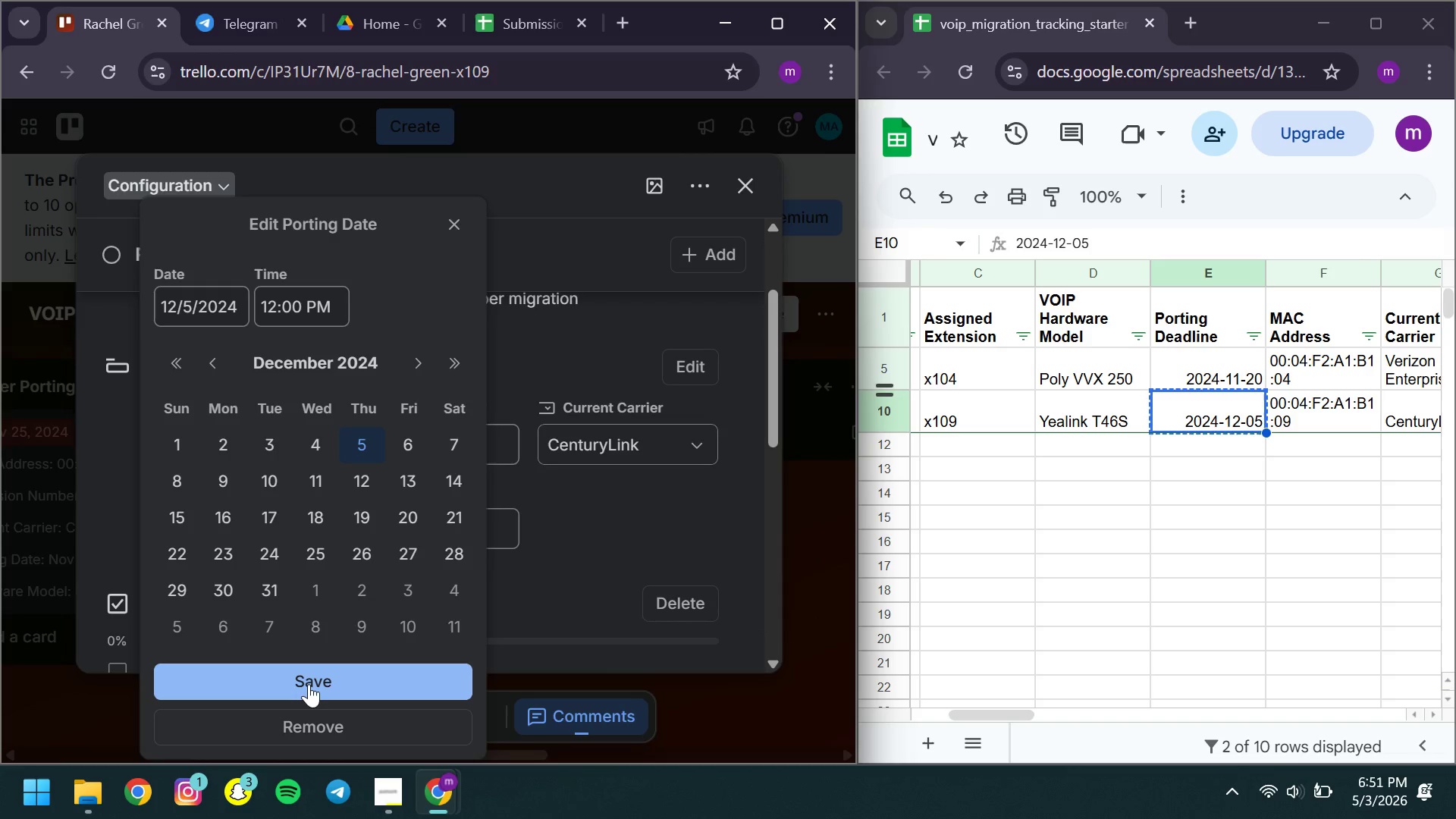 
left_click([308, 684])
 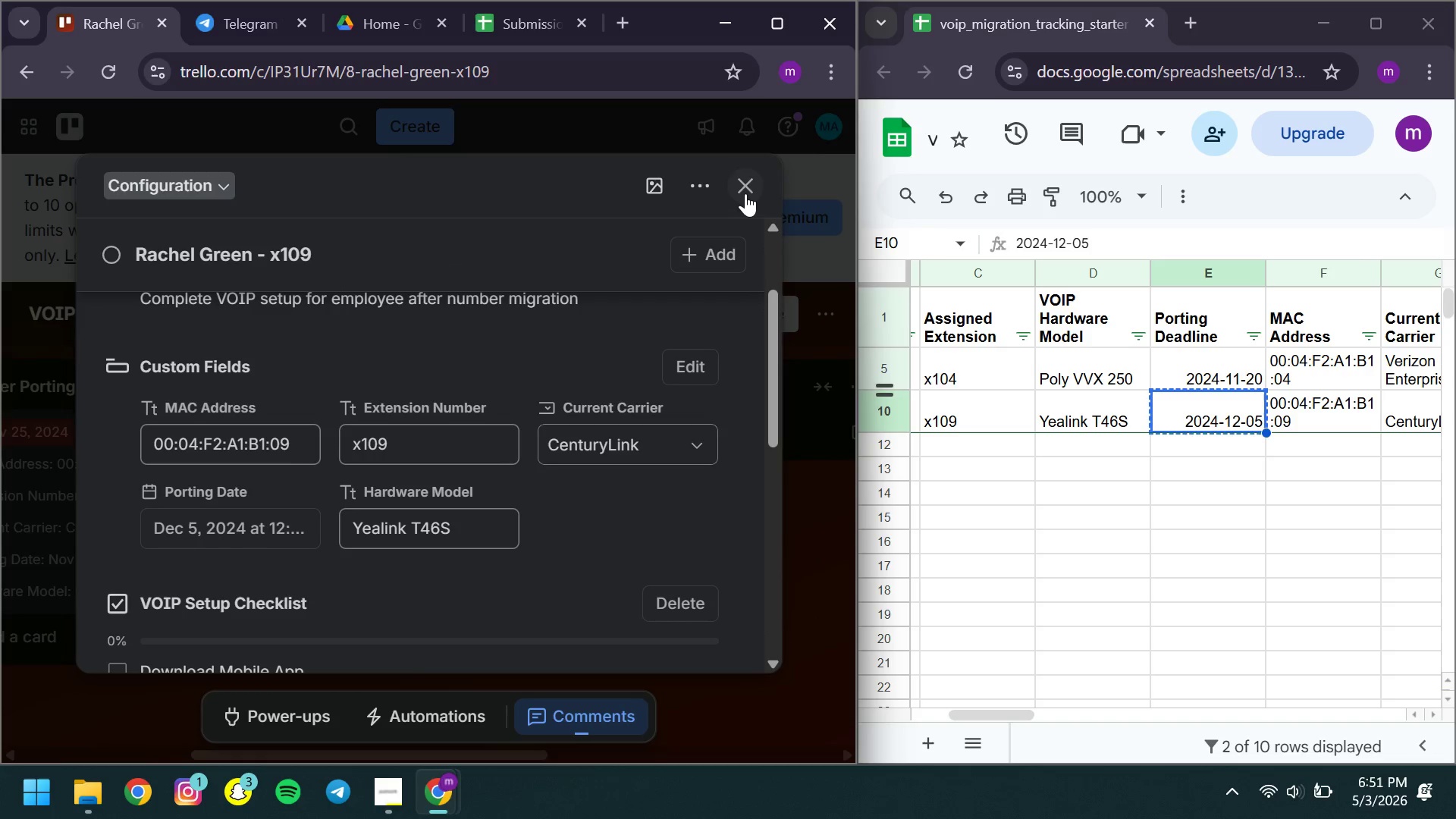 
left_click([745, 193])
 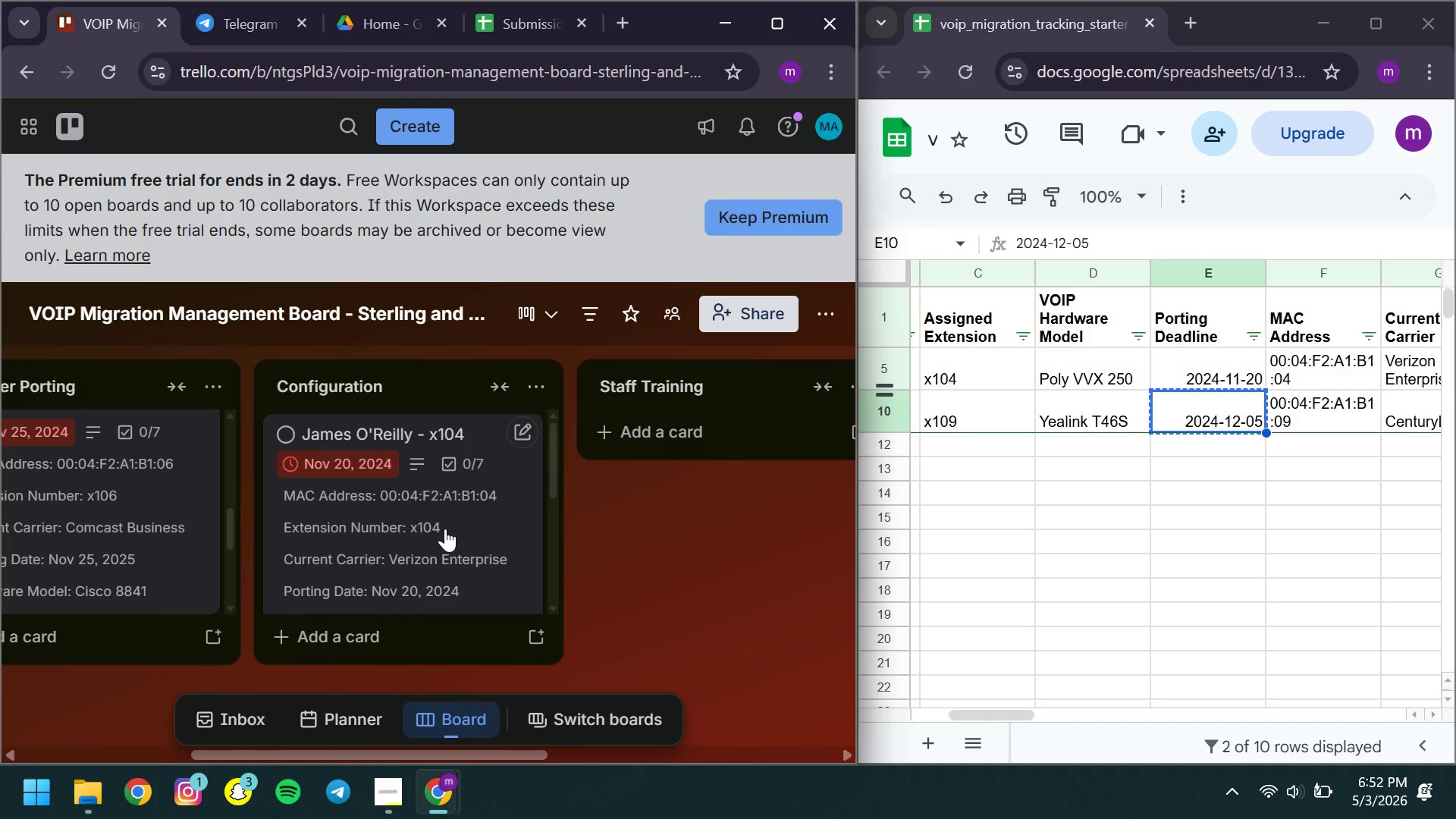 
left_click([382, 541])
 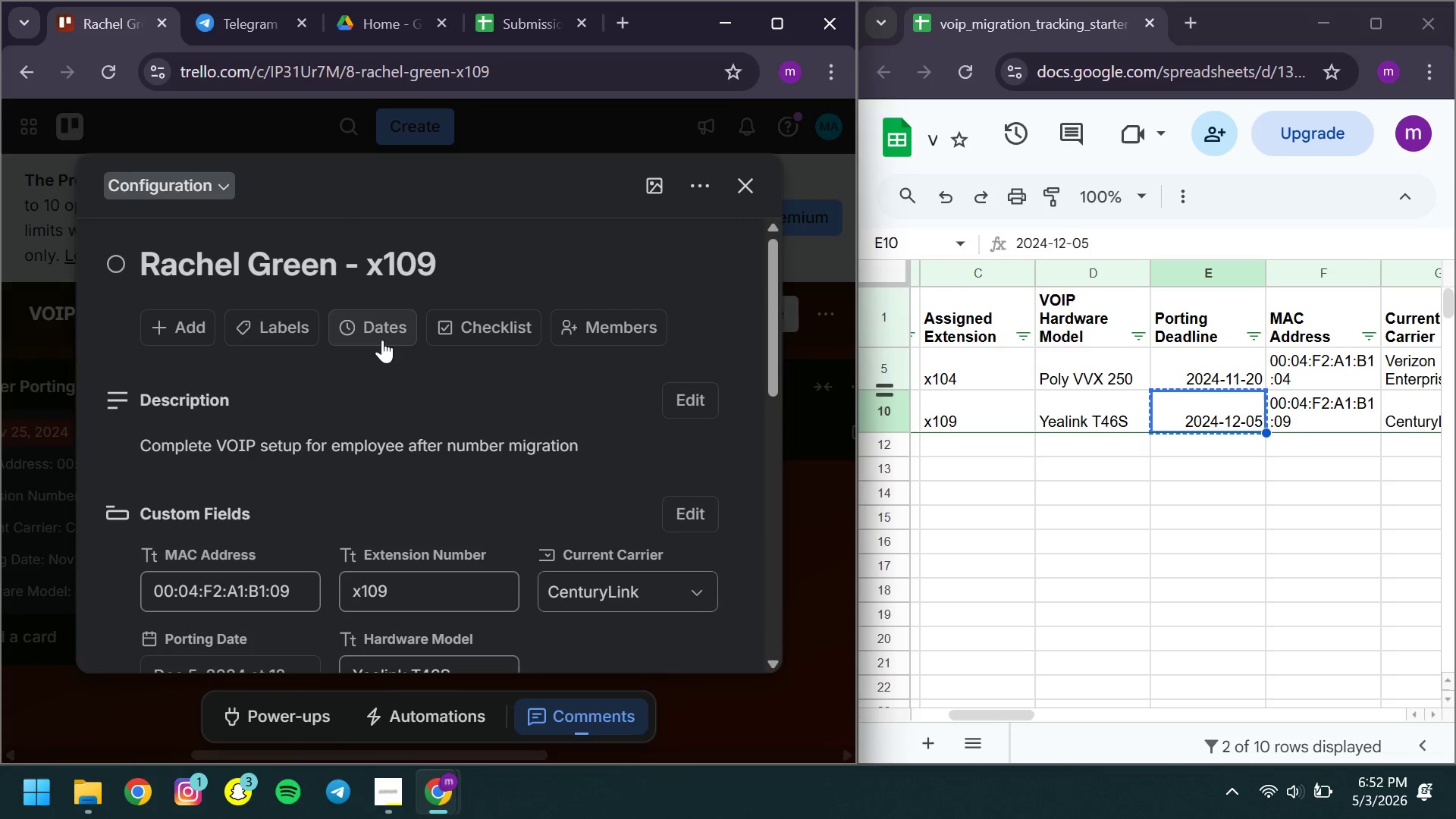 
left_click([382, 341])
 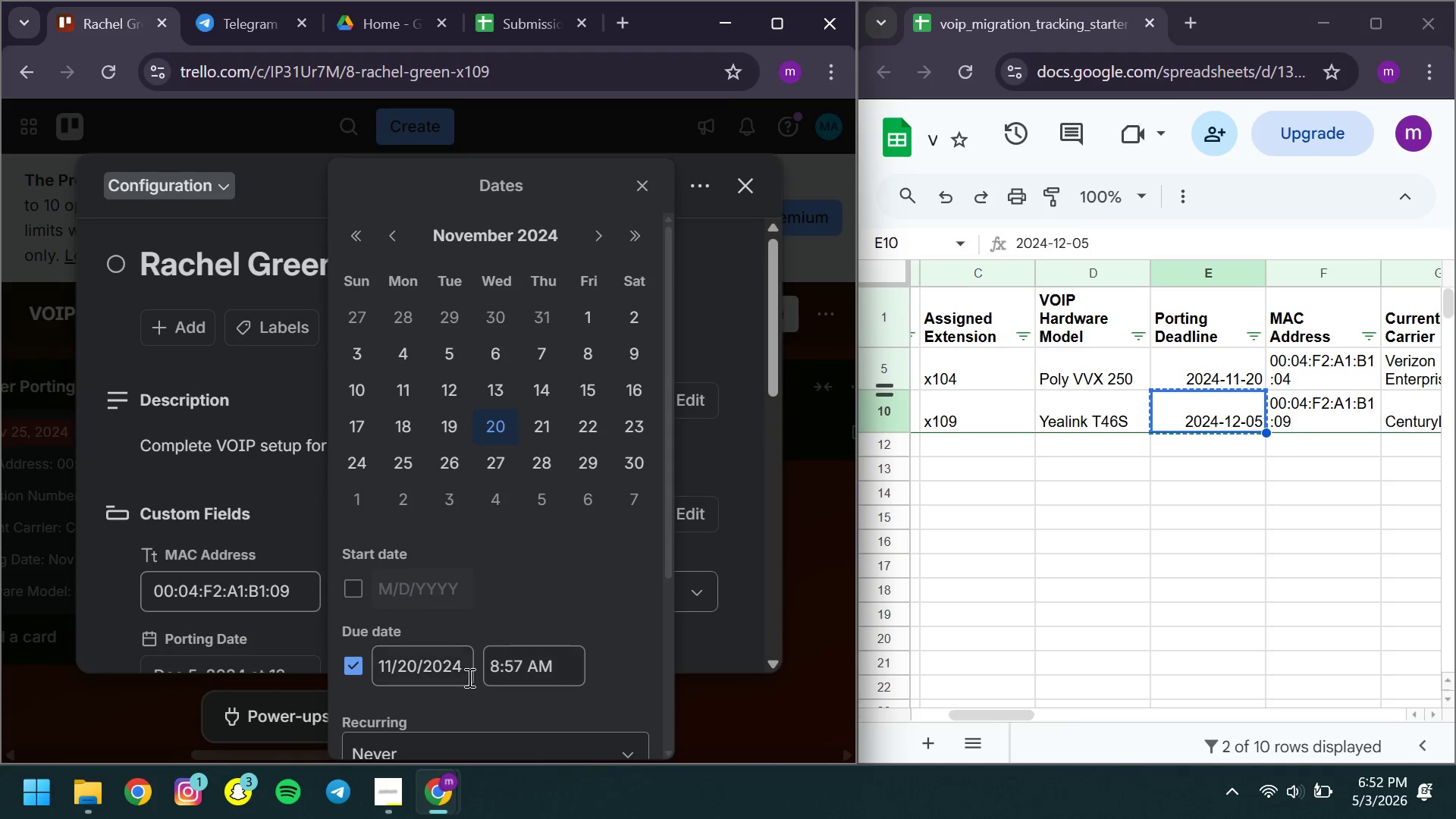 
left_click([468, 676])
 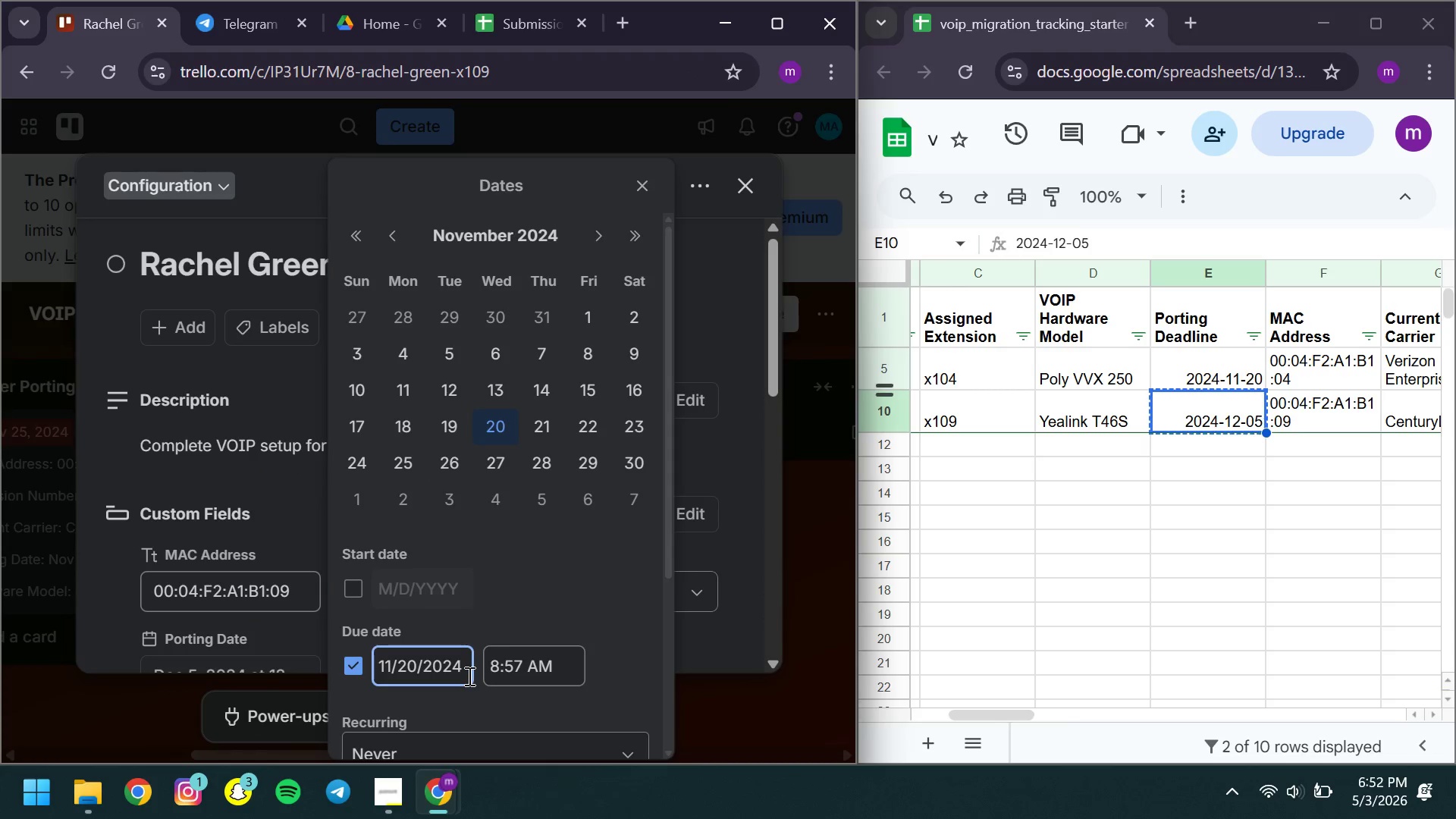 
key(Control+A)
 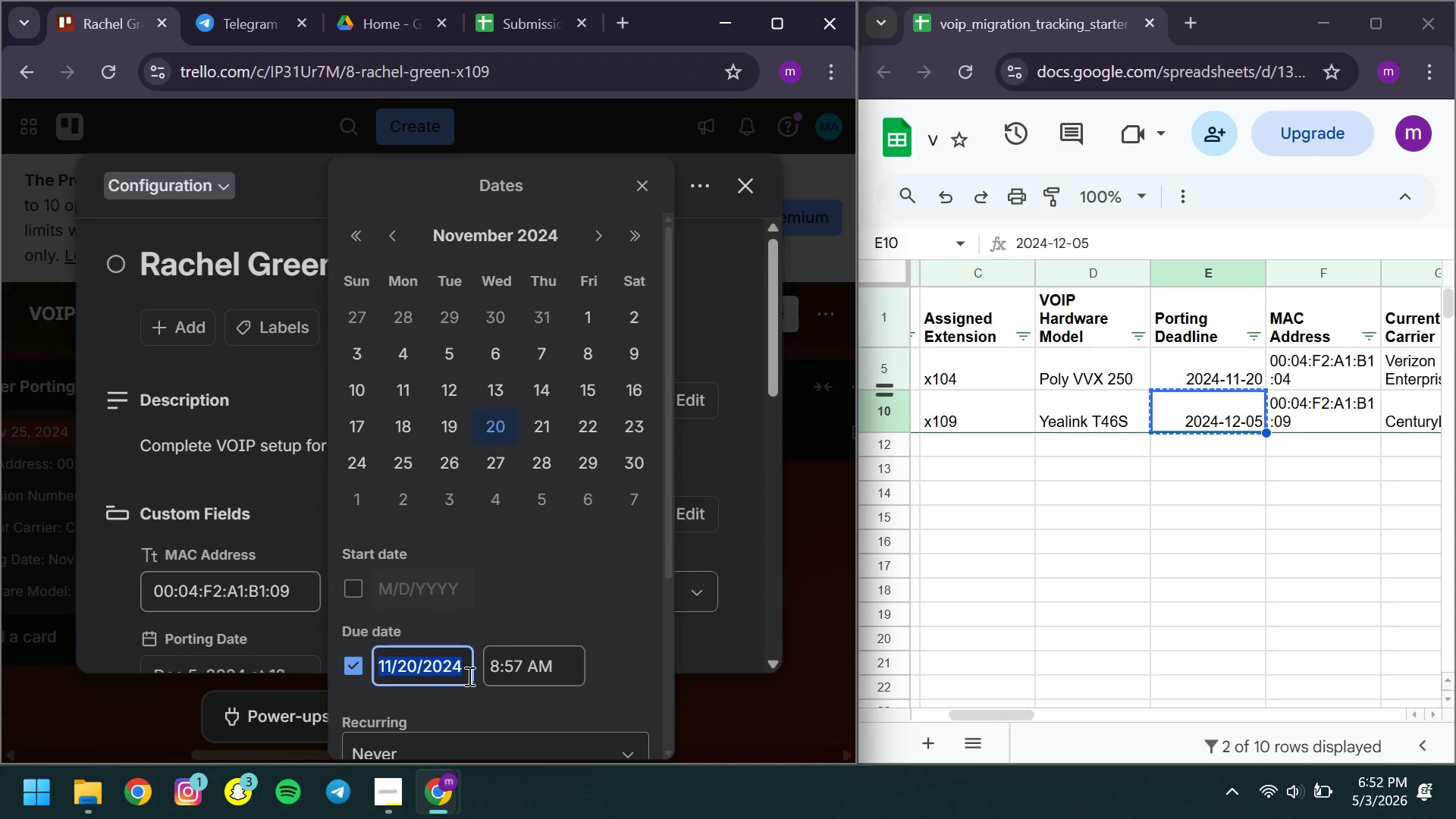 
key(Control+V)
 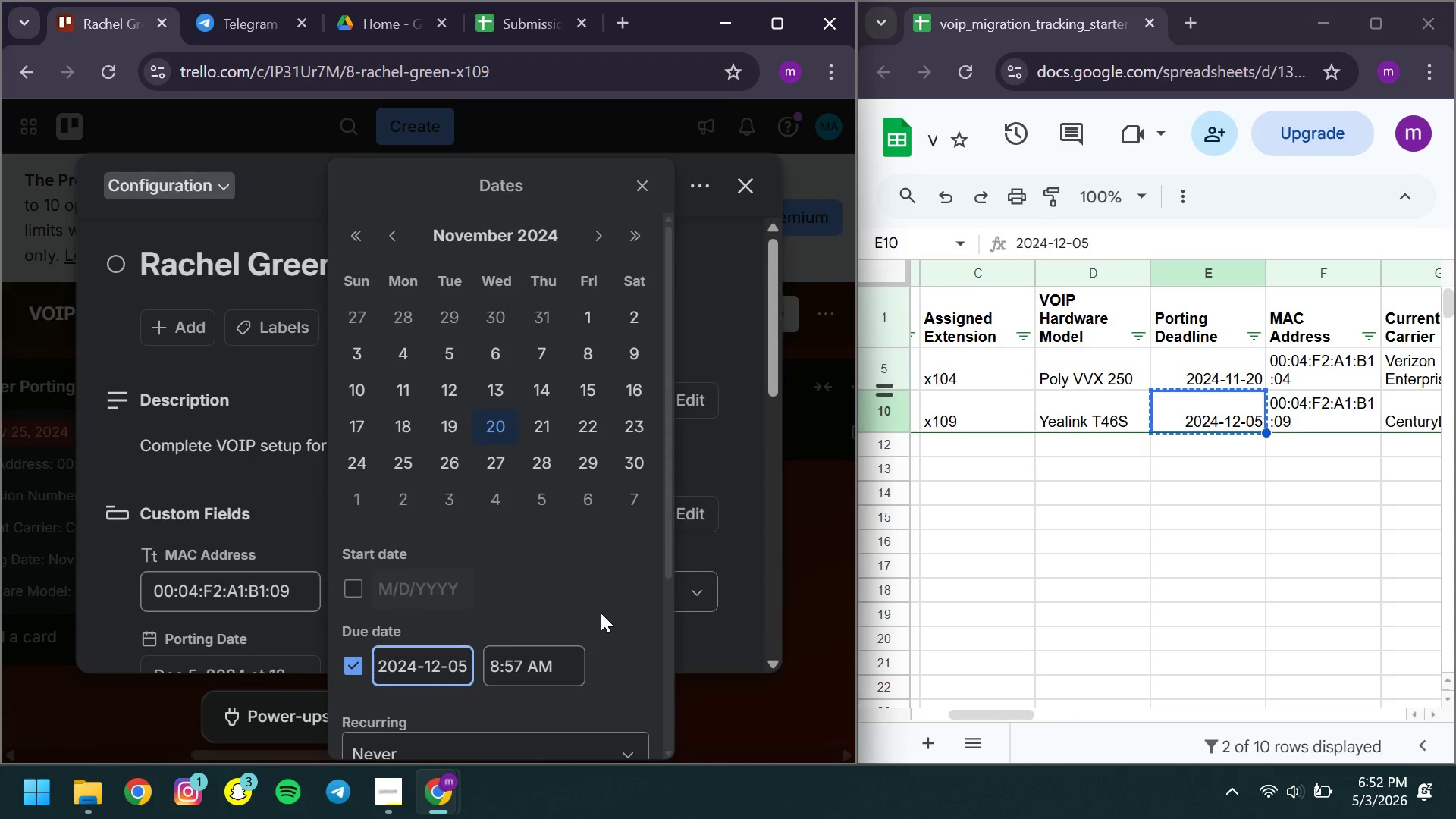 
left_click([601, 613])
 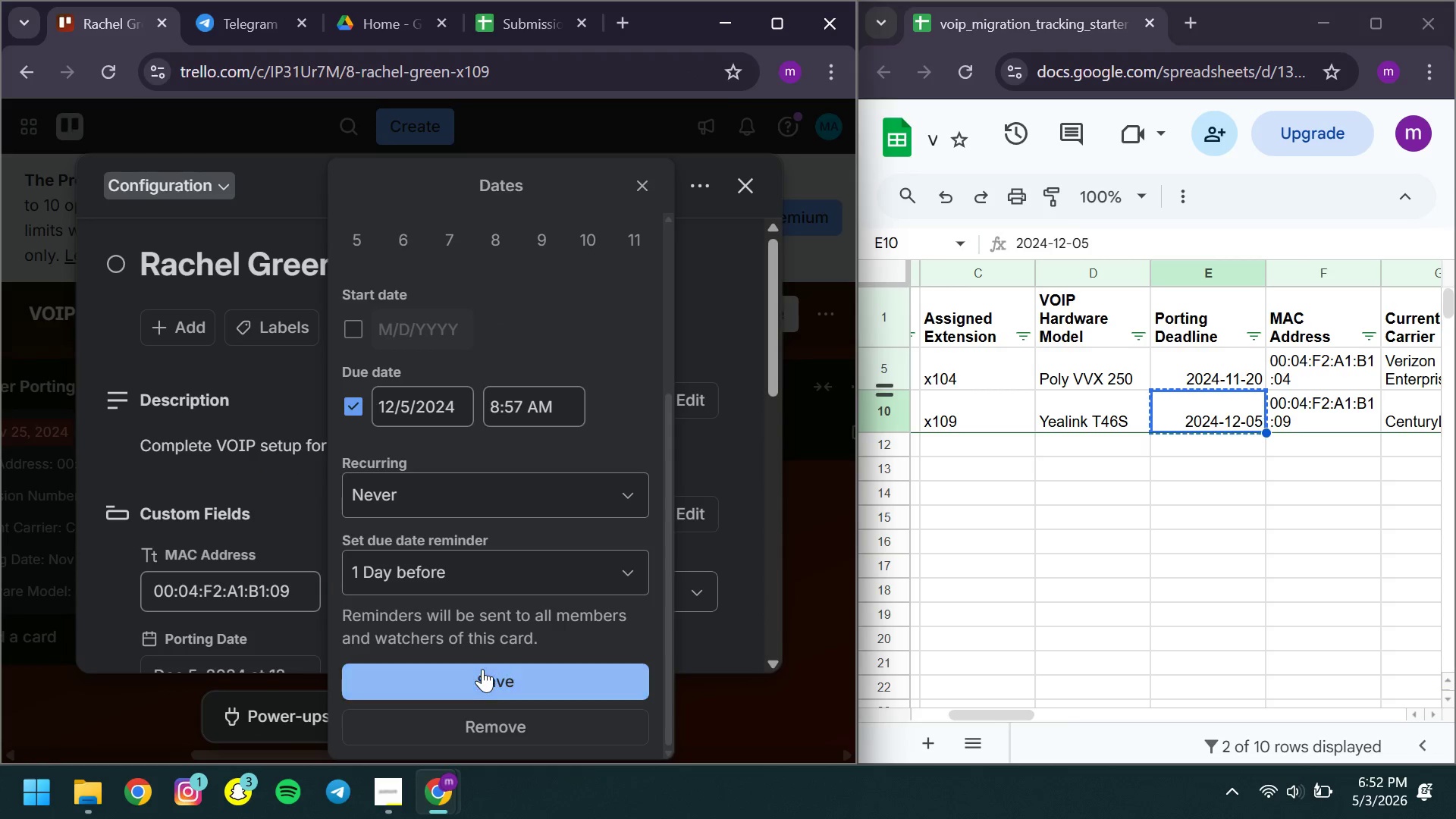 
left_click([482, 669])
 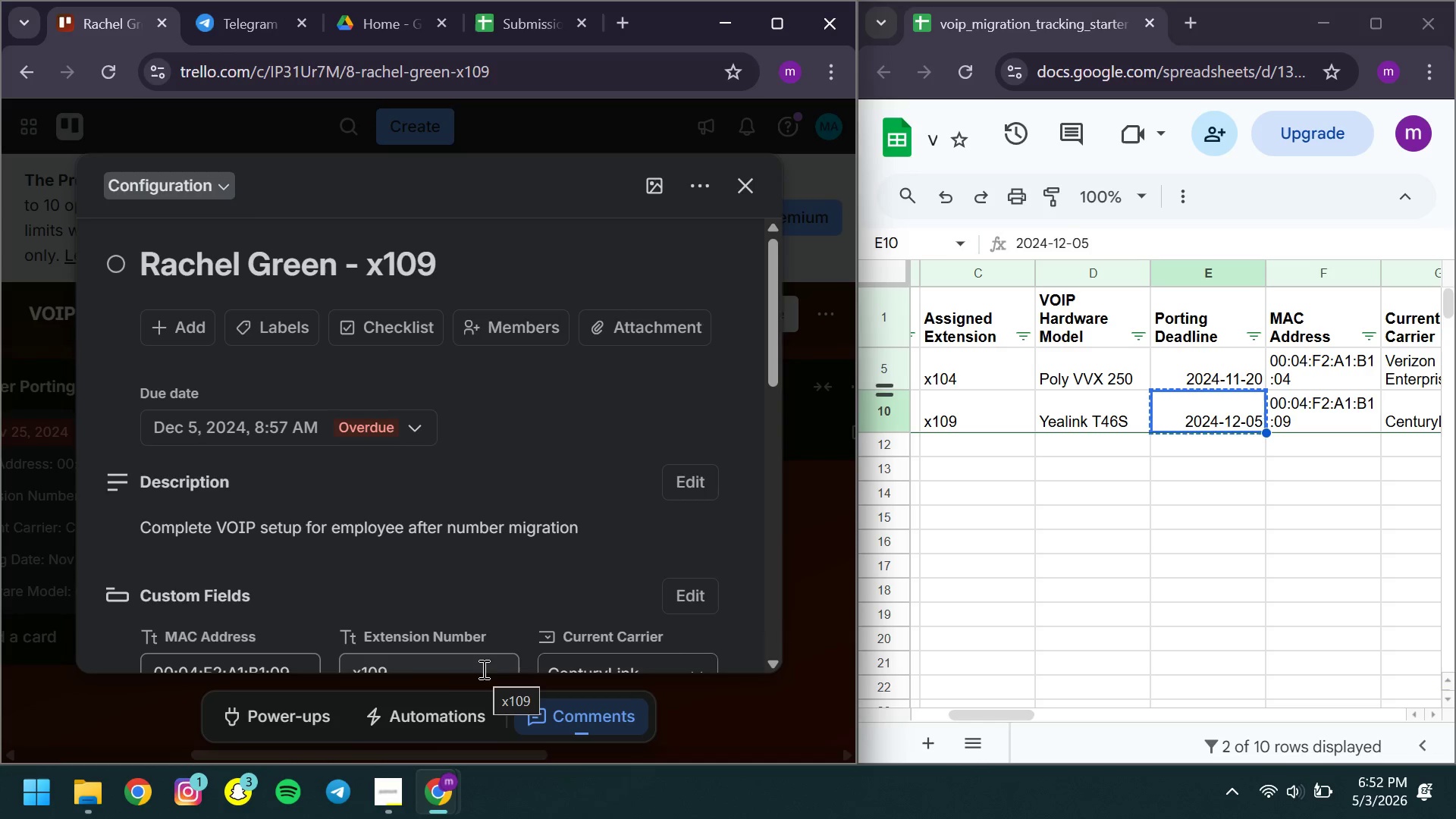 
wait(8.56)
 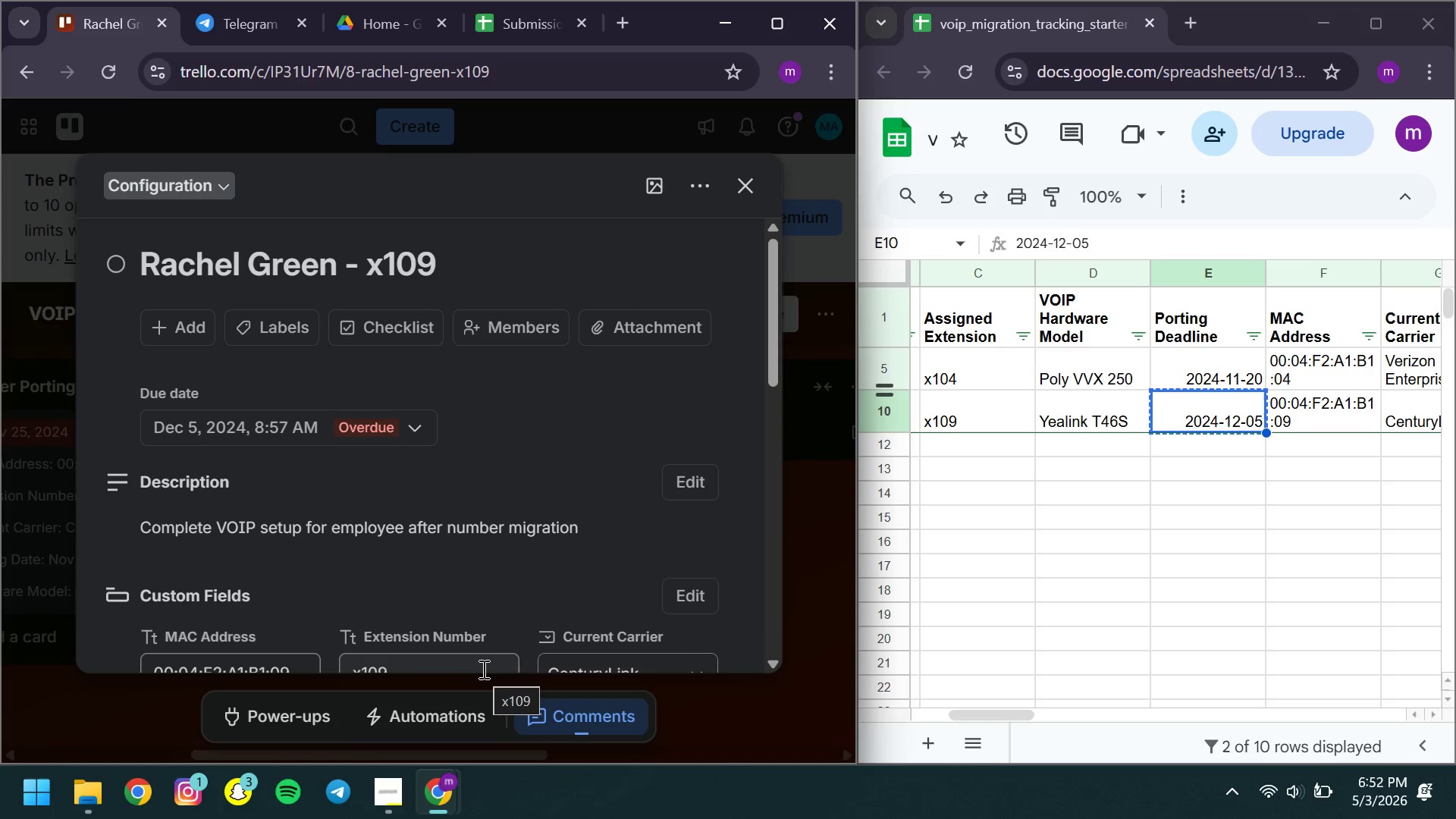 
left_click([742, 183])
 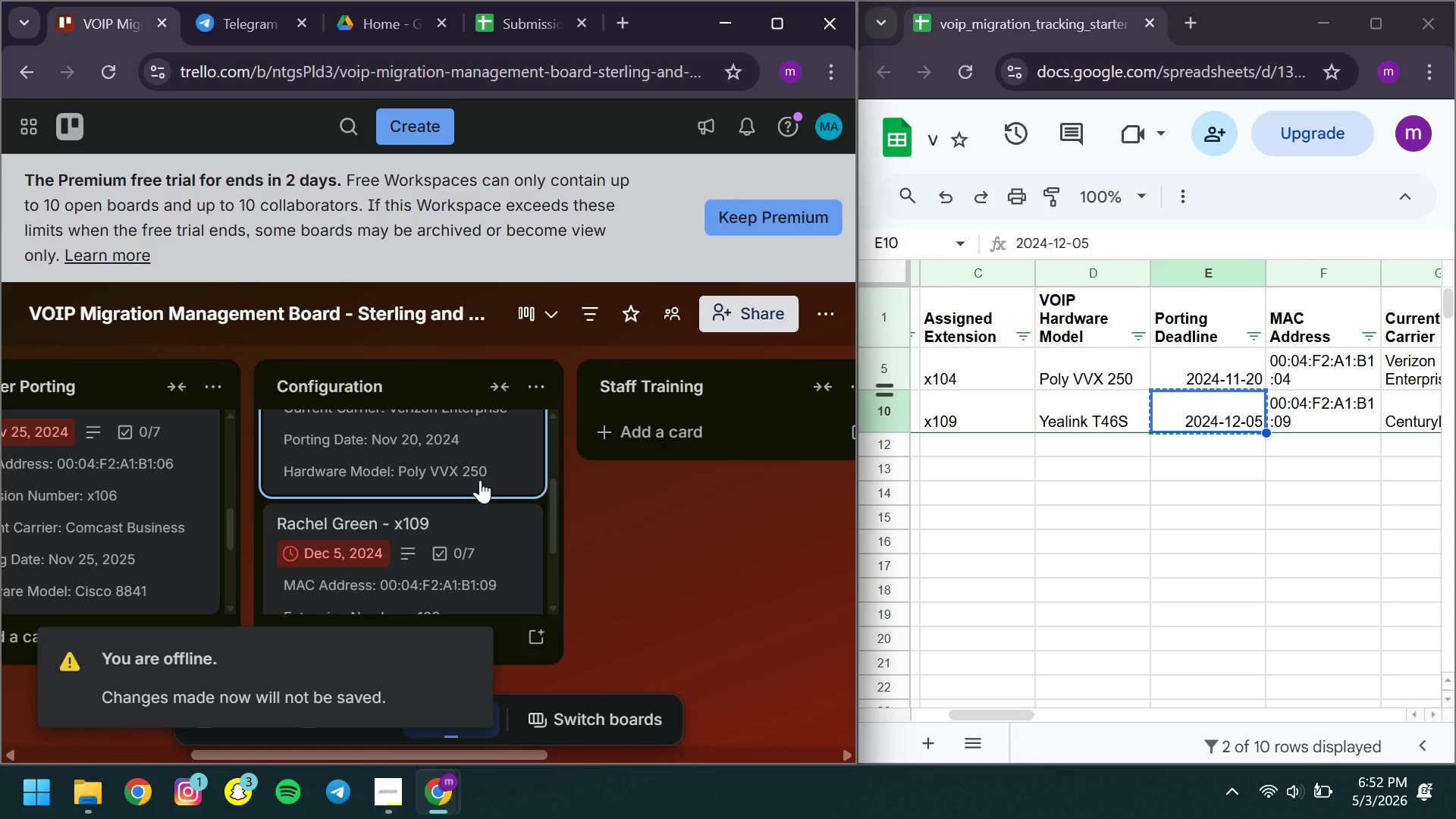 
wait(11.29)
 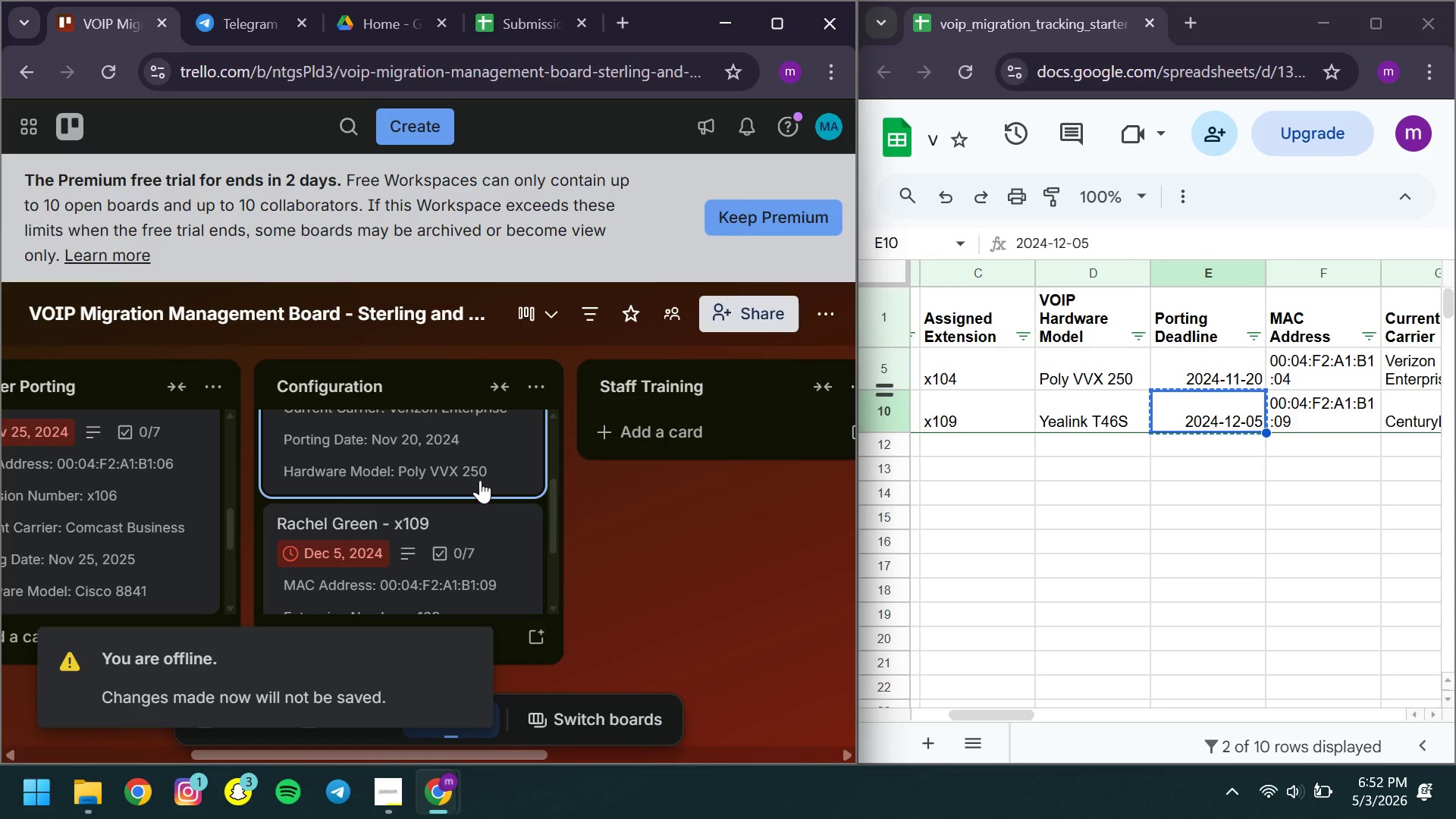 
mouse_move([734, 156])
 